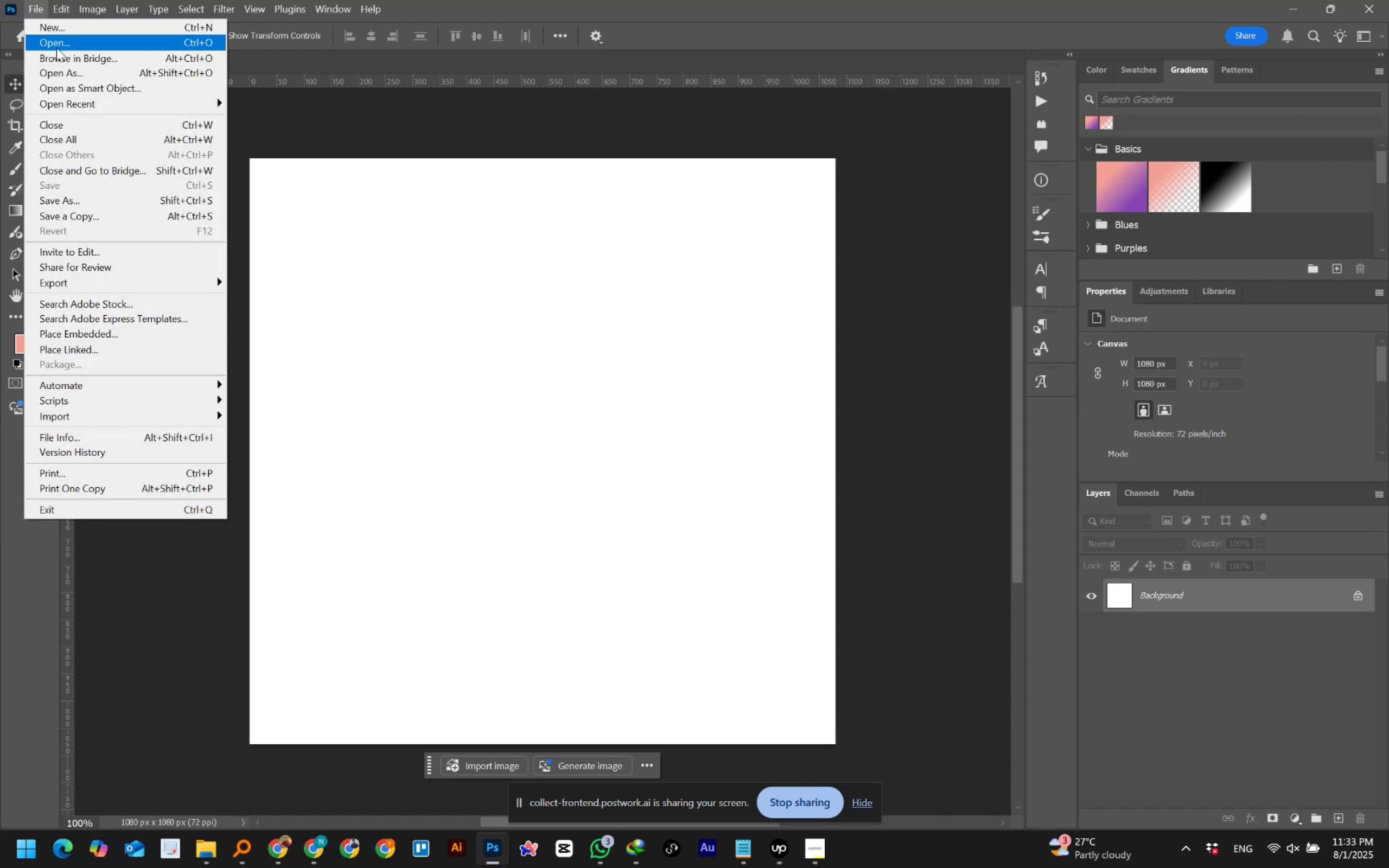 
left_click([56, 48])
 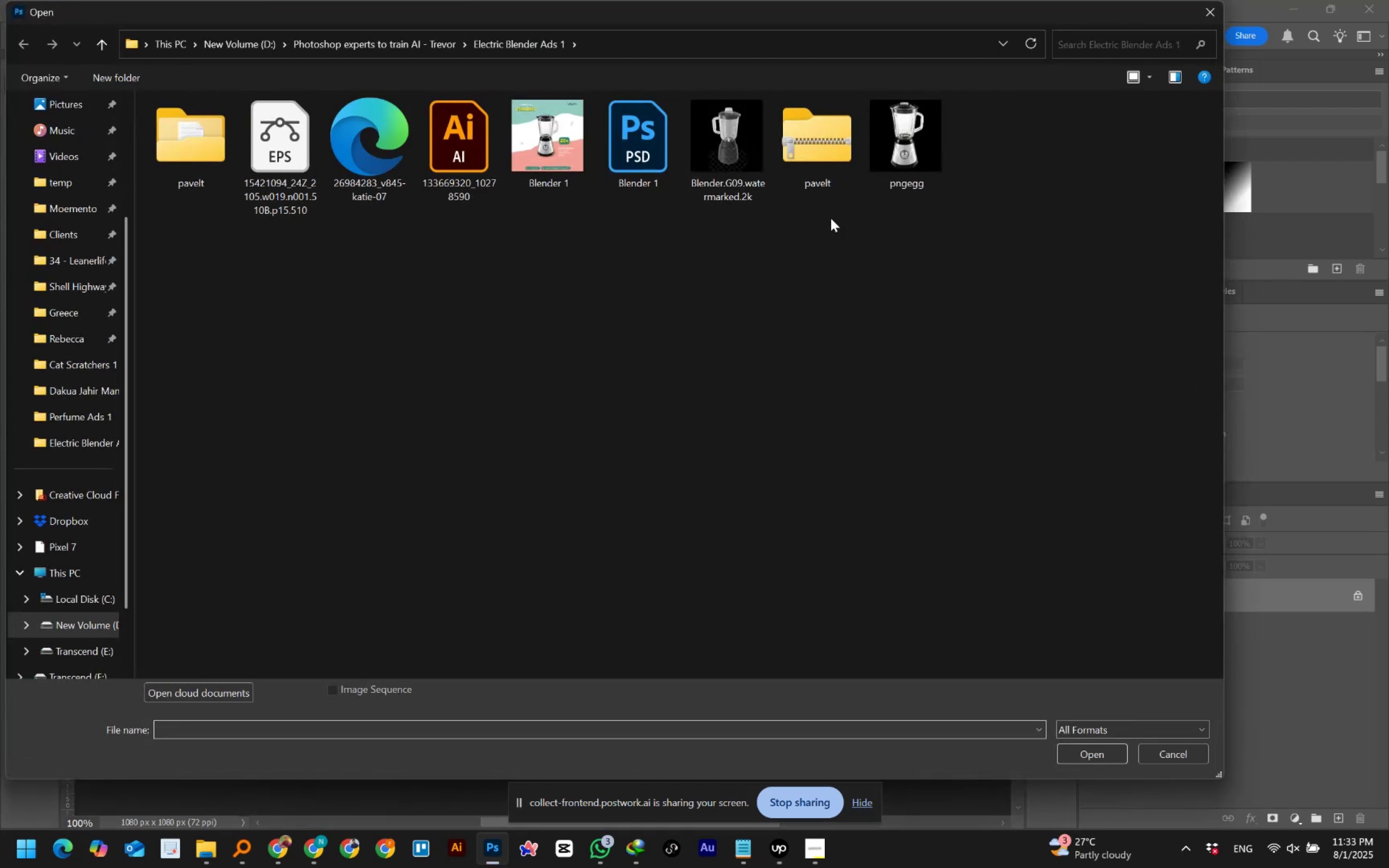 
left_click([415, 46])
 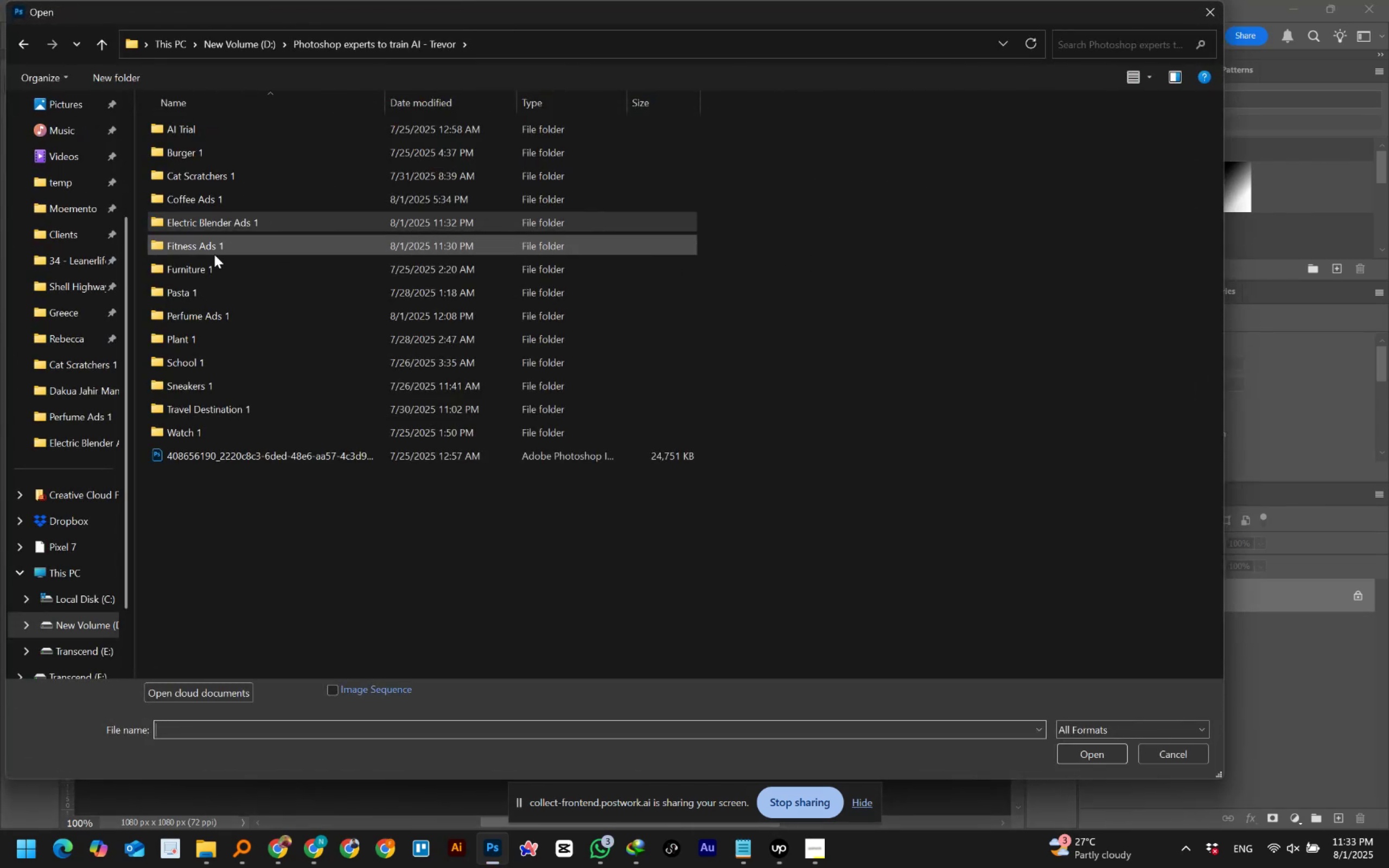 
mouse_move([224, 199])
 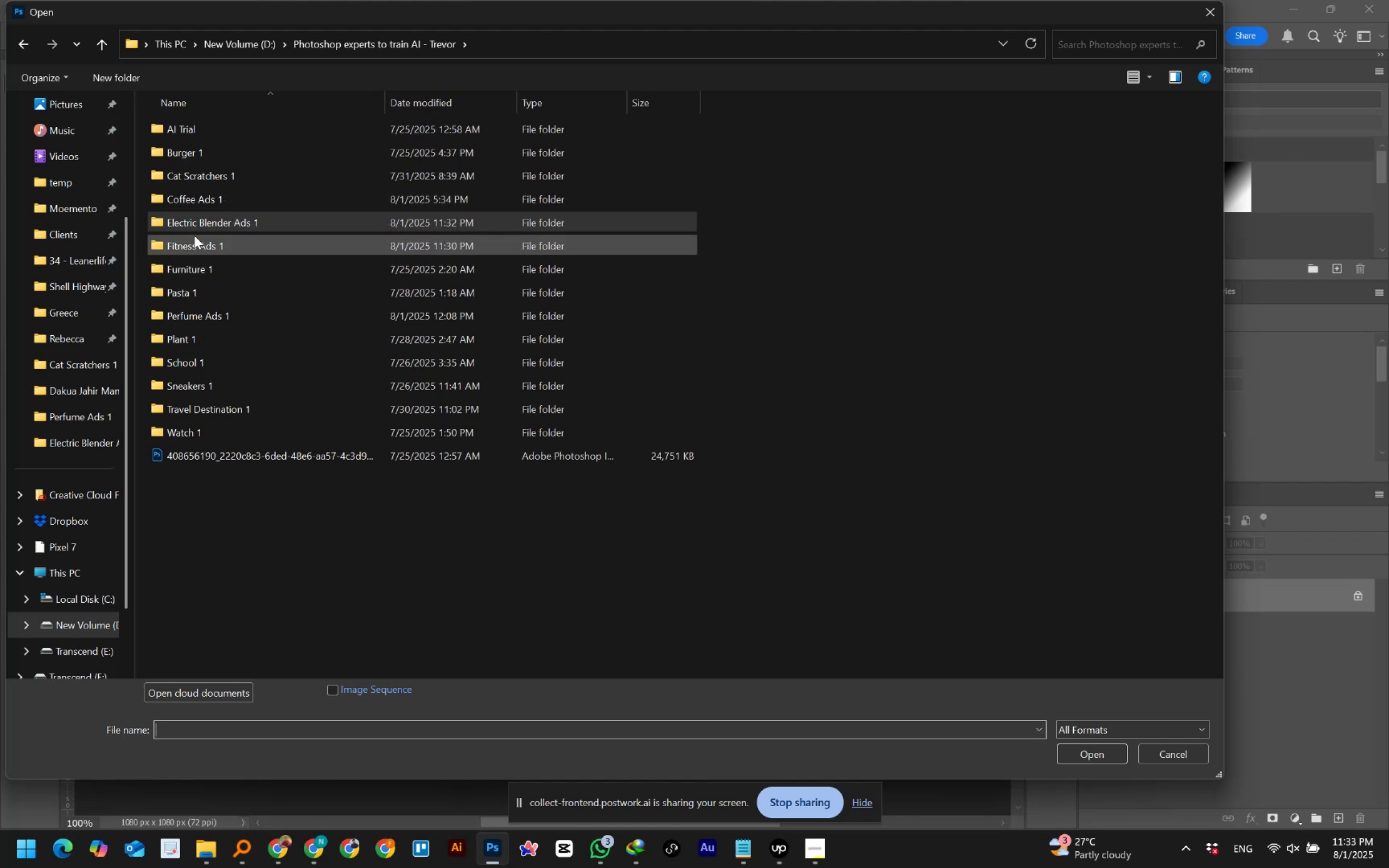 
double_click([194, 235])
 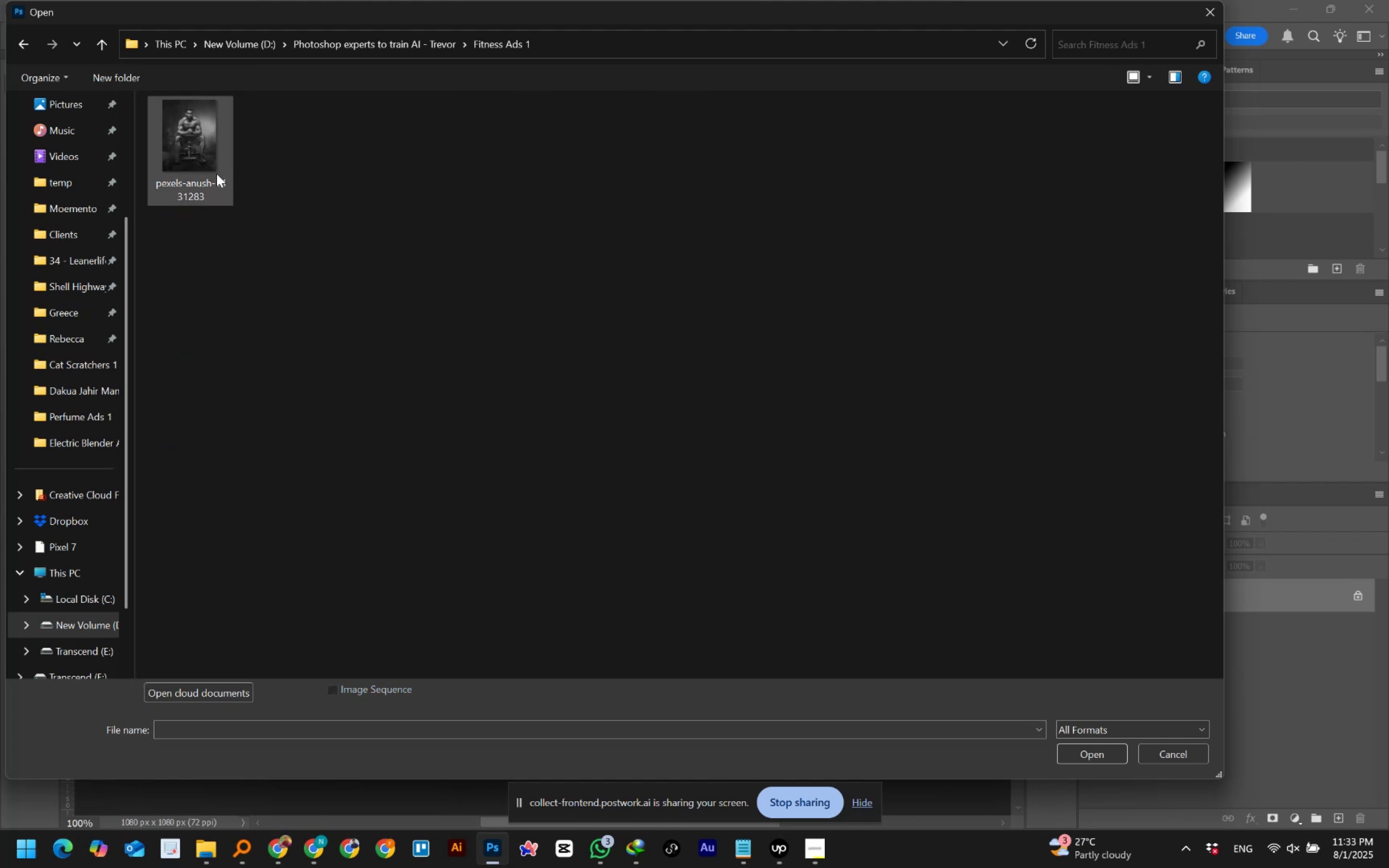 
double_click([216, 173])
 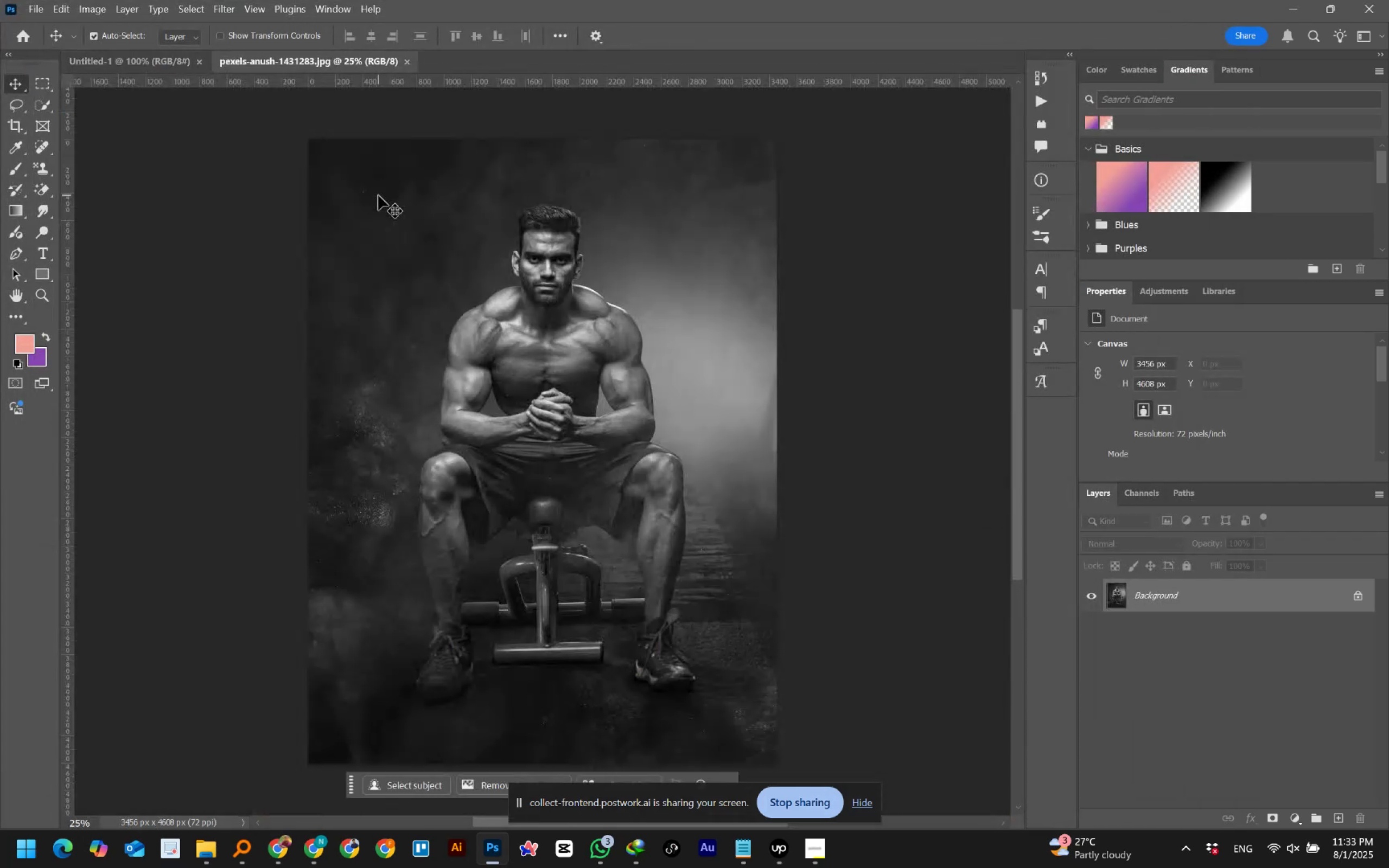 
left_click_drag(start_coordinate=[542, 361], to_coordinate=[516, 339])
 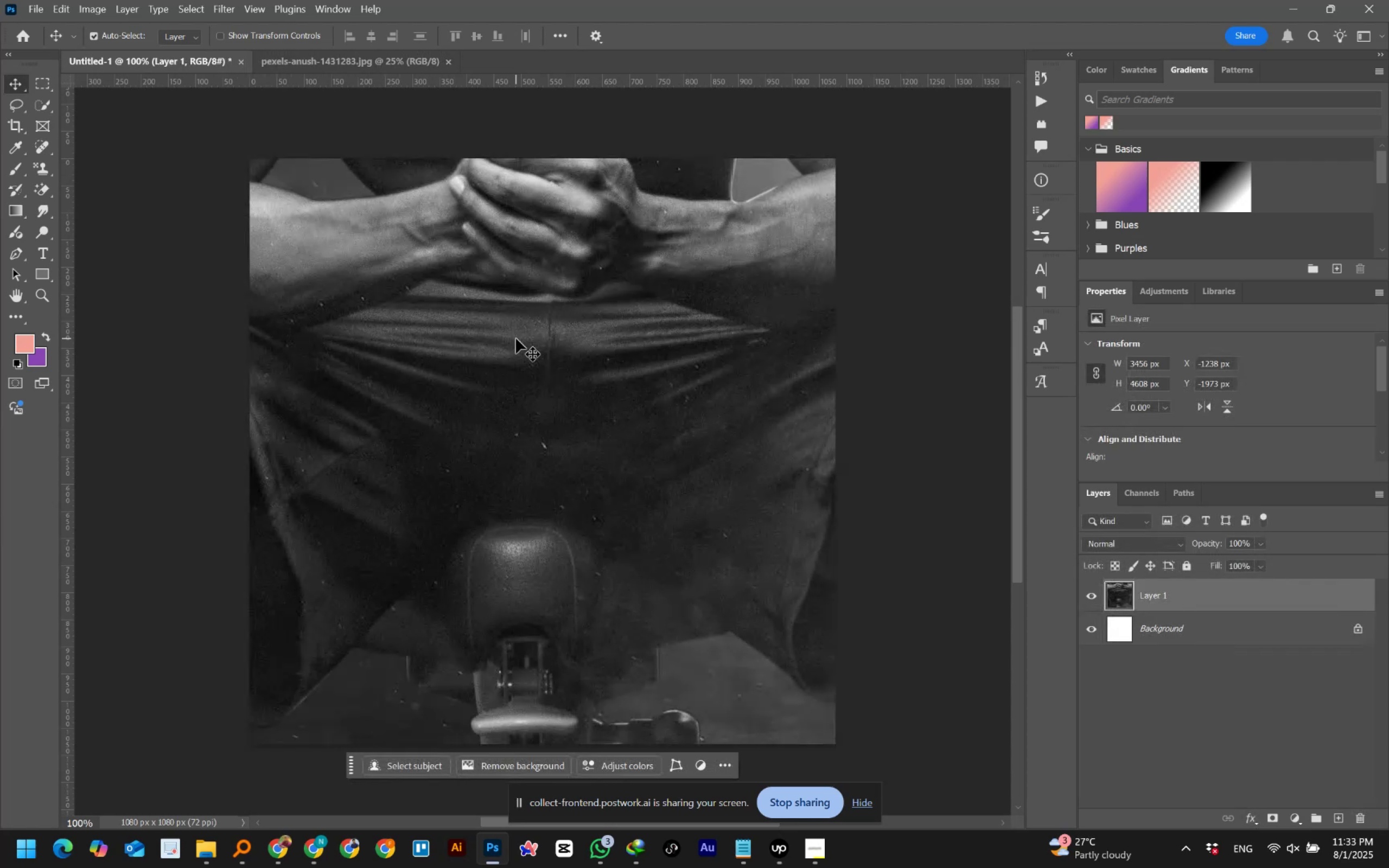 
key(Control+T)
 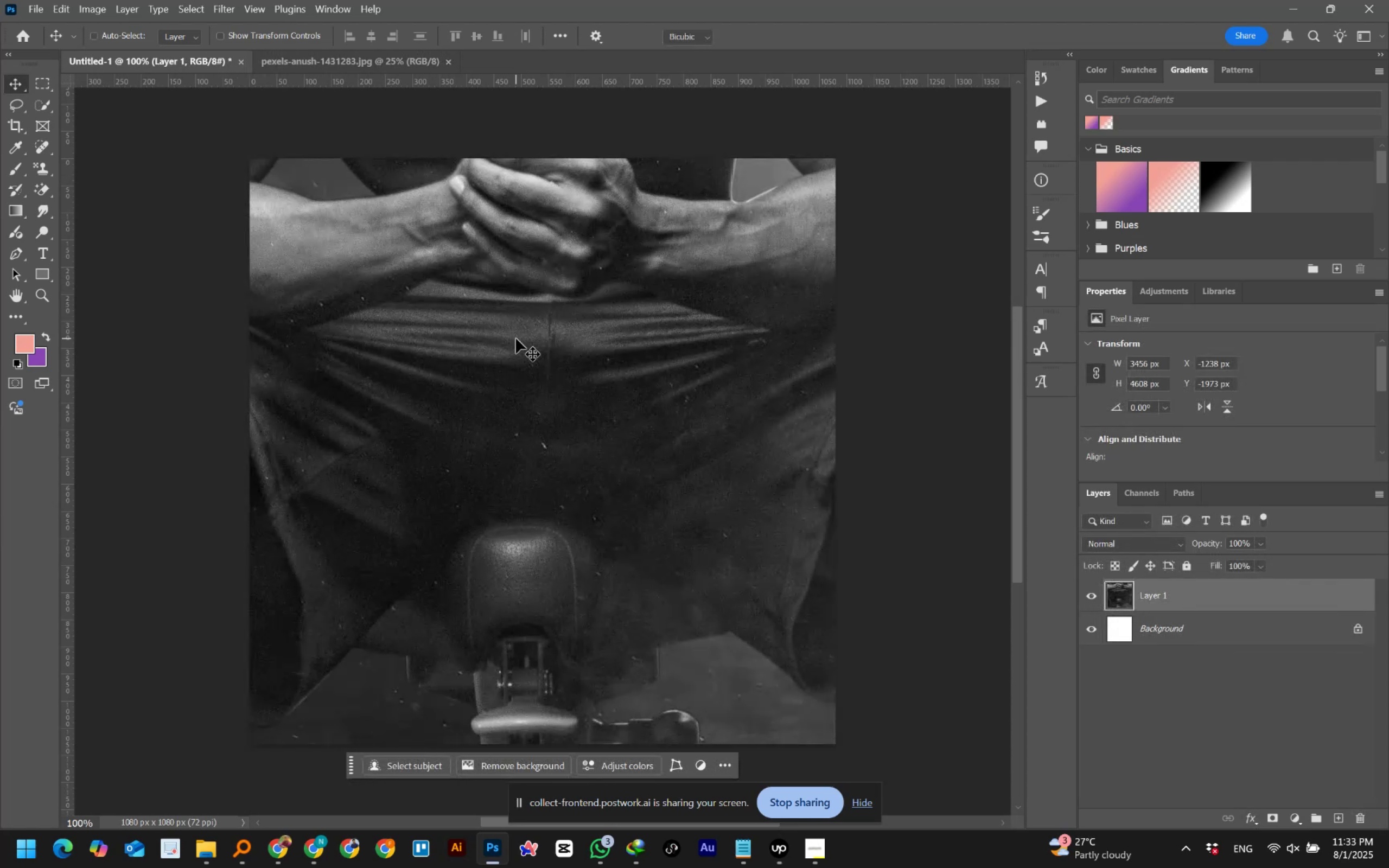 
hold_key(key=AltLeft, duration=1.44)
scroll: coordinate [577, 553], scroll_direction: down, amount: 8.0
 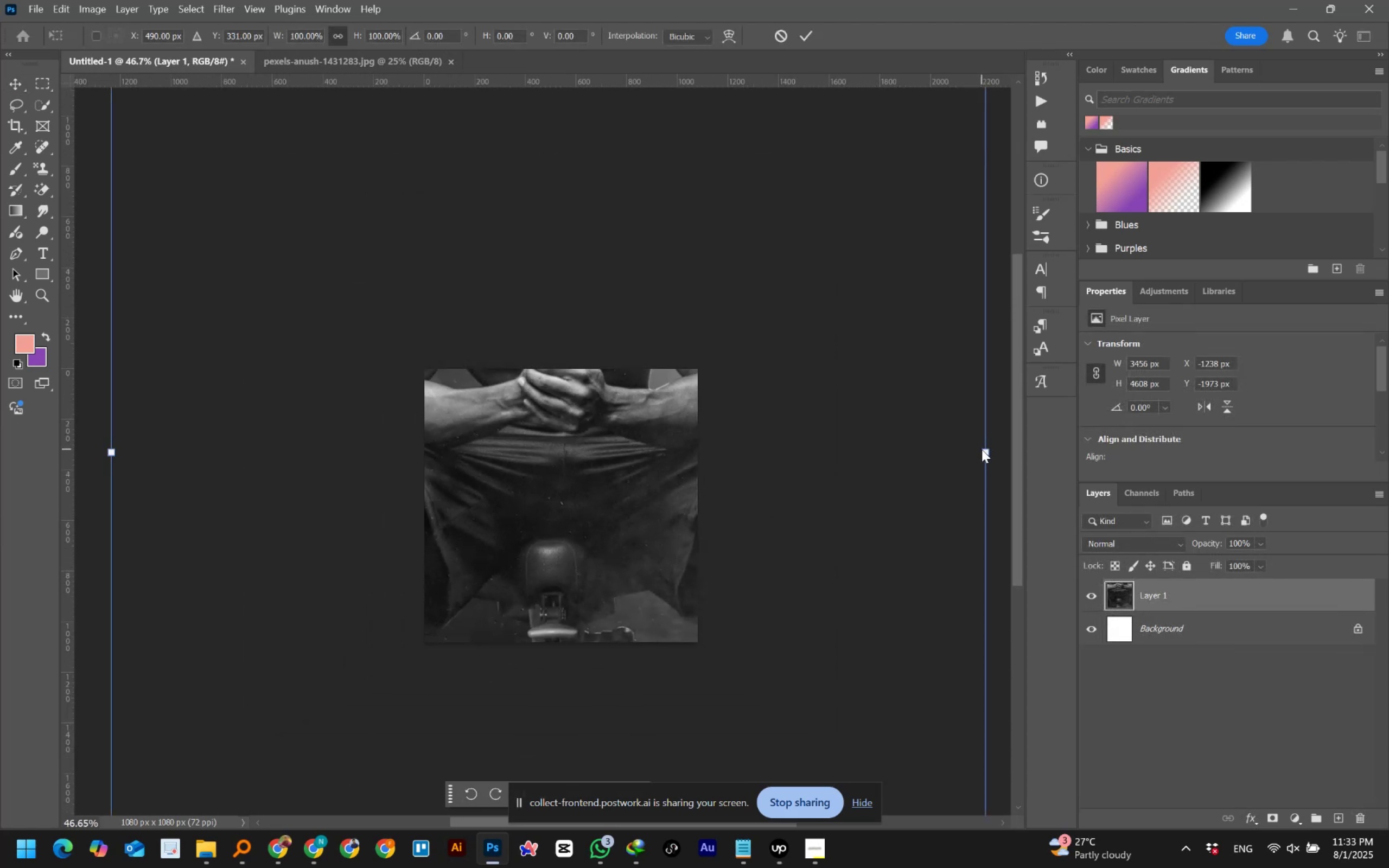 
left_click([983, 450])
 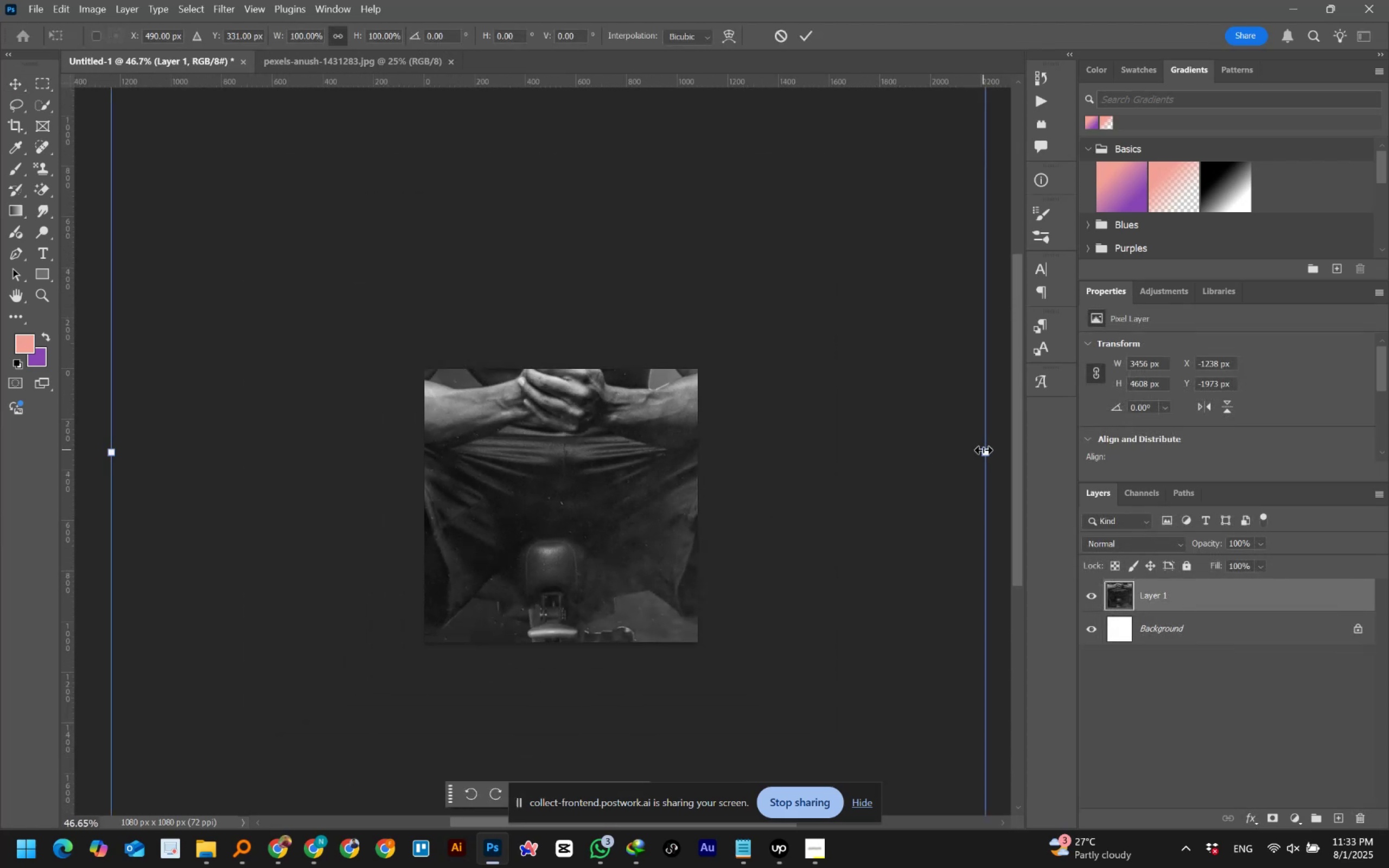 
hold_key(key=AltLeft, duration=1.53)
left_click_drag(start_coordinate=[984, 451], to_coordinate=[631, 468])
 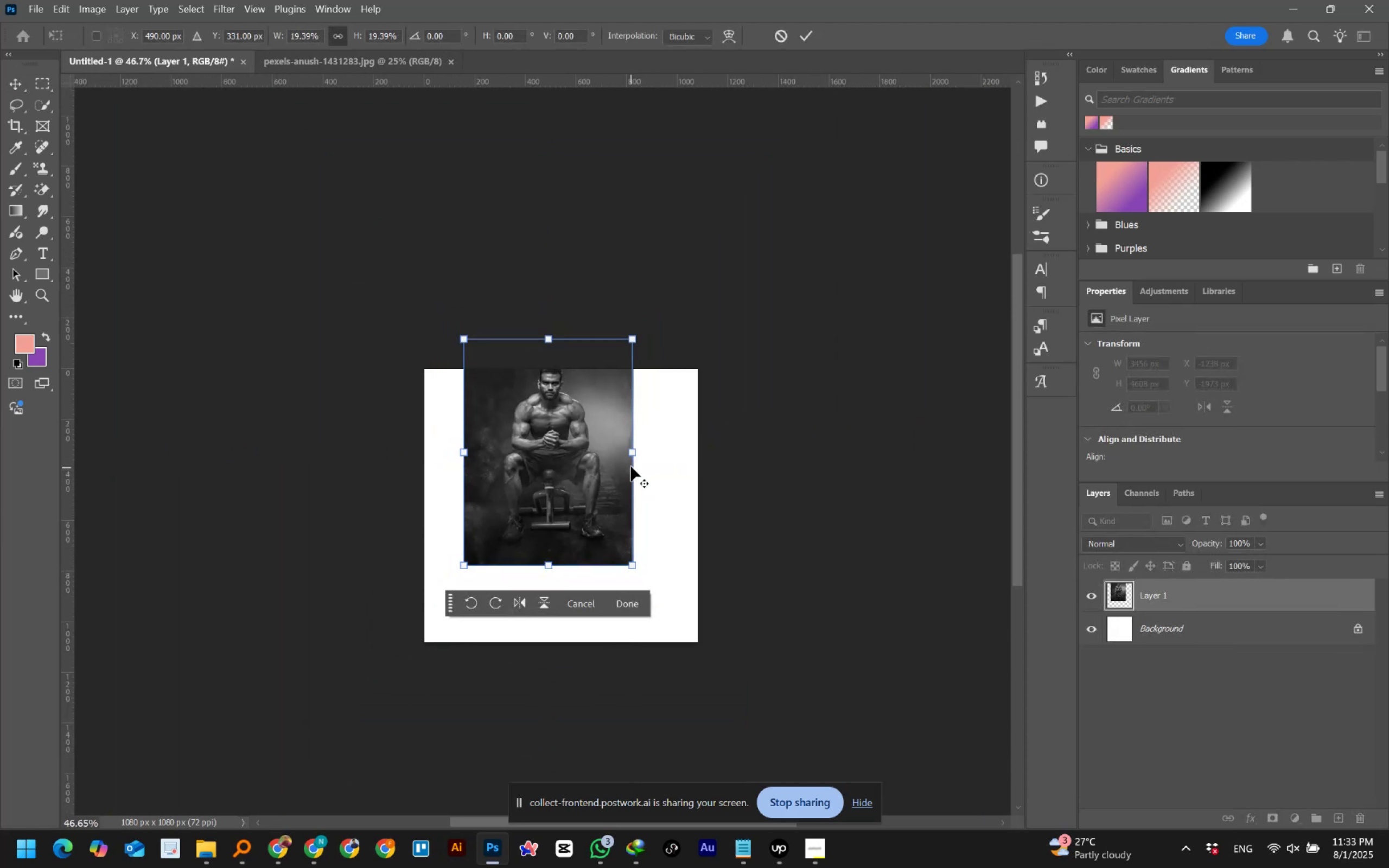 
hold_key(key=AltLeft, duration=1.52)
left_click_drag(start_coordinate=[636, 451], to_coordinate=[626, 450])
 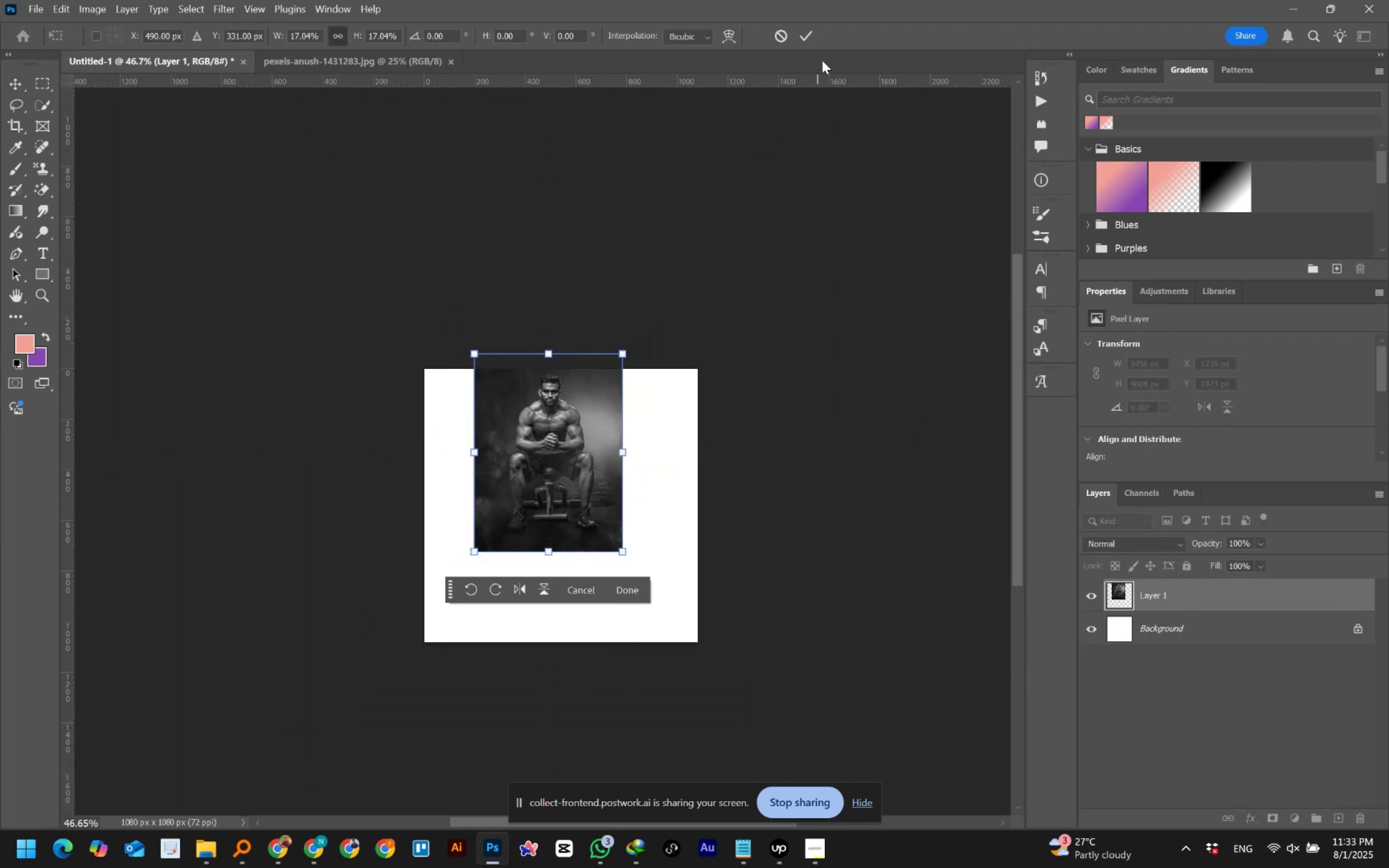 
hold_key(key=AltLeft, duration=0.59)
 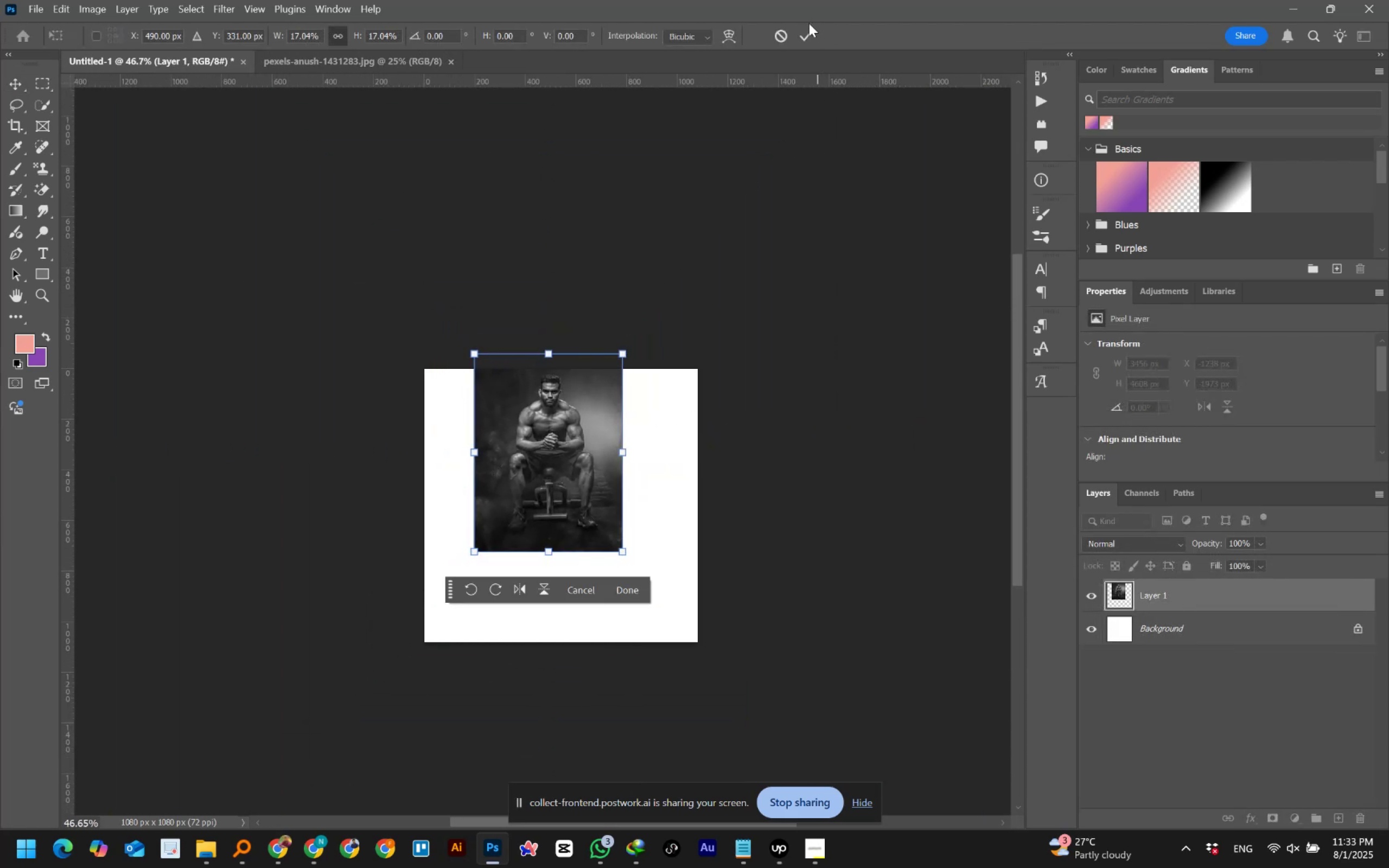 
left_click([808, 32])
 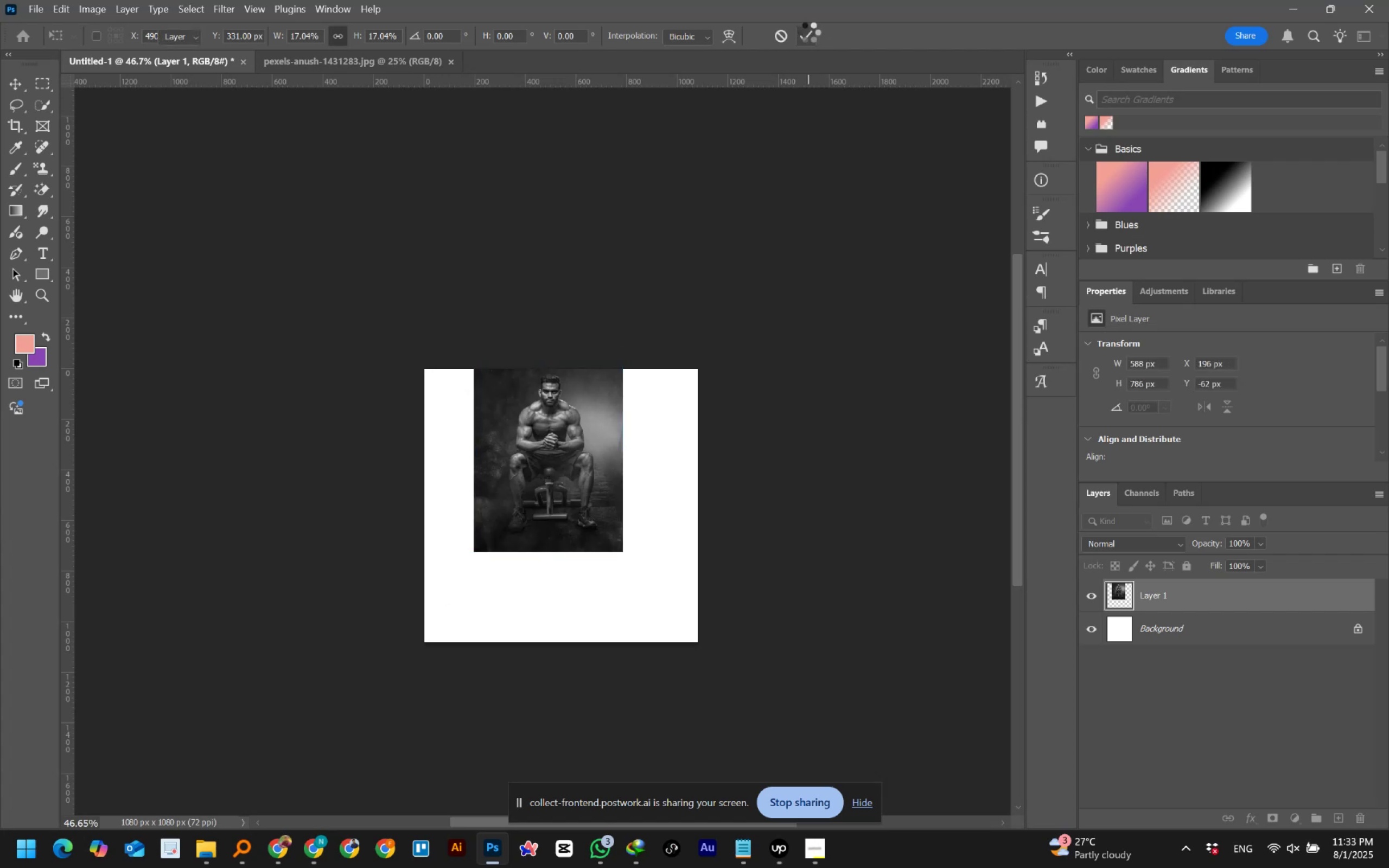 
key(Control+Numpad0)
 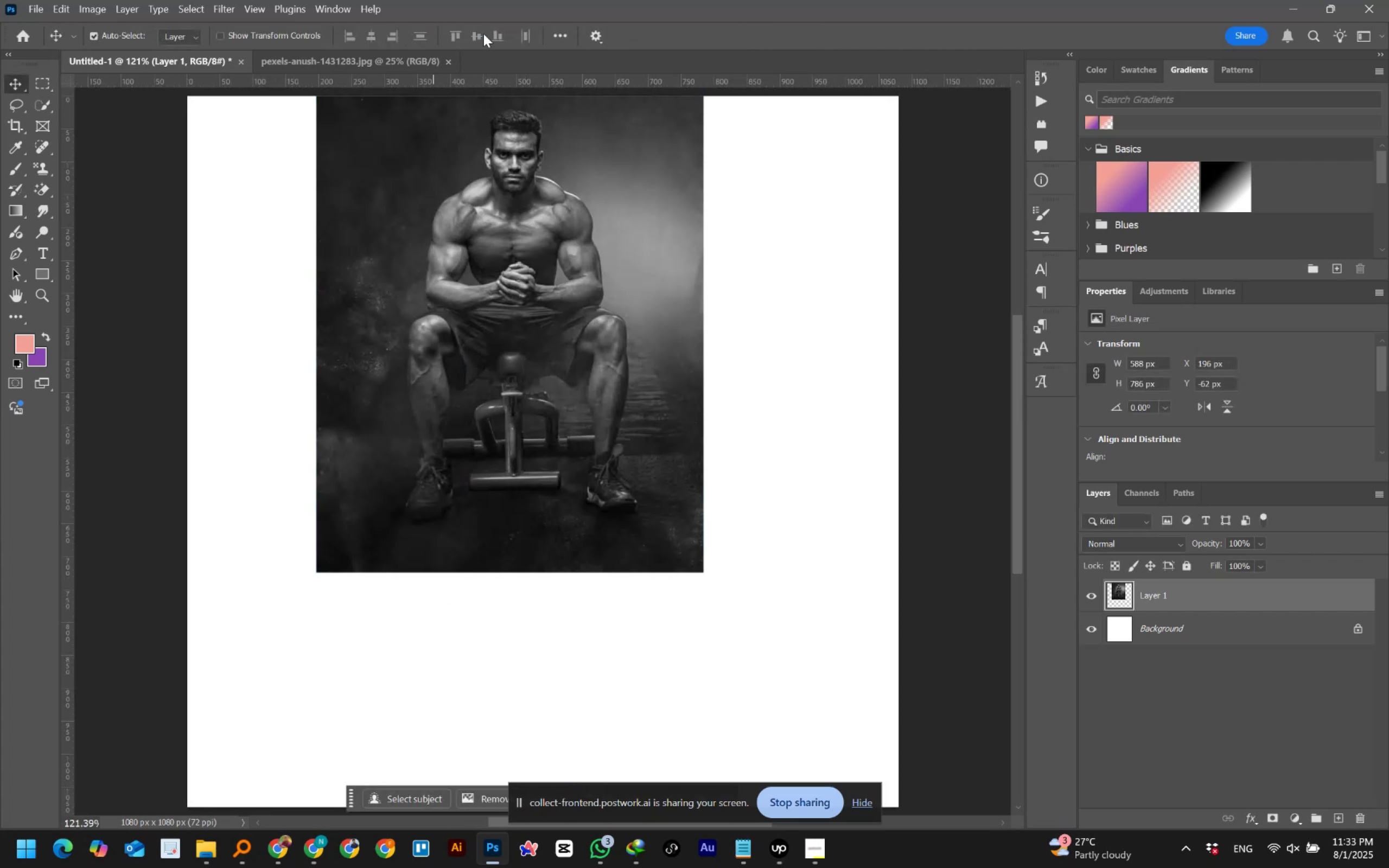 
left_click([566, 36])
 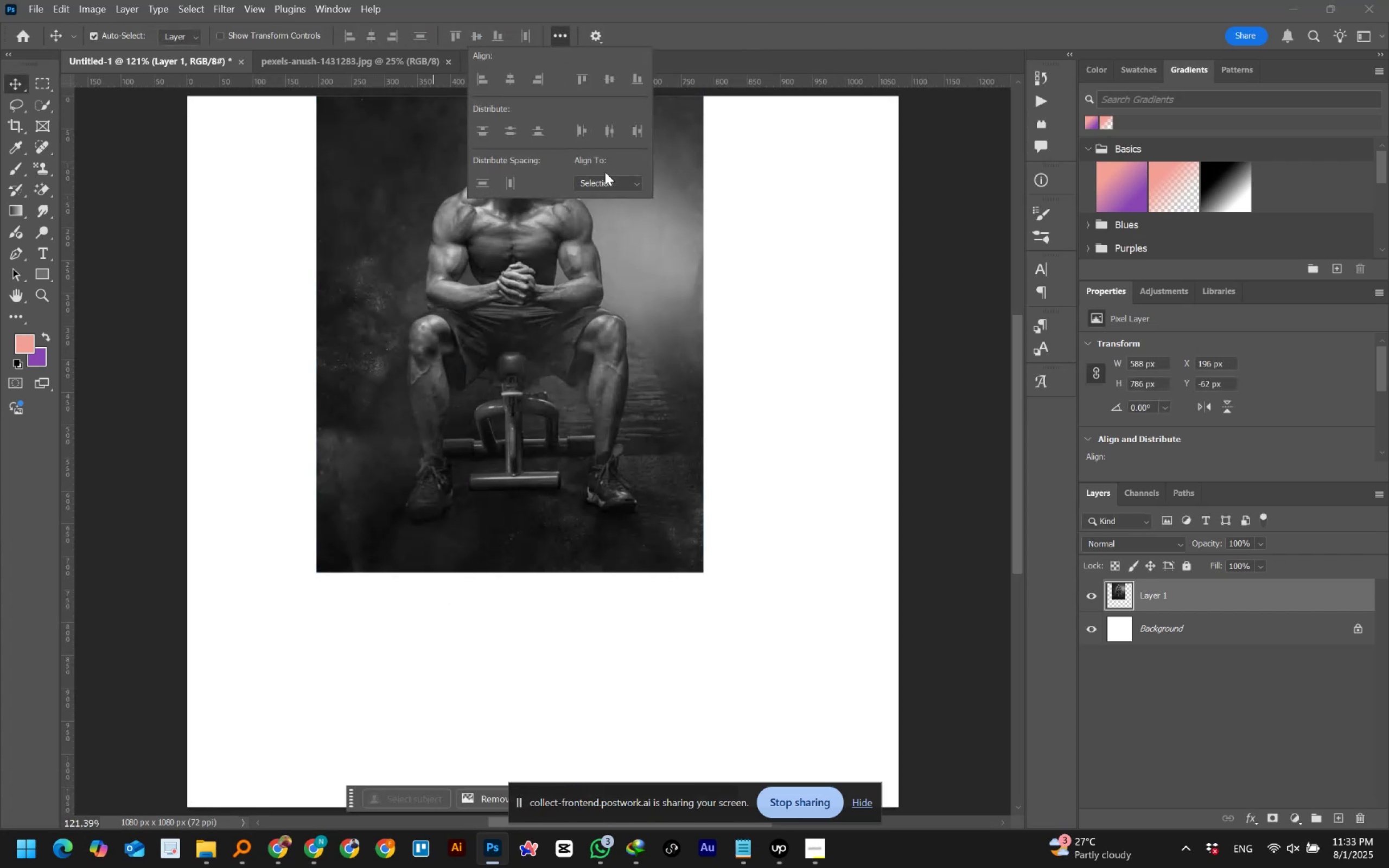 
left_click([607, 176])
 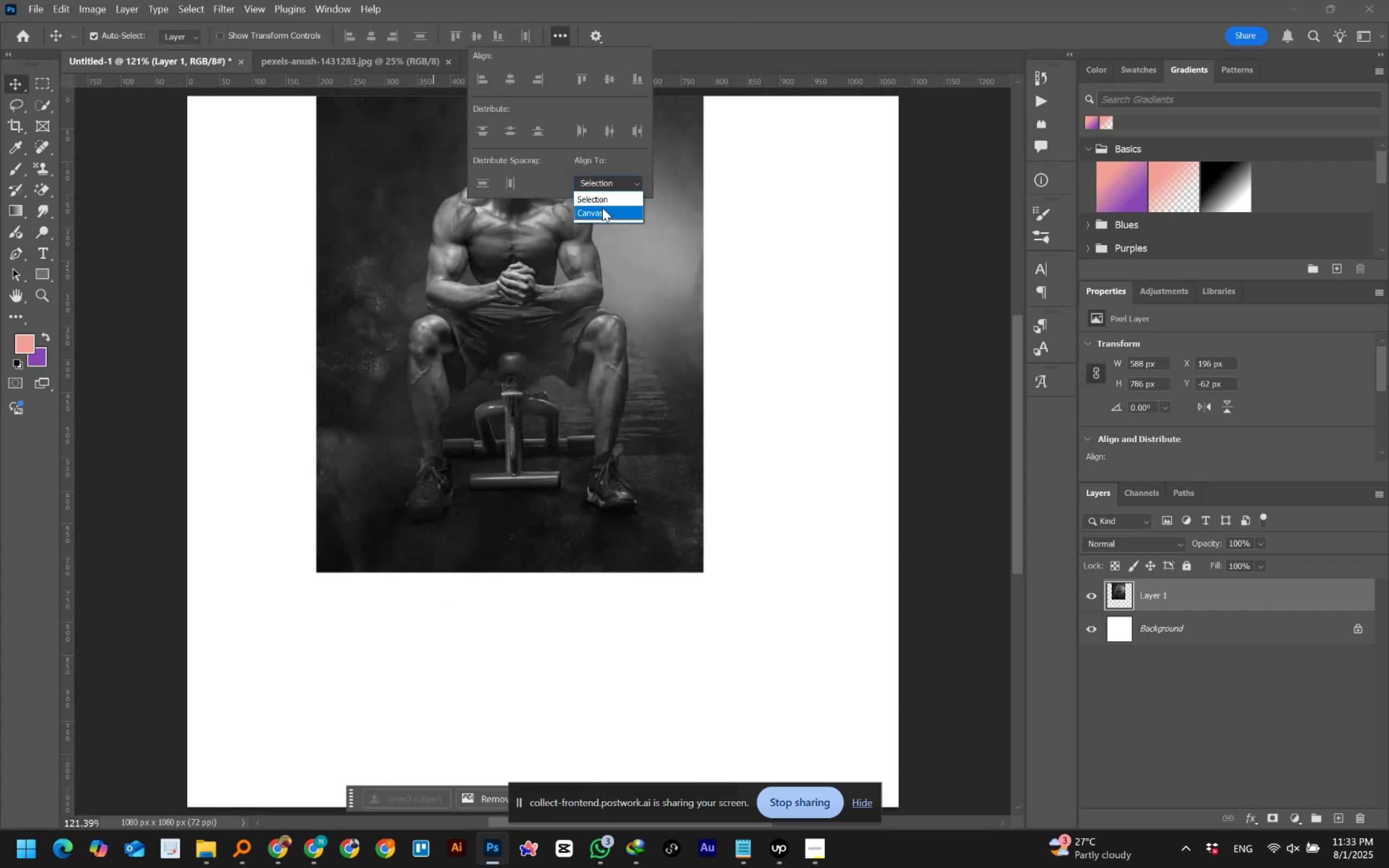 
left_click([602, 212])
 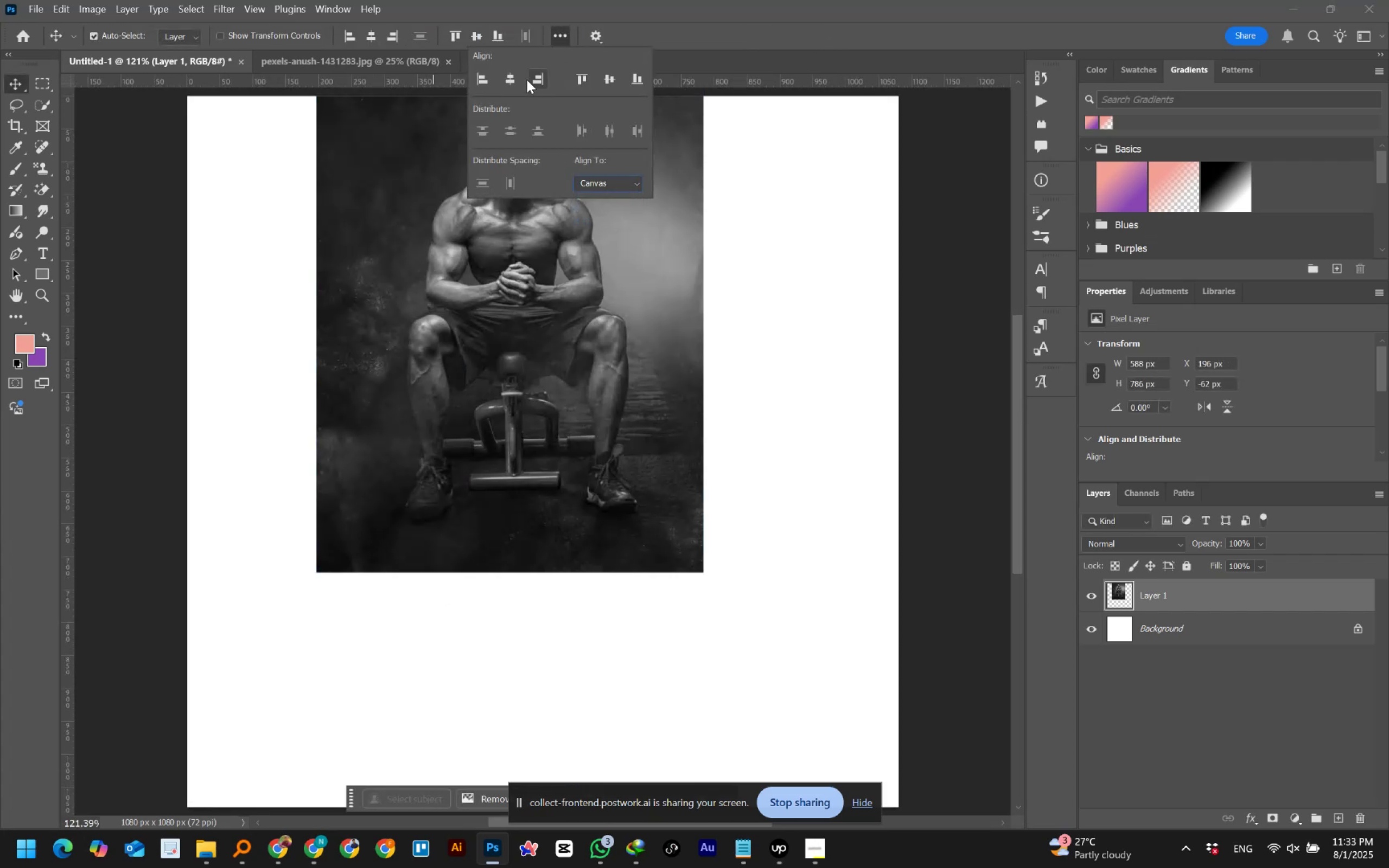 
left_click([513, 76])
 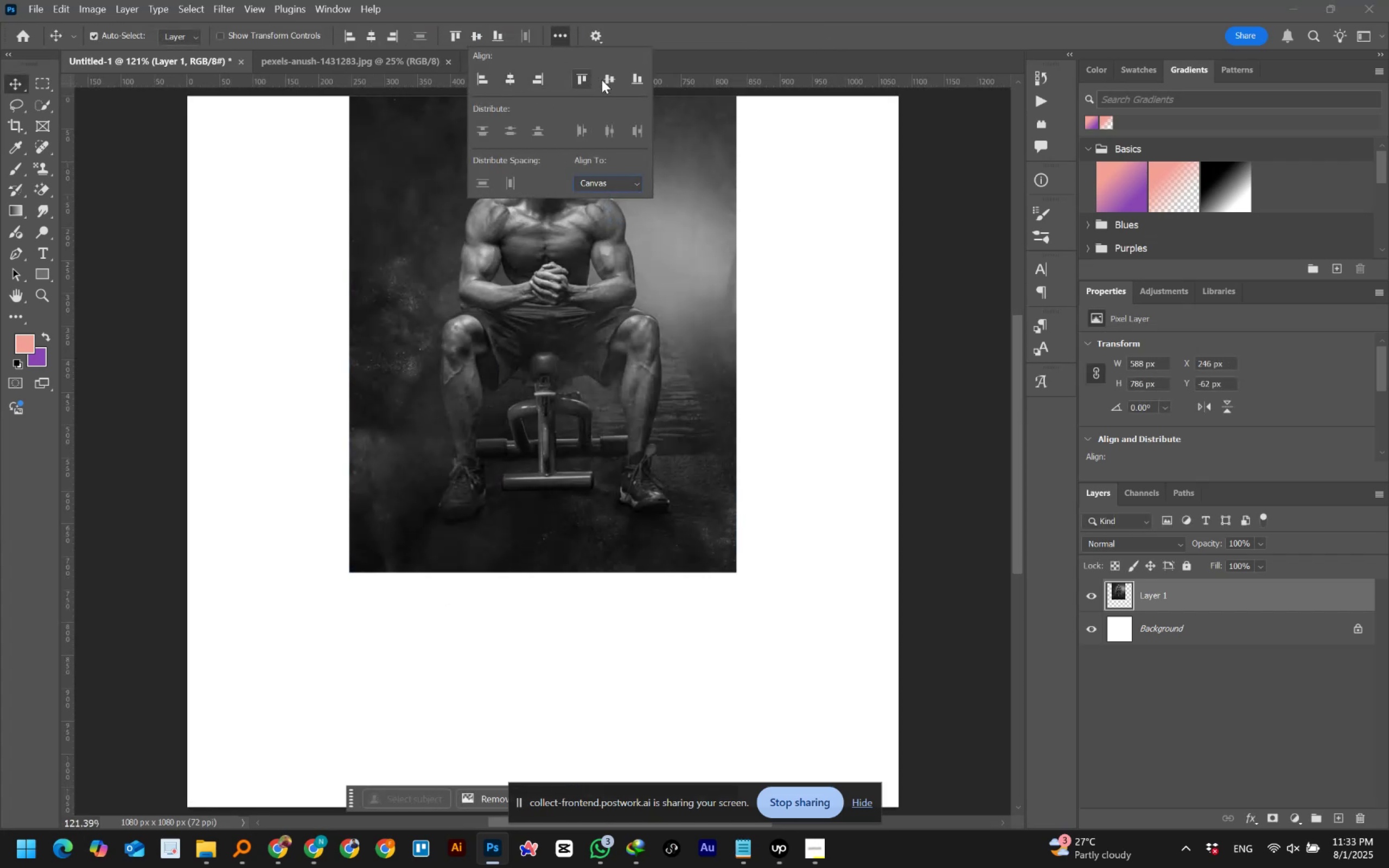 
left_click([607, 80])
 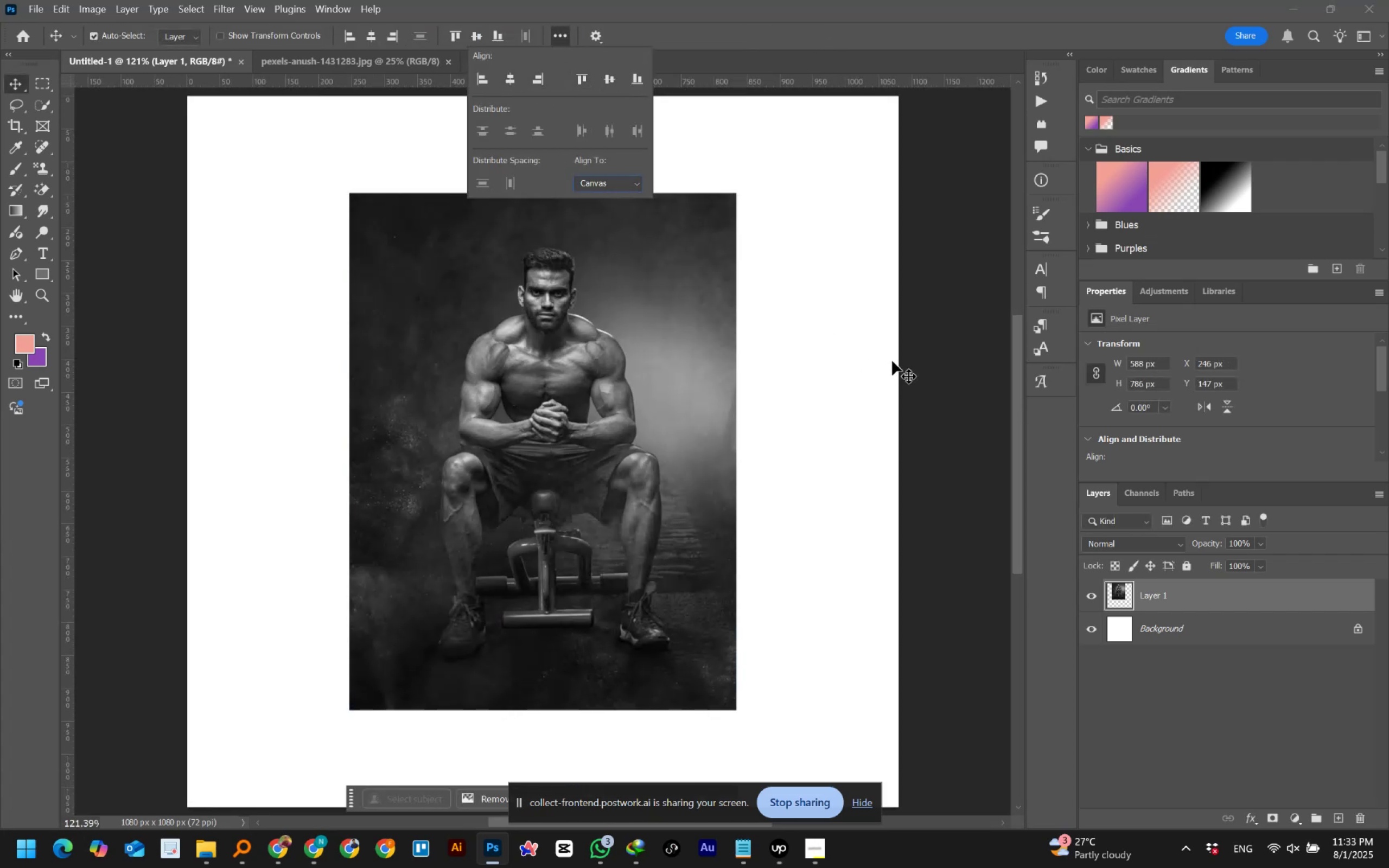 
left_click([910, 339])
 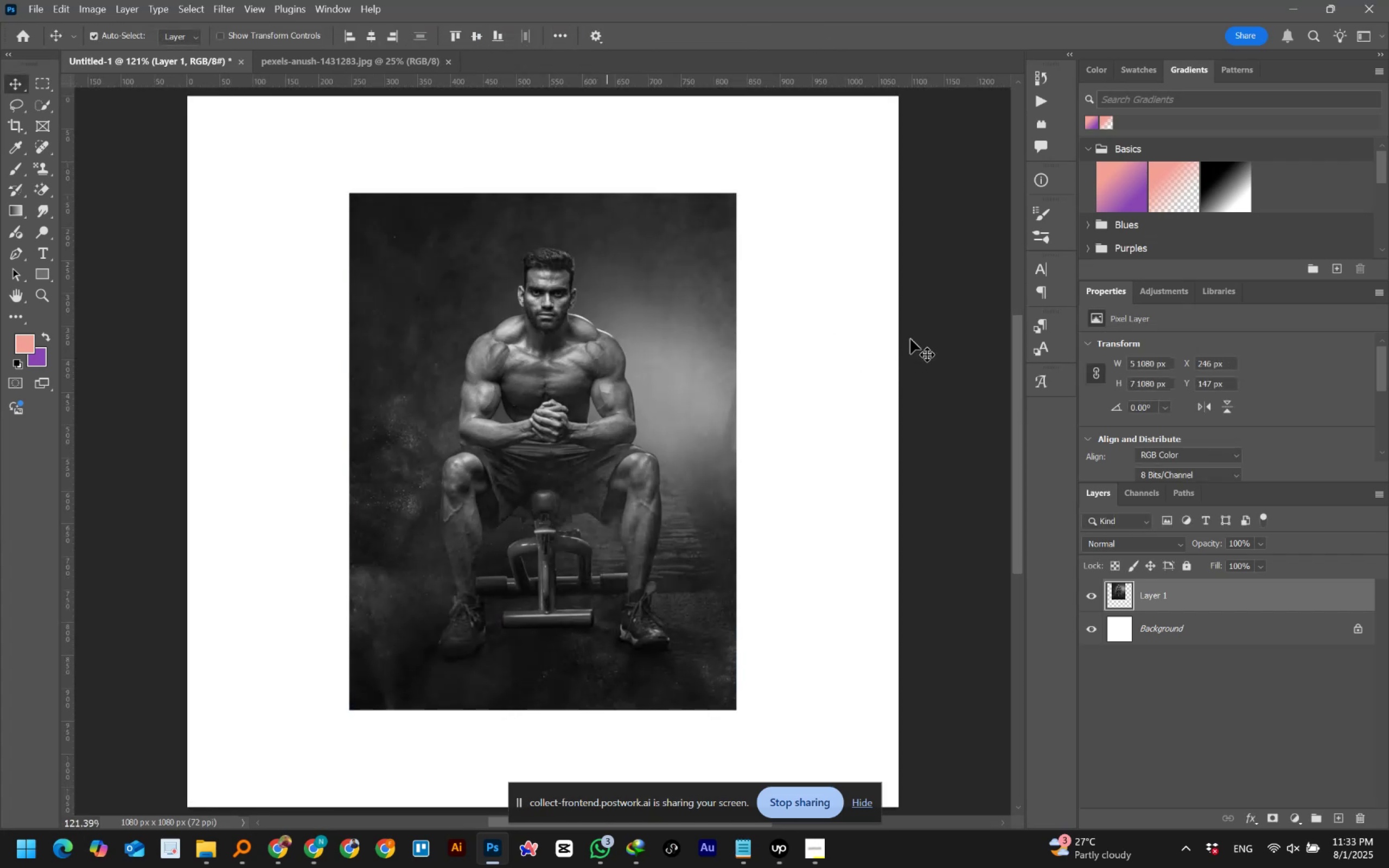 
hold_key(key=AltLeft, duration=0.76)
scroll: coordinate [910, 339], scroll_direction: down, amount: 1.0
 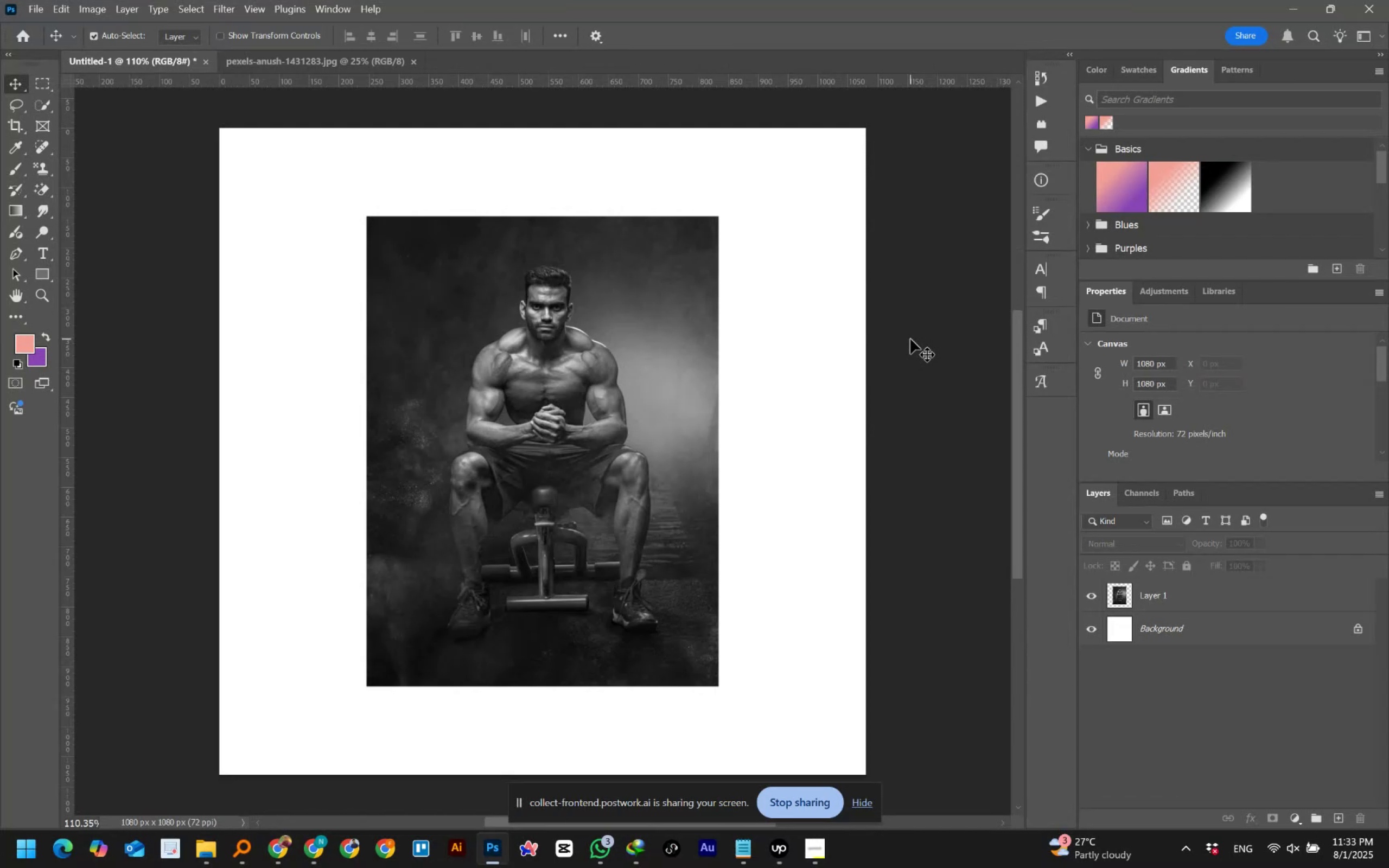 
wait(22.3)
 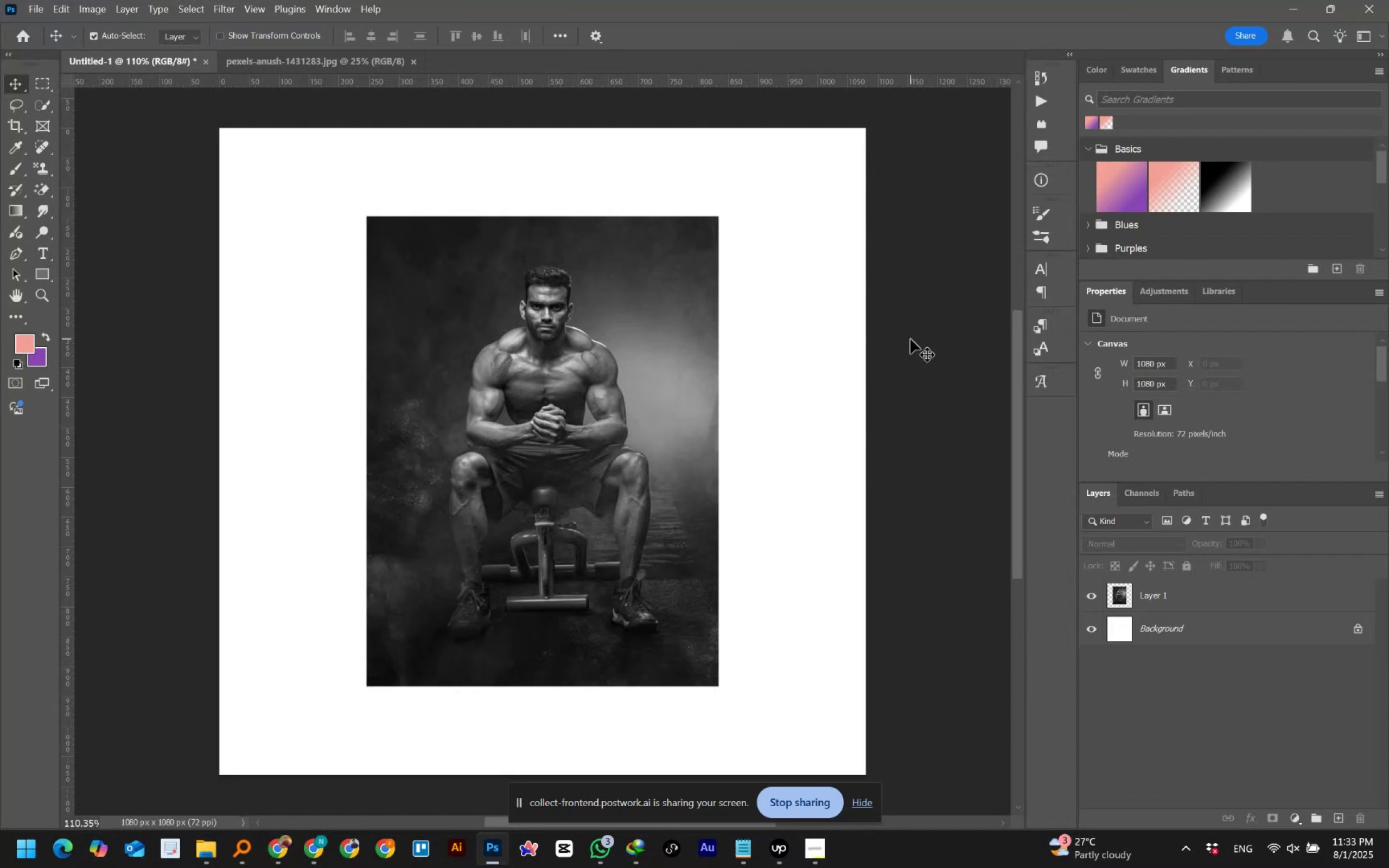 
left_click([38, 80])
 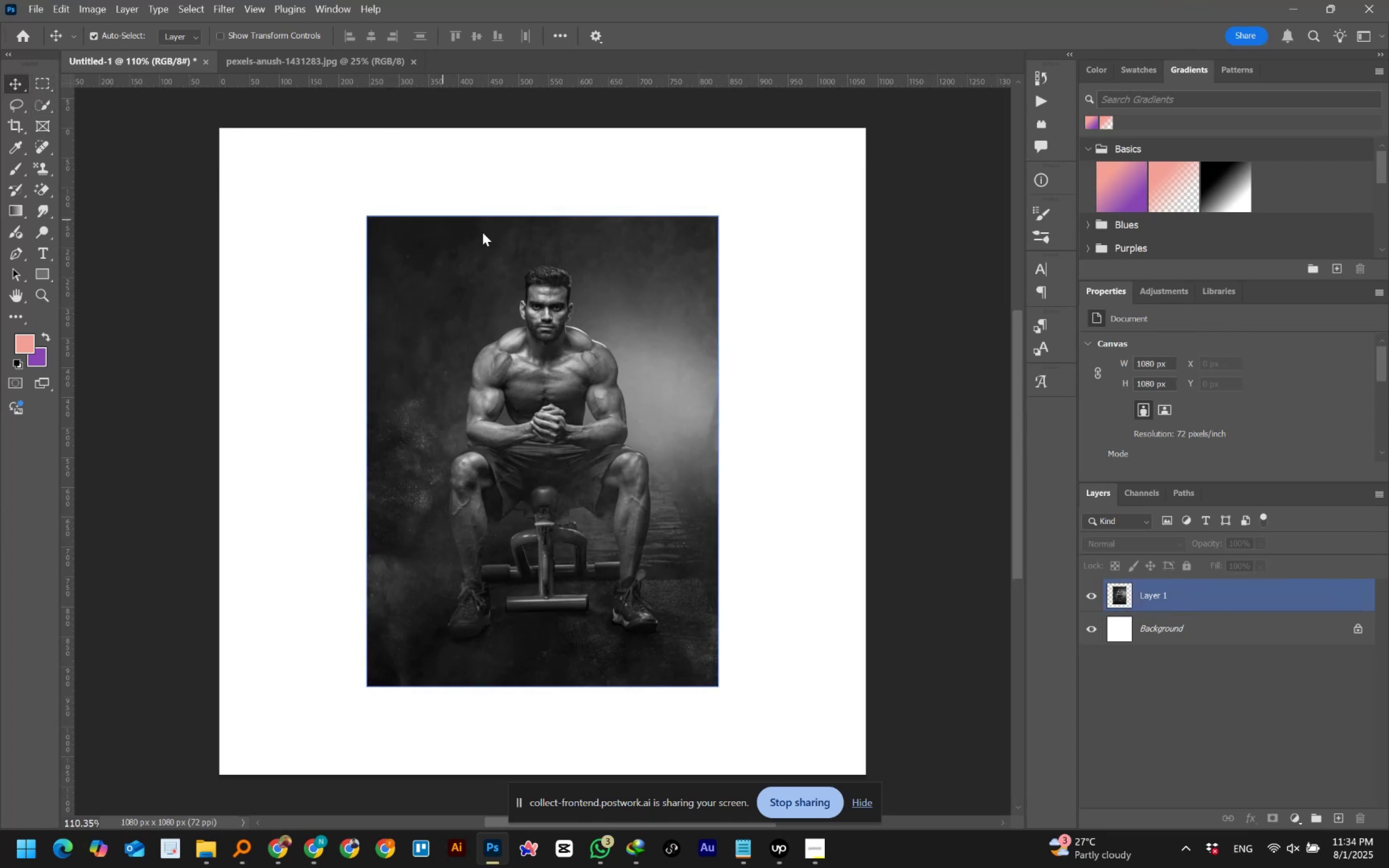 
left_click([1157, 597])
 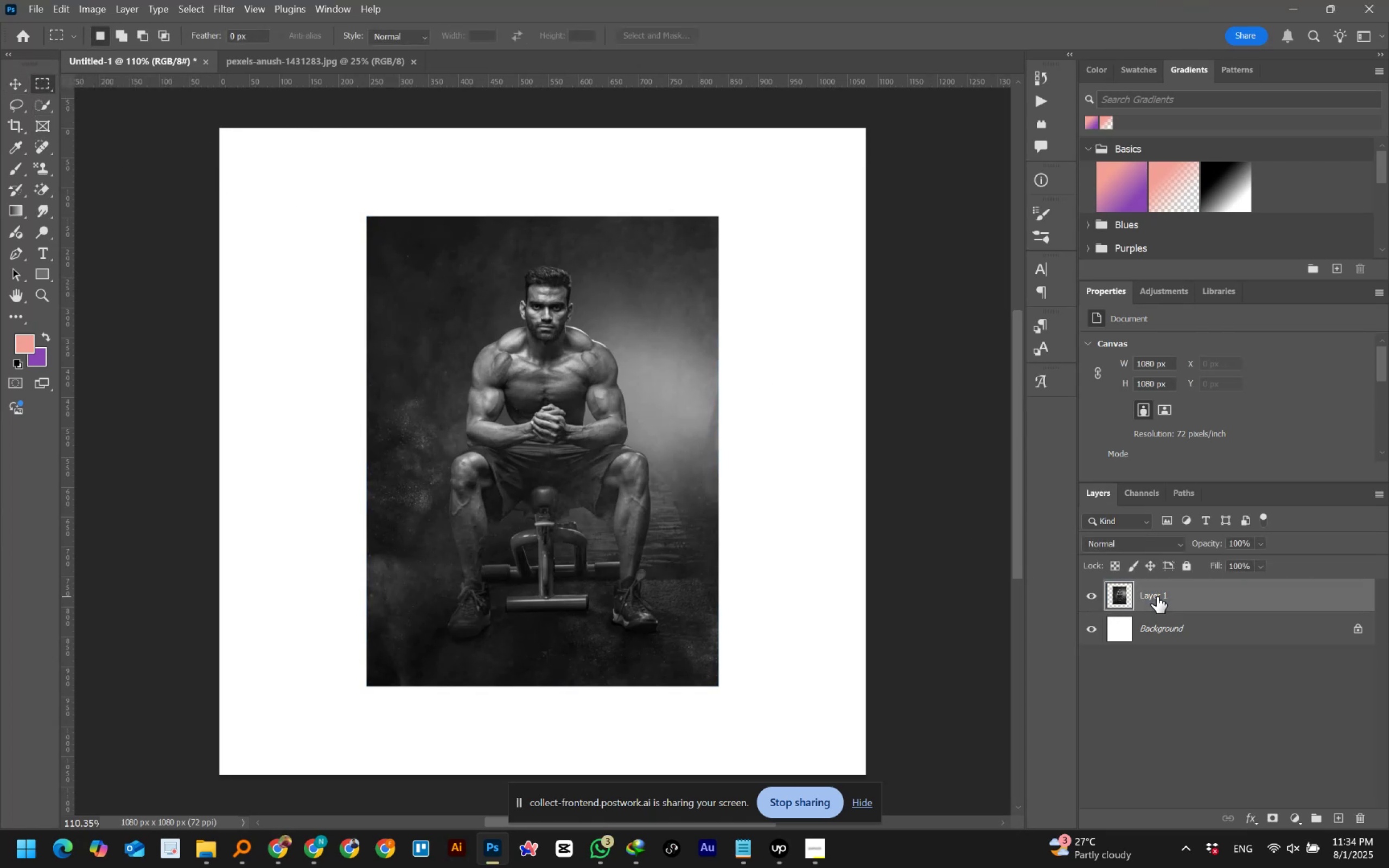 
key(Control+T)
 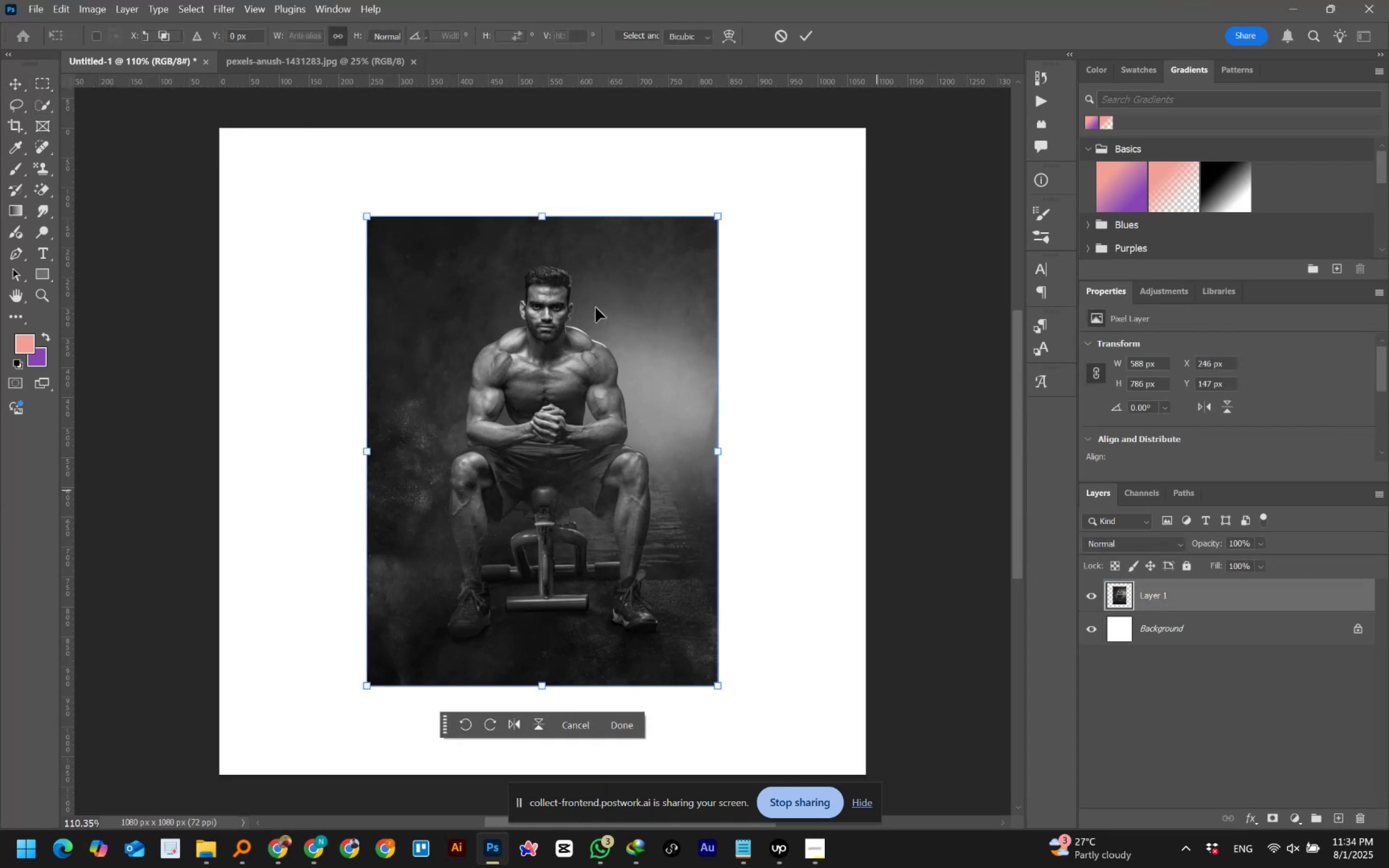 
hold_key(key=AltLeft, duration=1.5)
left_click_drag(start_coordinate=[544, 218], to_coordinate=[544, 241])
 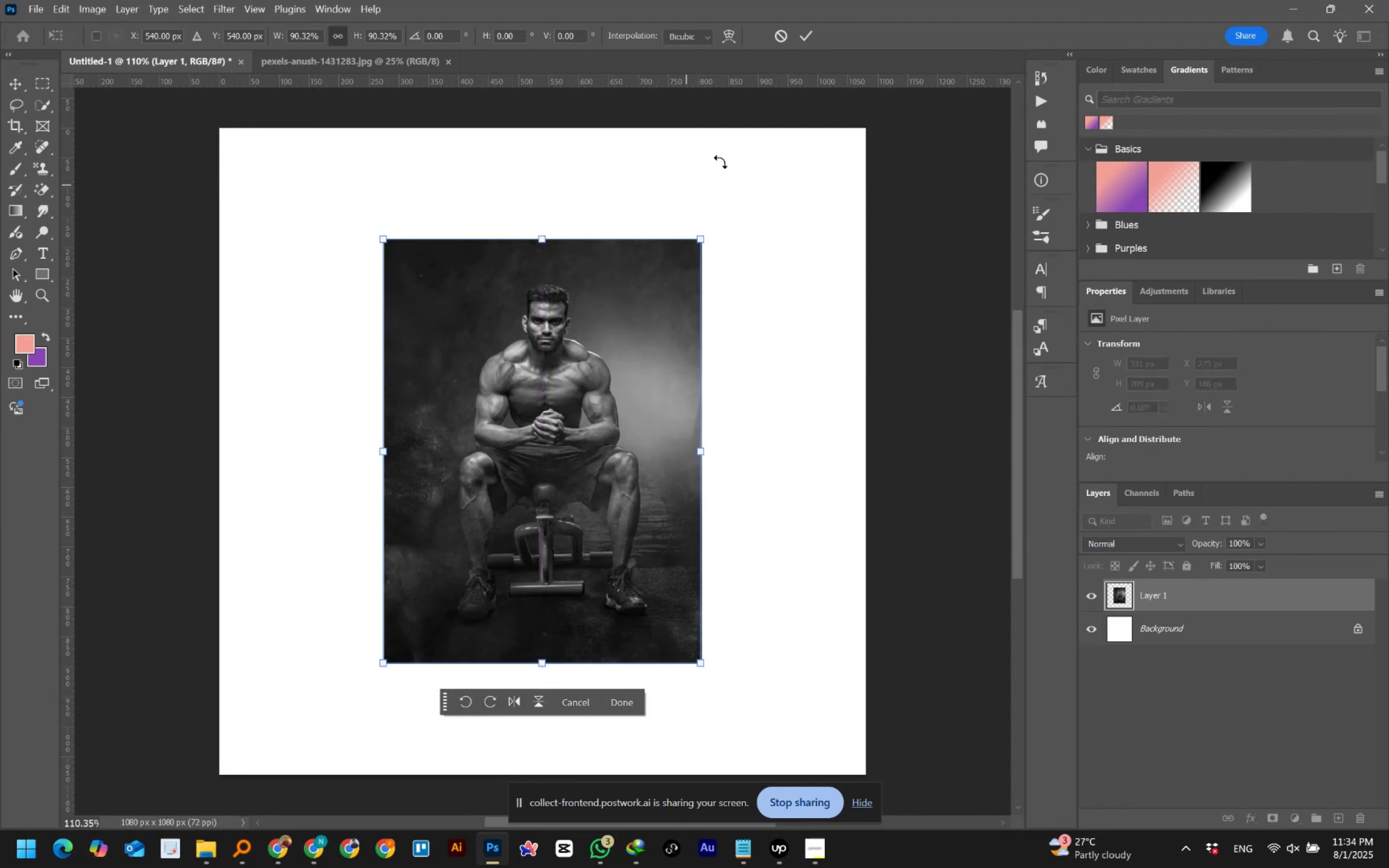 
hold_key(key=AltLeft, duration=1.51)
 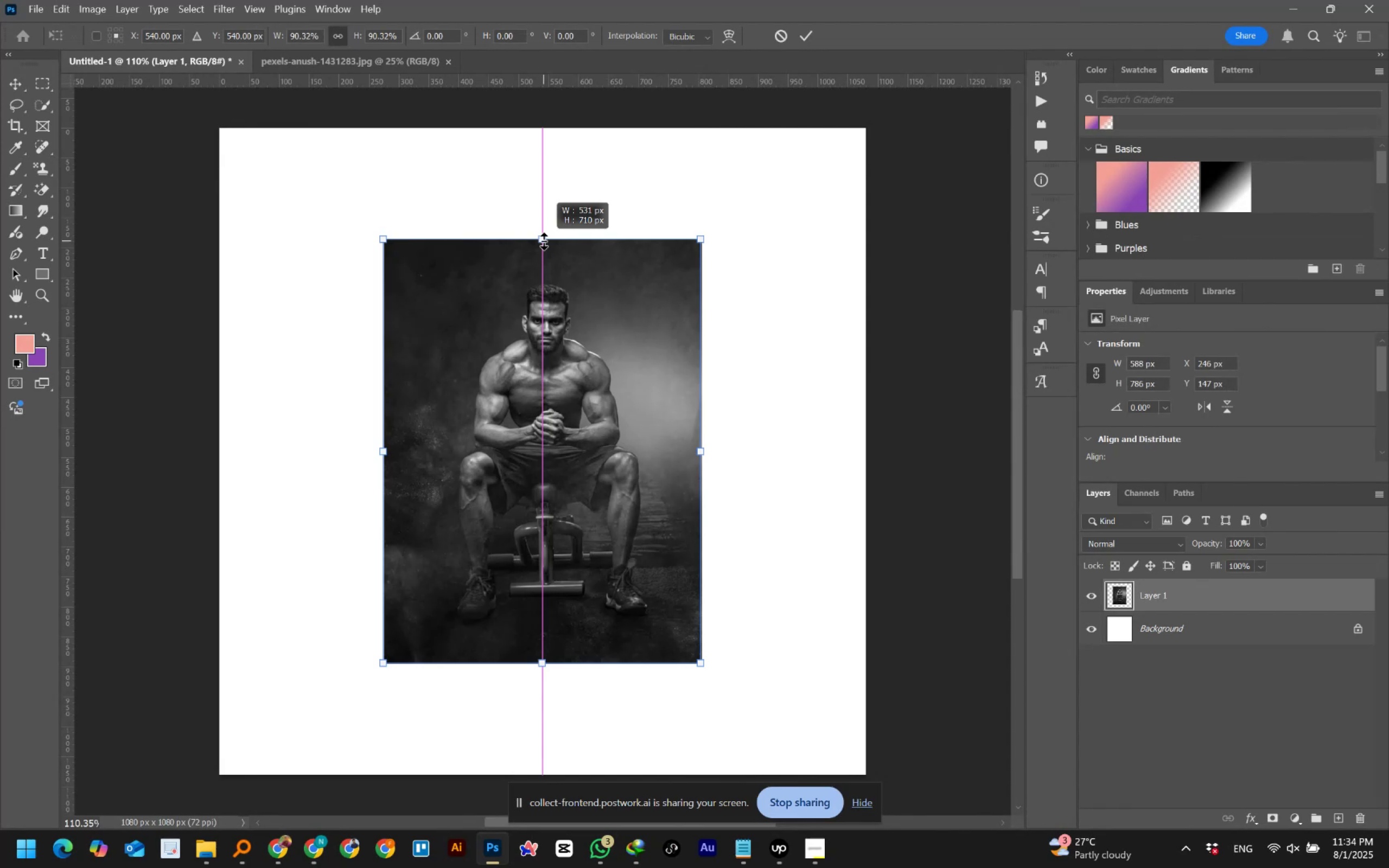 
hold_key(key=AltLeft, duration=1.15)
 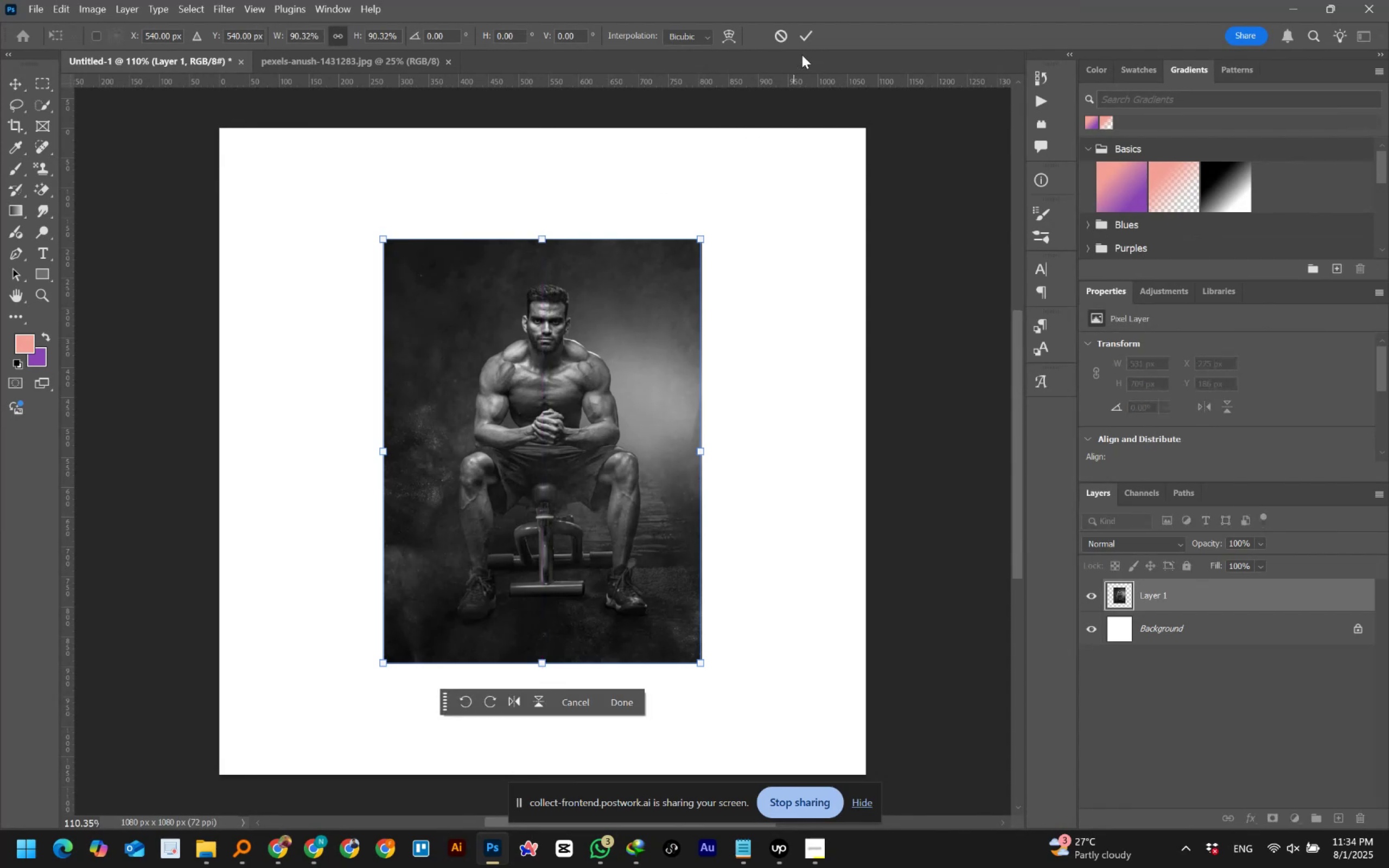 
left_click([806, 35])
 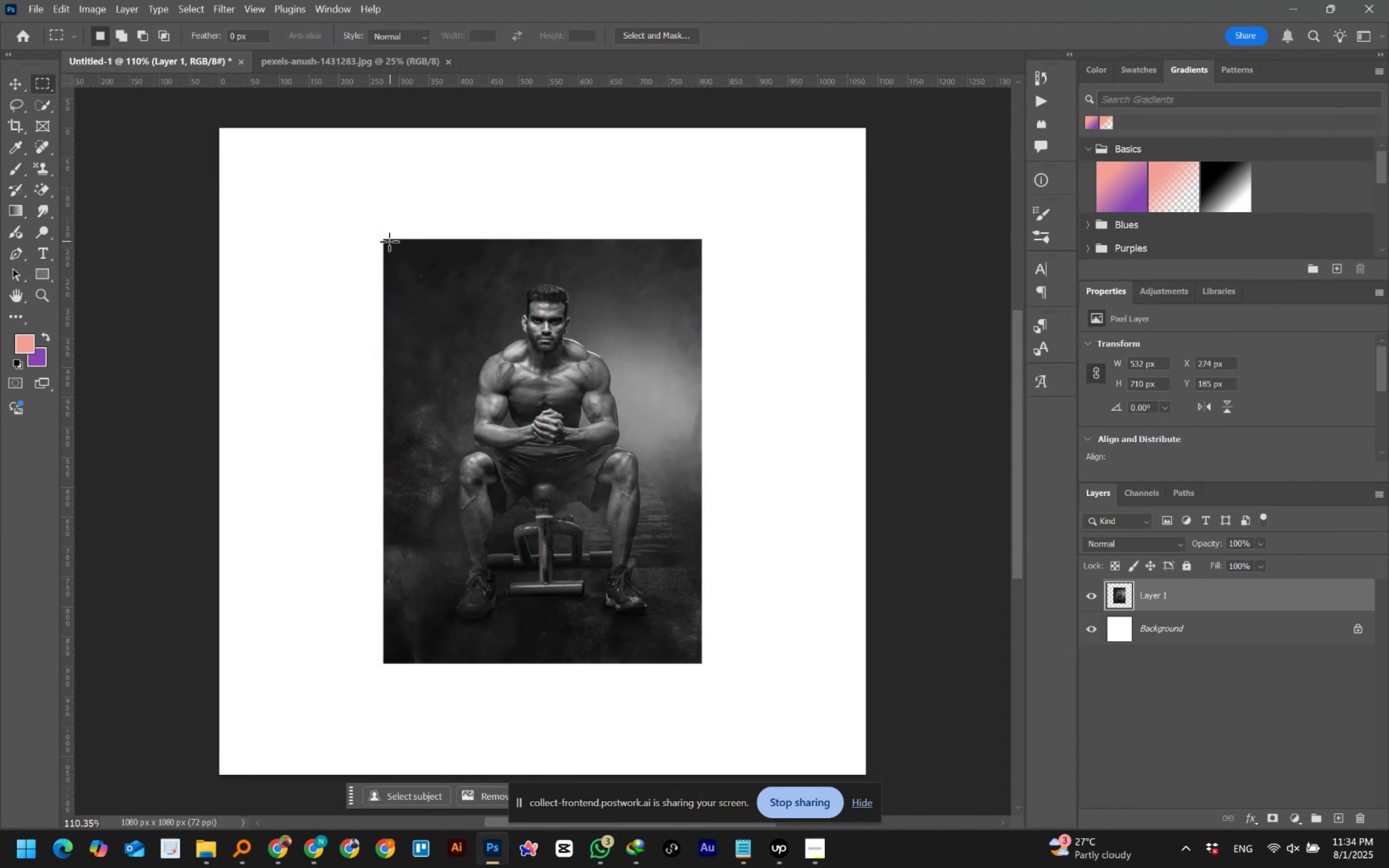 
left_click_drag(start_coordinate=[387, 241], to_coordinate=[697, 660])
 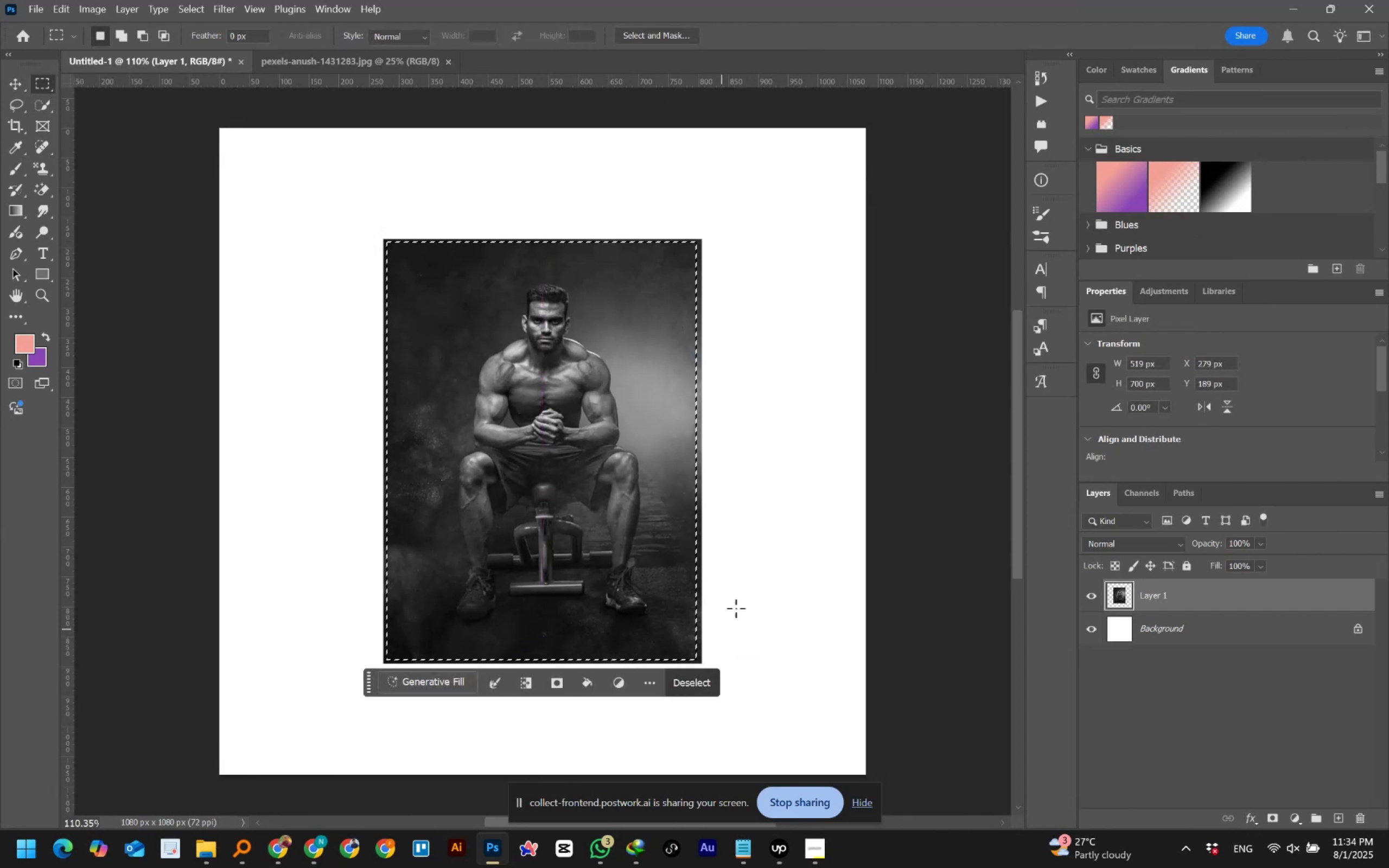 
key(Control+Shift+I)
 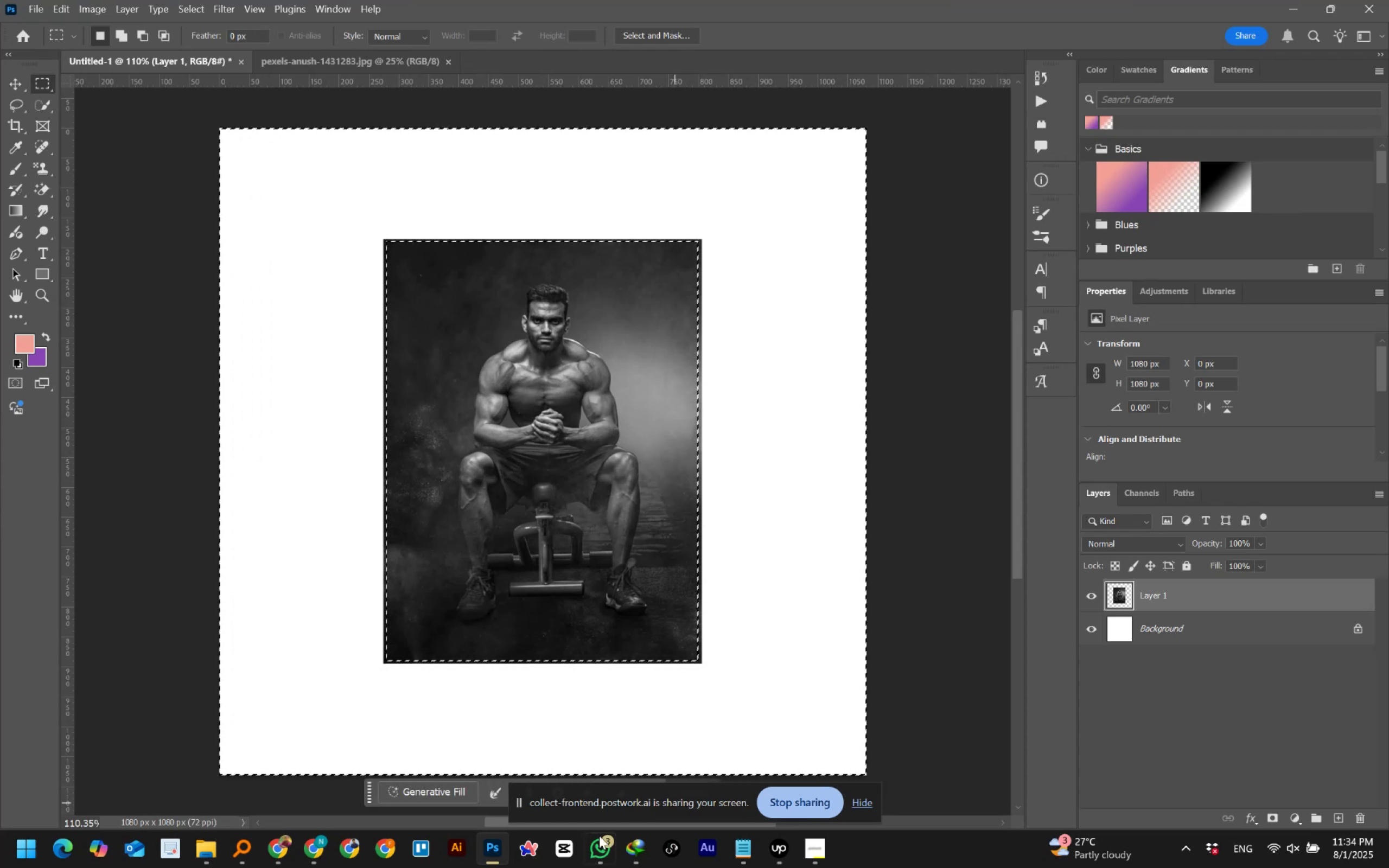 
left_click([445, 794])
 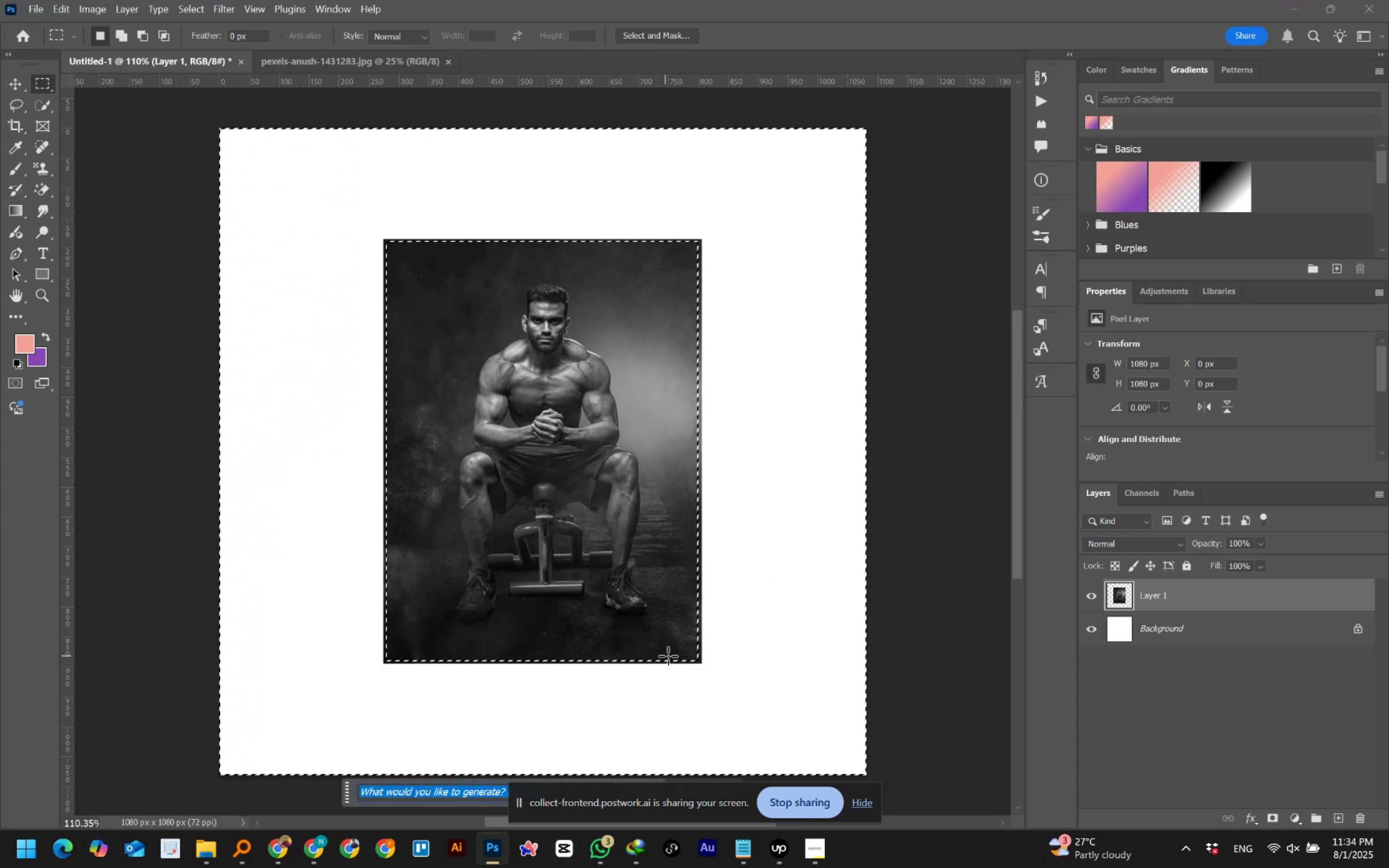 
scroll: coordinate [711, 743], scroll_direction: down, amount: 4.0
 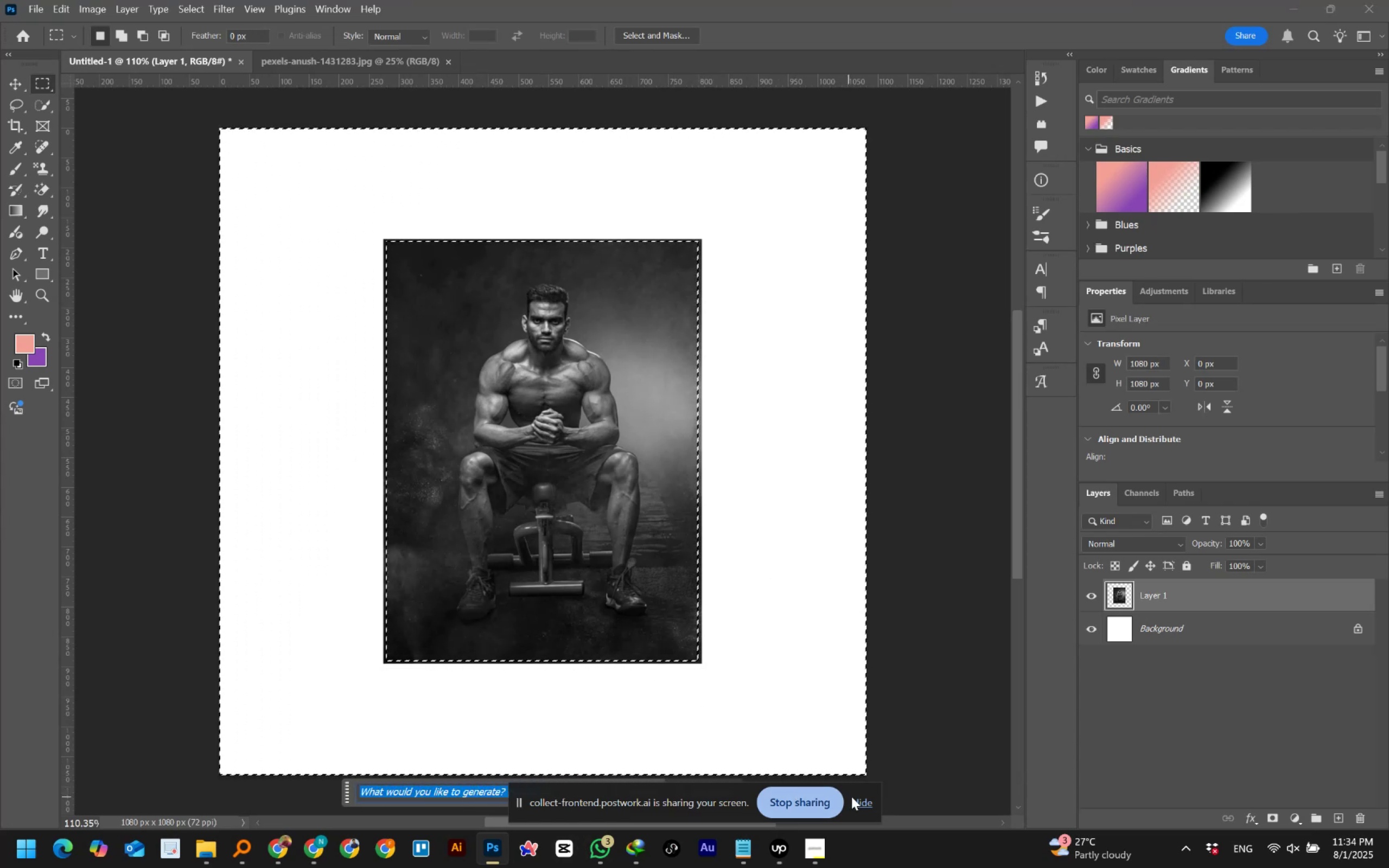 
left_click([859, 802])
 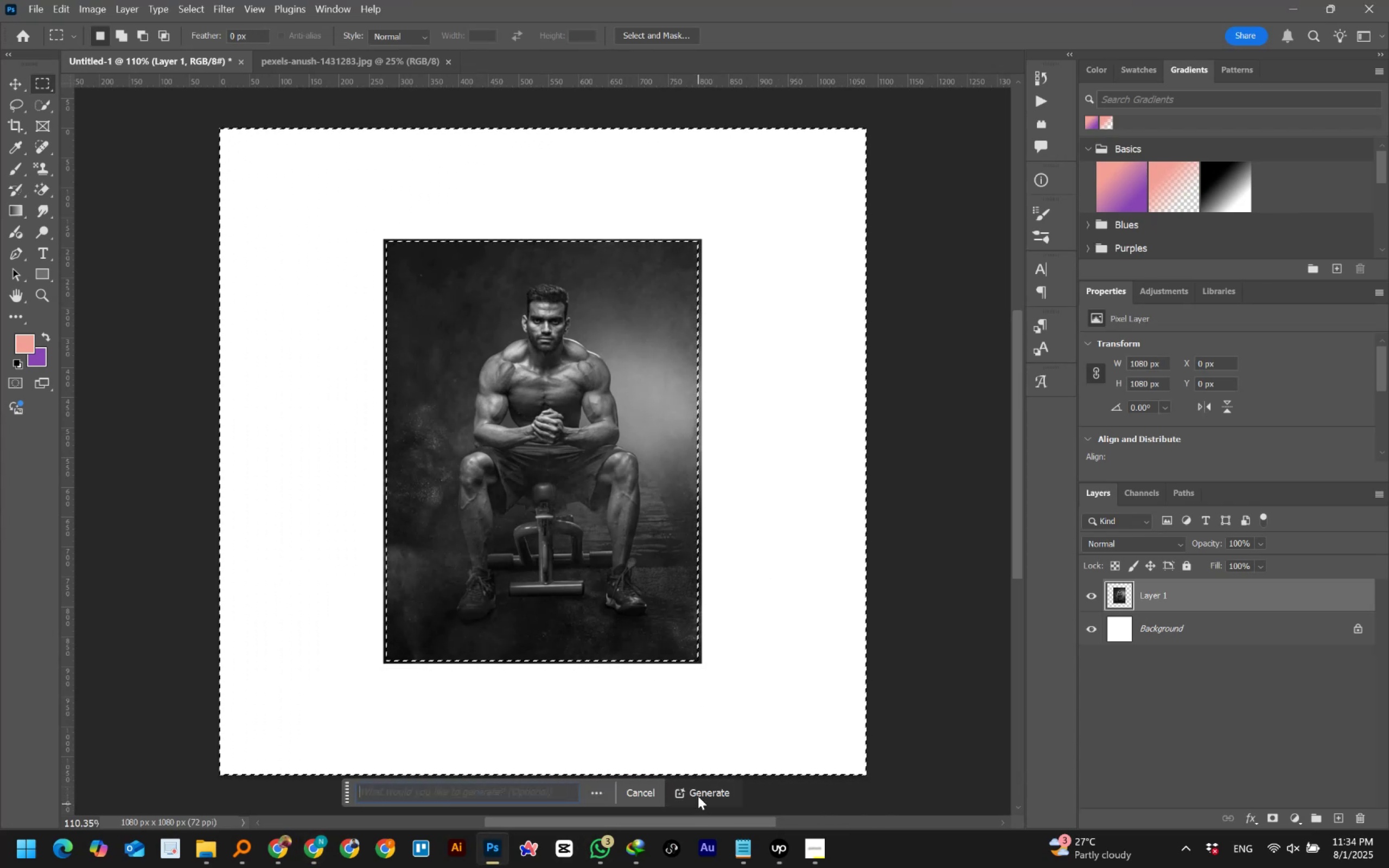 
left_click([698, 792])
 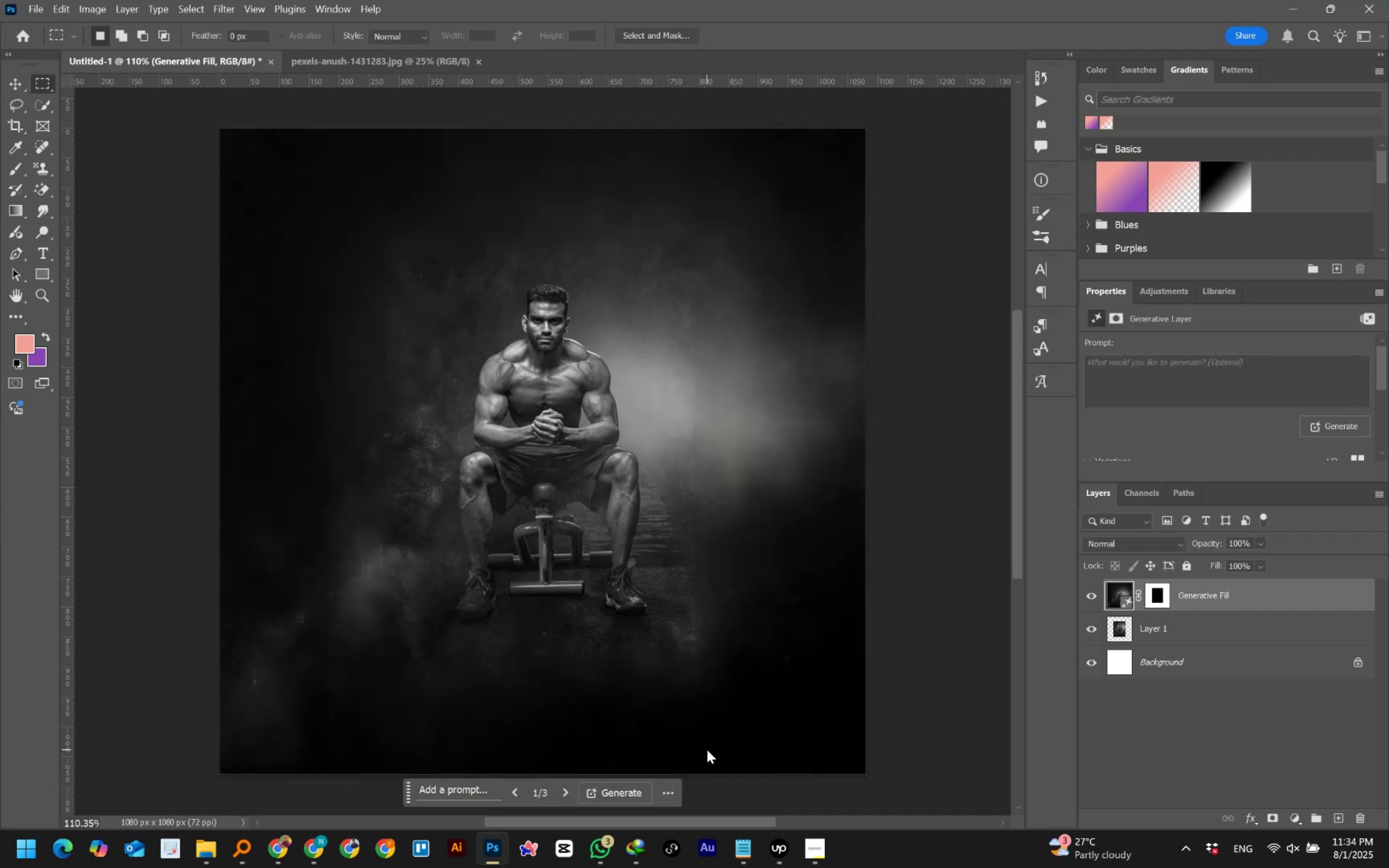 
wait(23.81)
 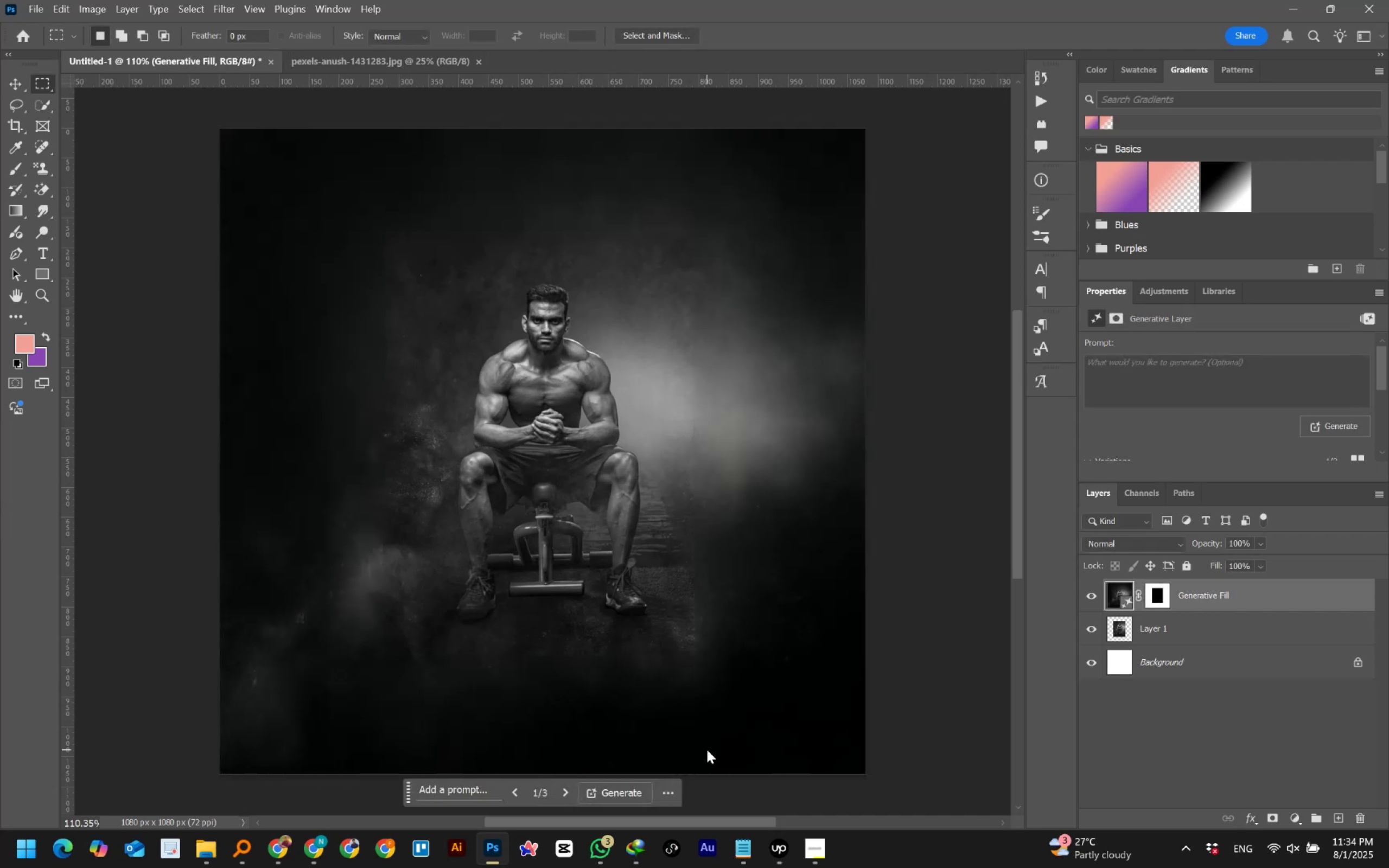 
left_click([1089, 597])
 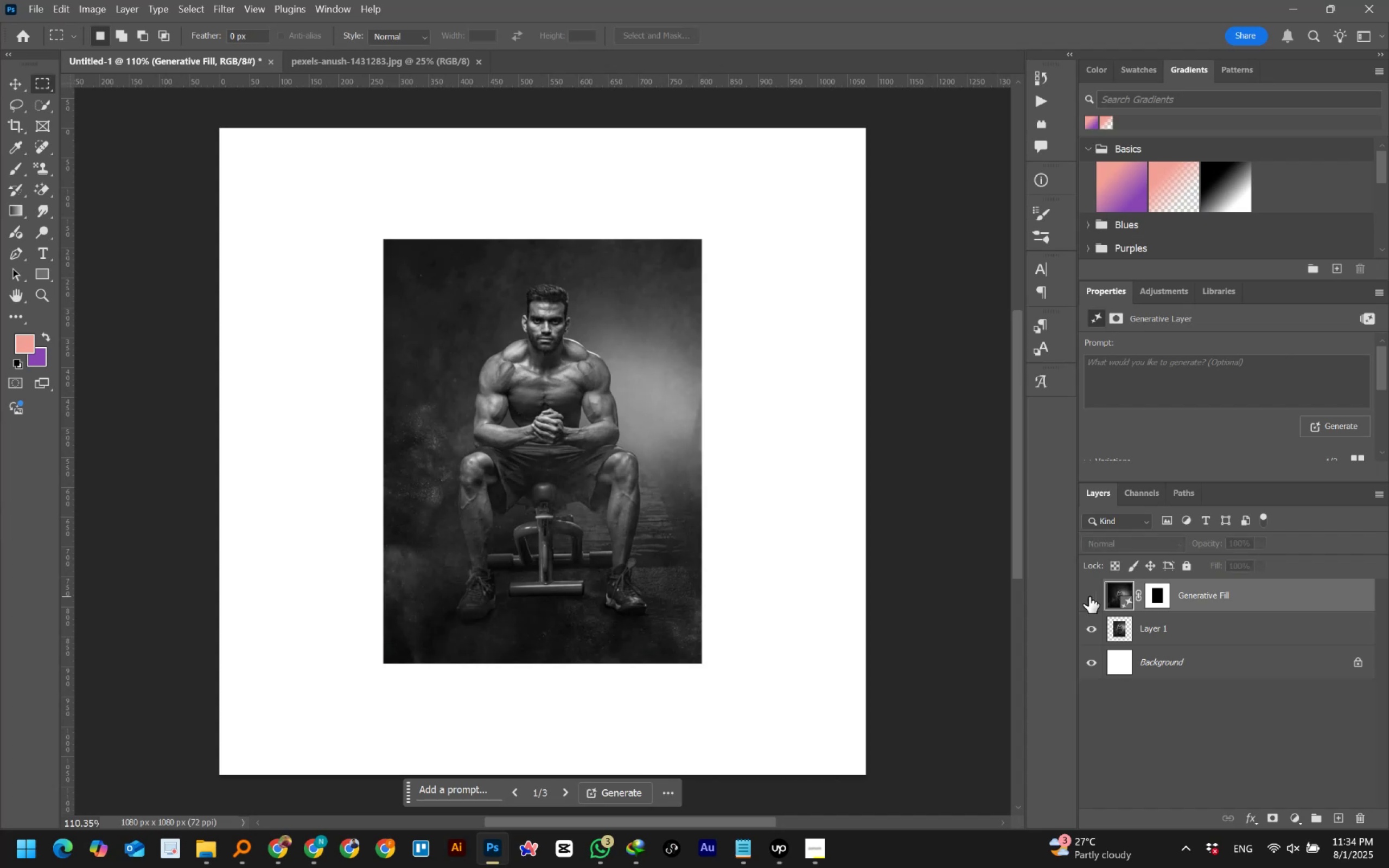 
left_click([1089, 597])
 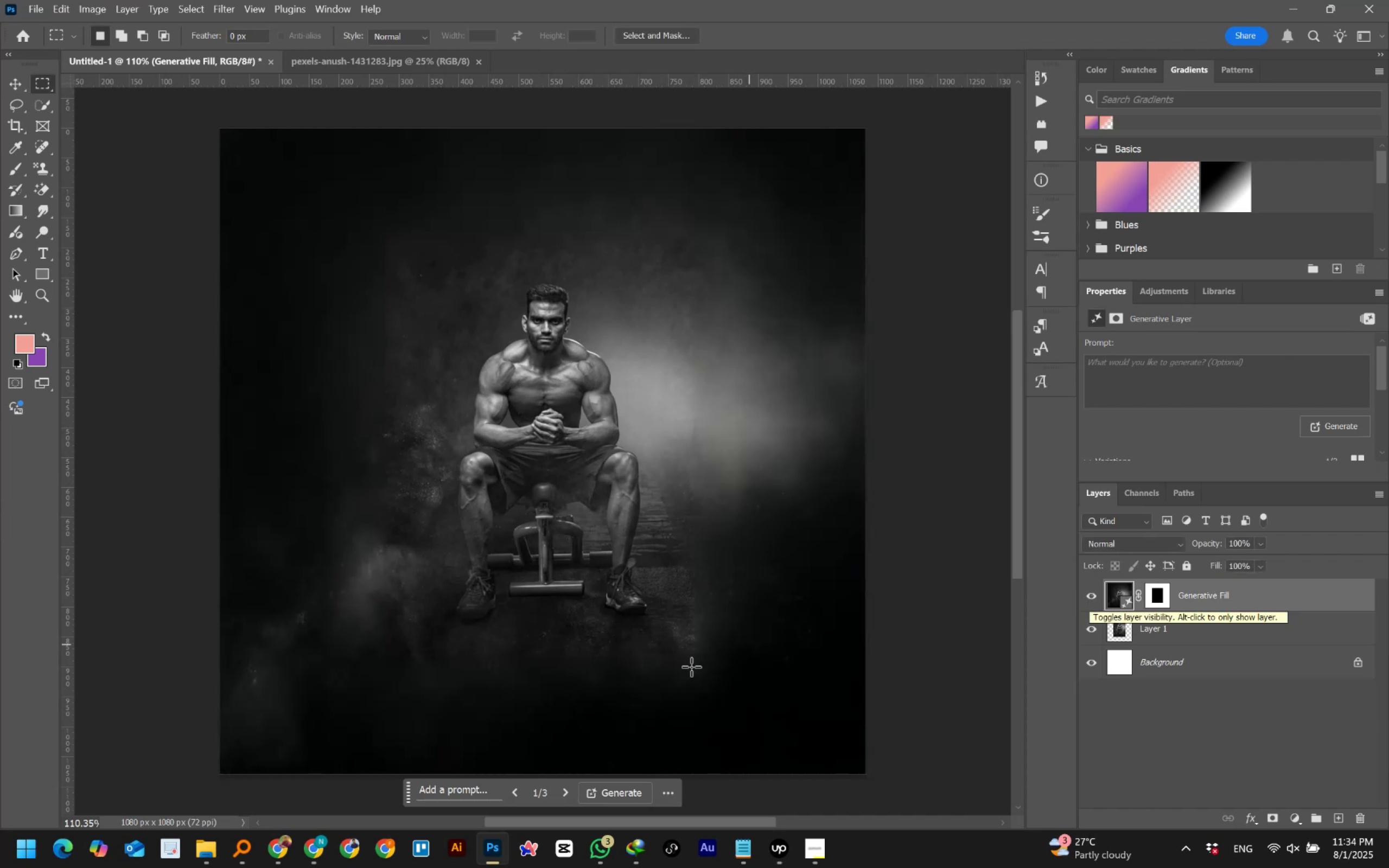 
left_click([565, 794])
 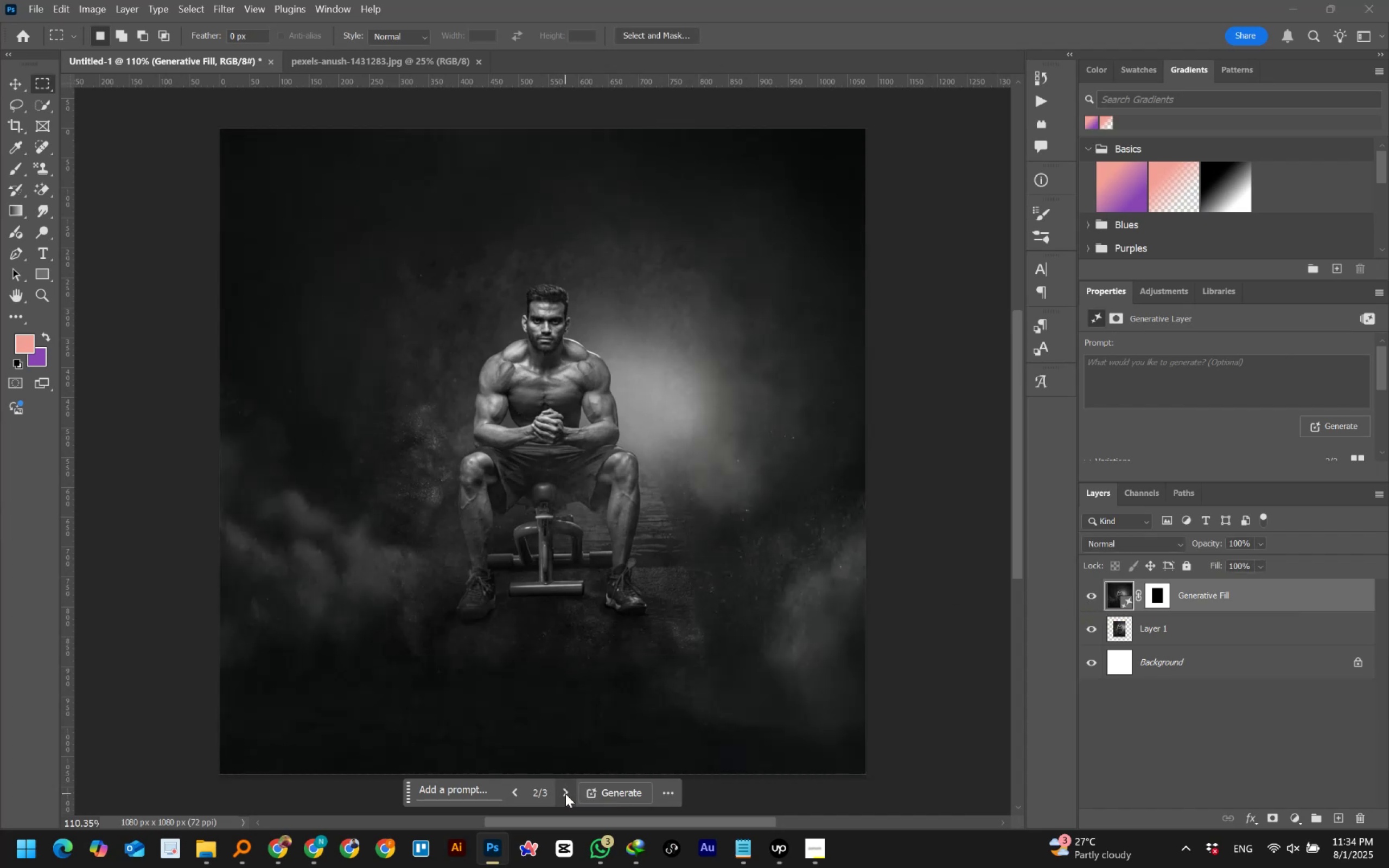 
left_click([565, 794])
 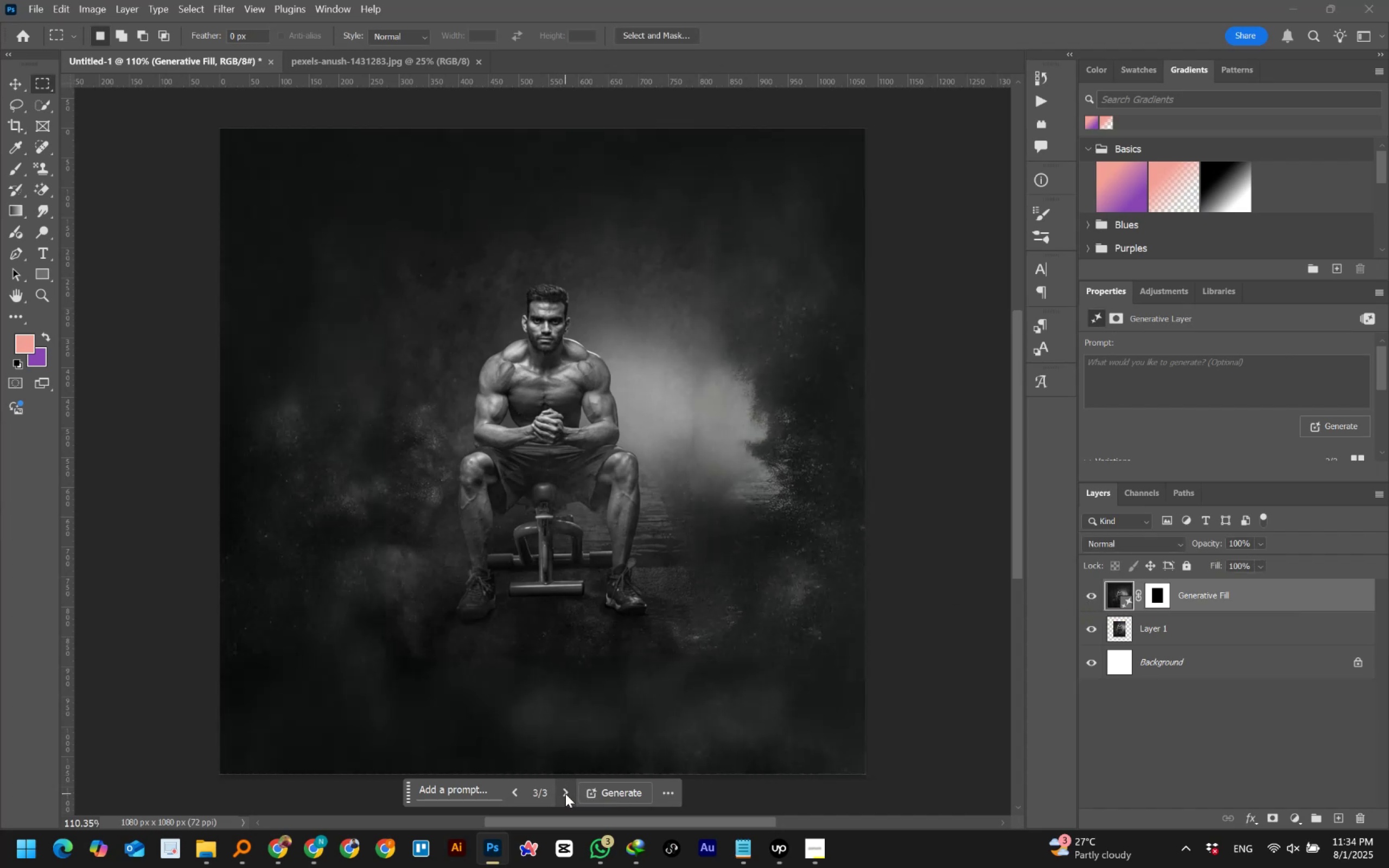 
left_click([512, 790])
 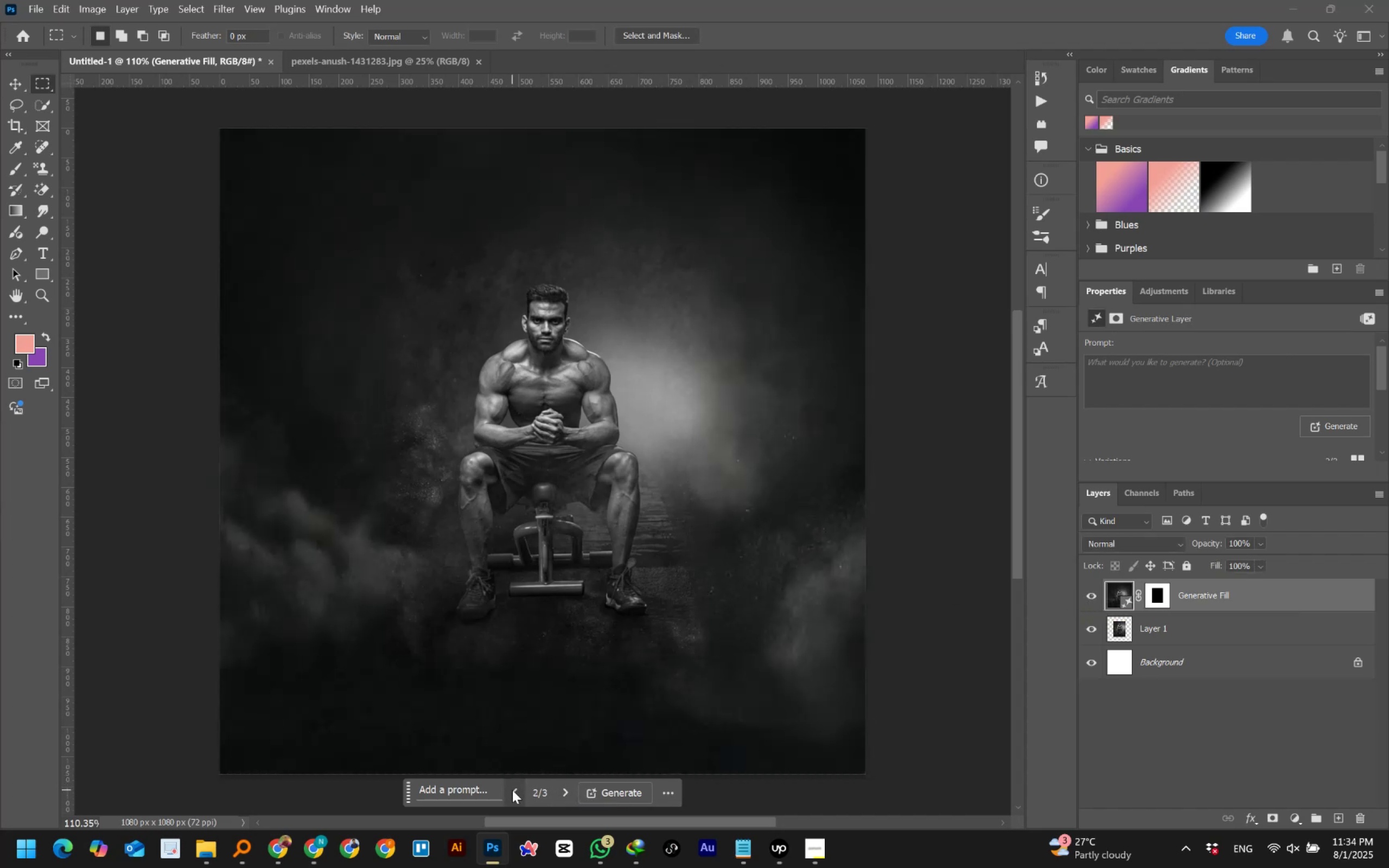 
left_click([512, 790])
 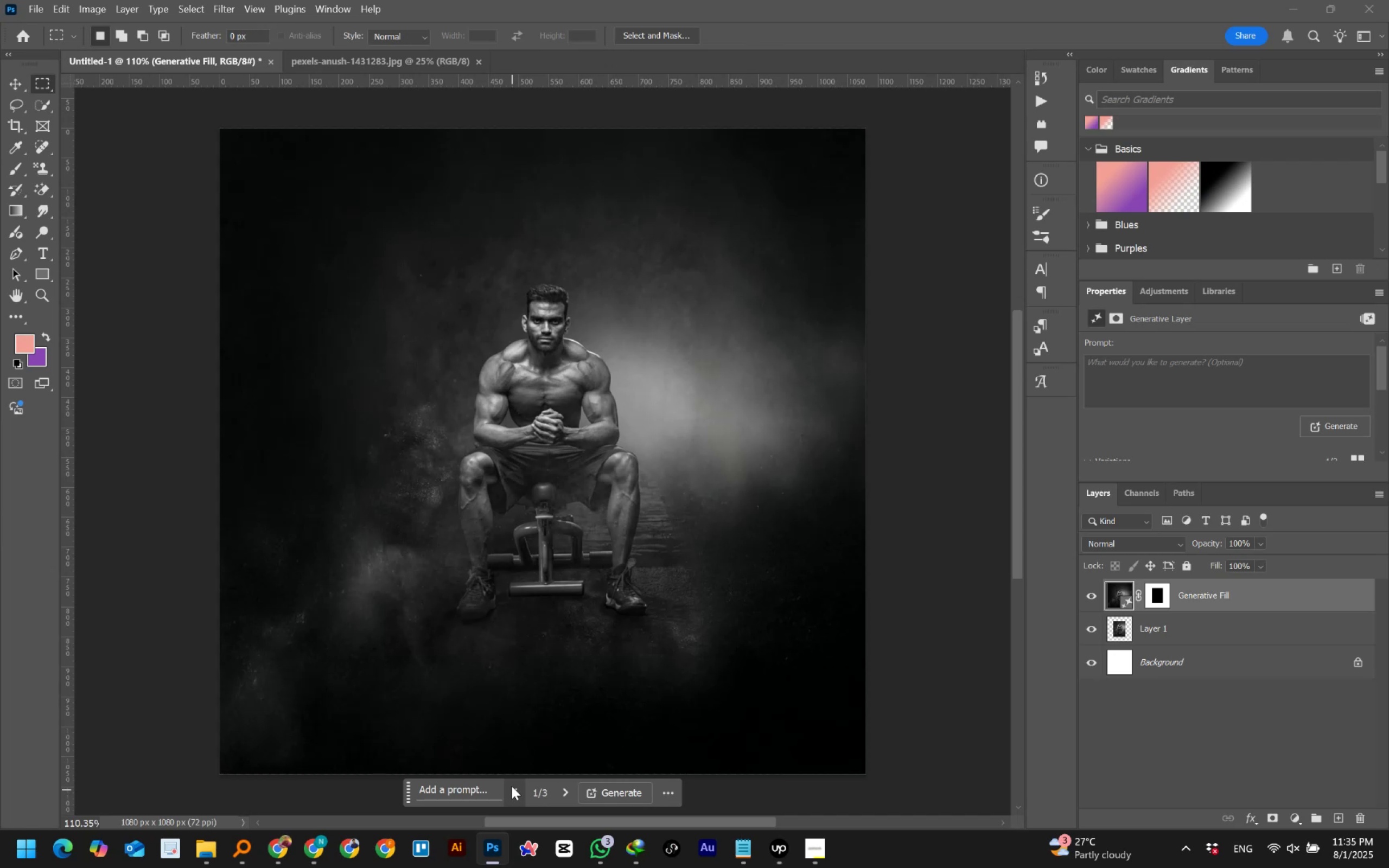 
wait(50.91)
 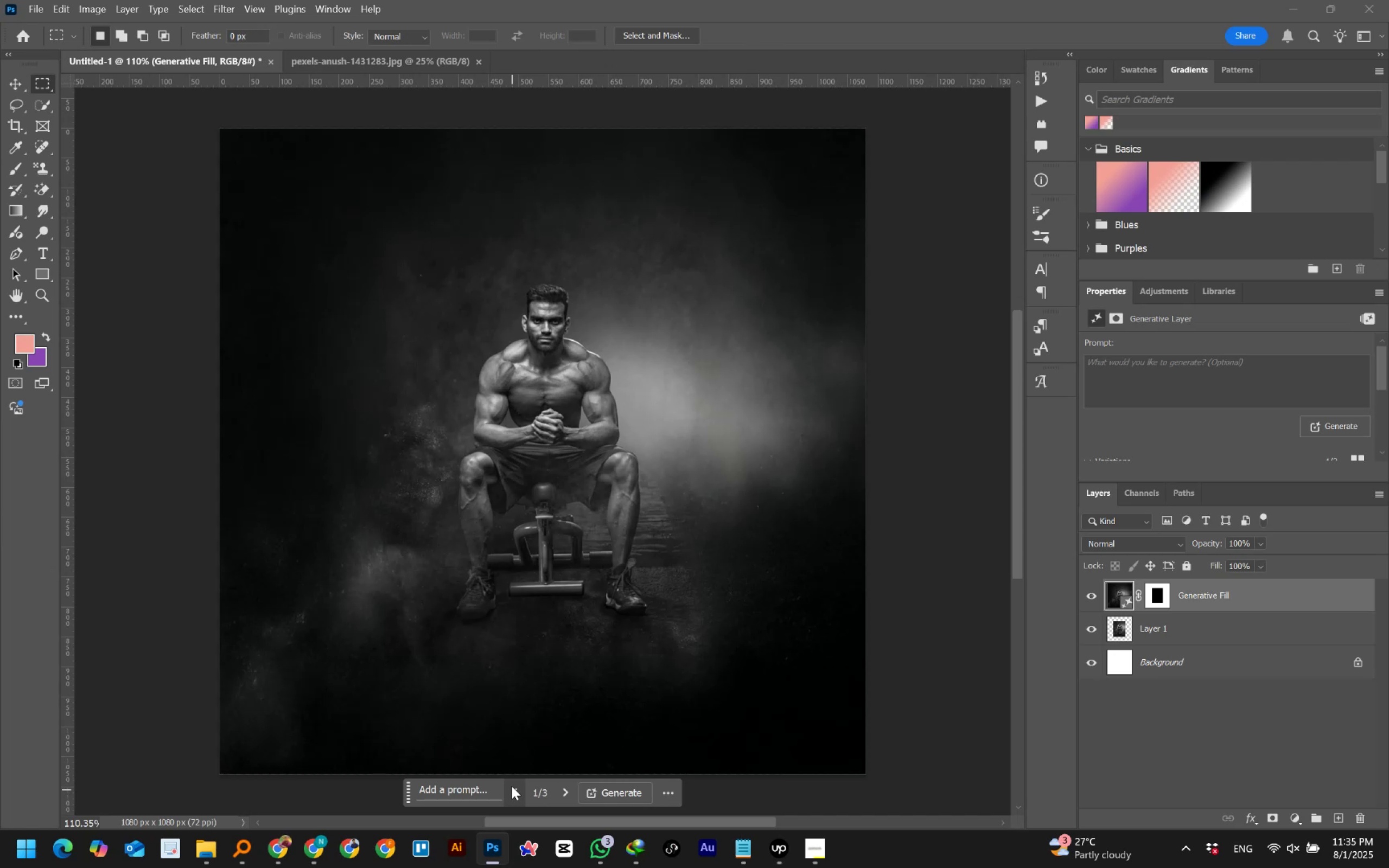 
hold_key(key=AltLeft, duration=1.36)
scroll: coordinate [472, 422], scroll_direction: up, amount: 8.0
 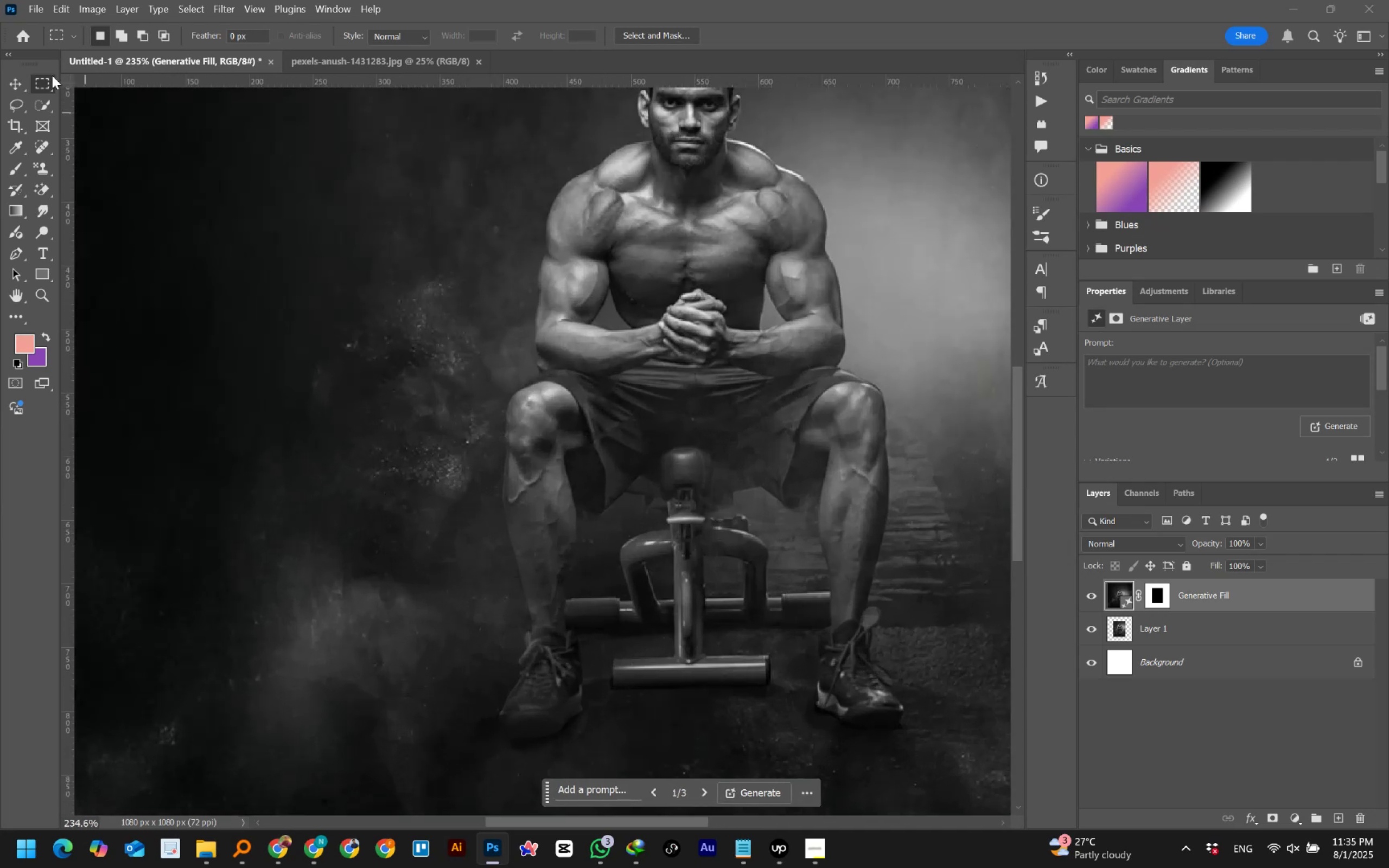 
left_click([11, 82])
 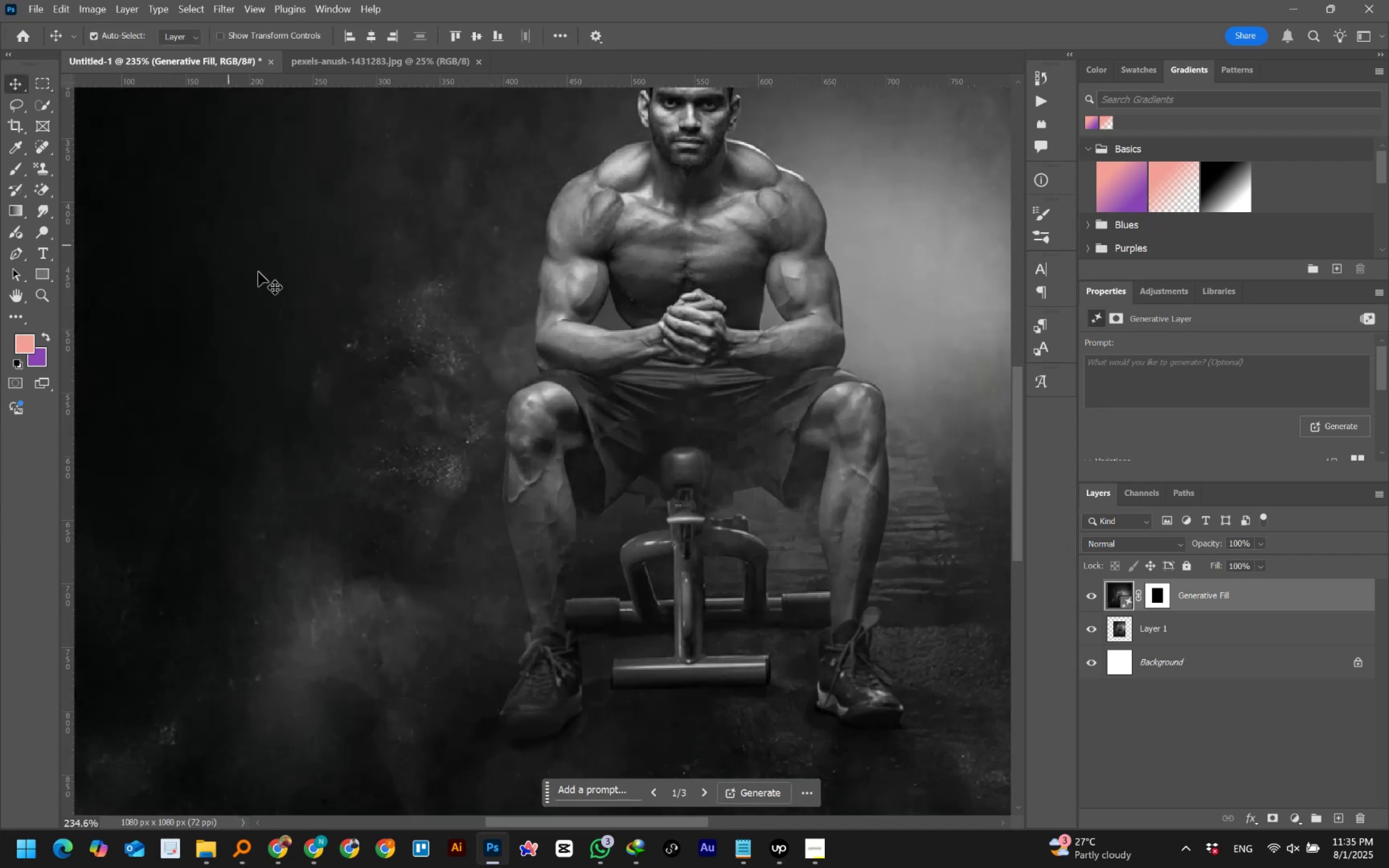 
hold_key(key=AltLeft, duration=0.47)
scroll: coordinate [269, 310], scroll_direction: down, amount: 4.0
 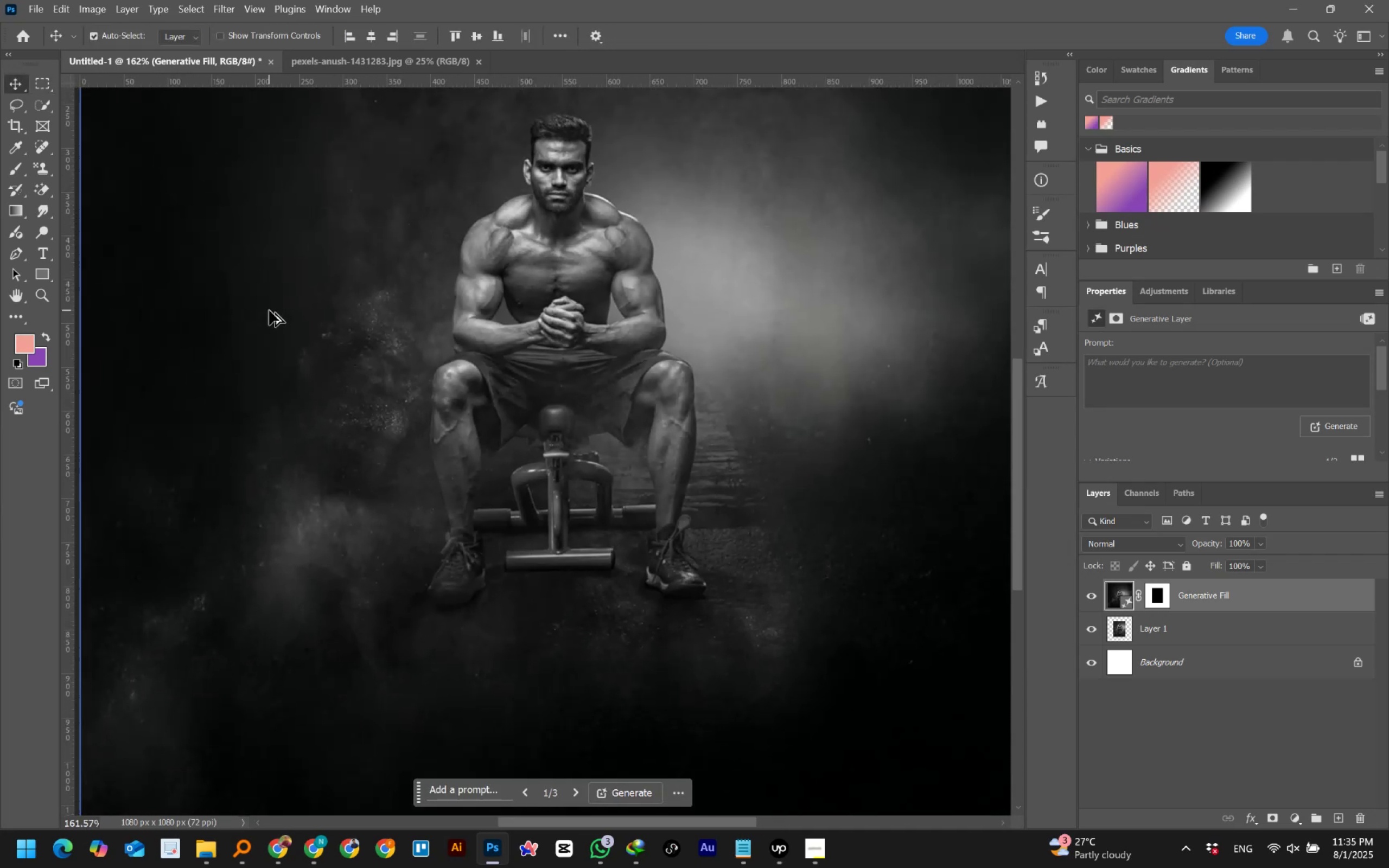 
key(Control+Numpad0)
 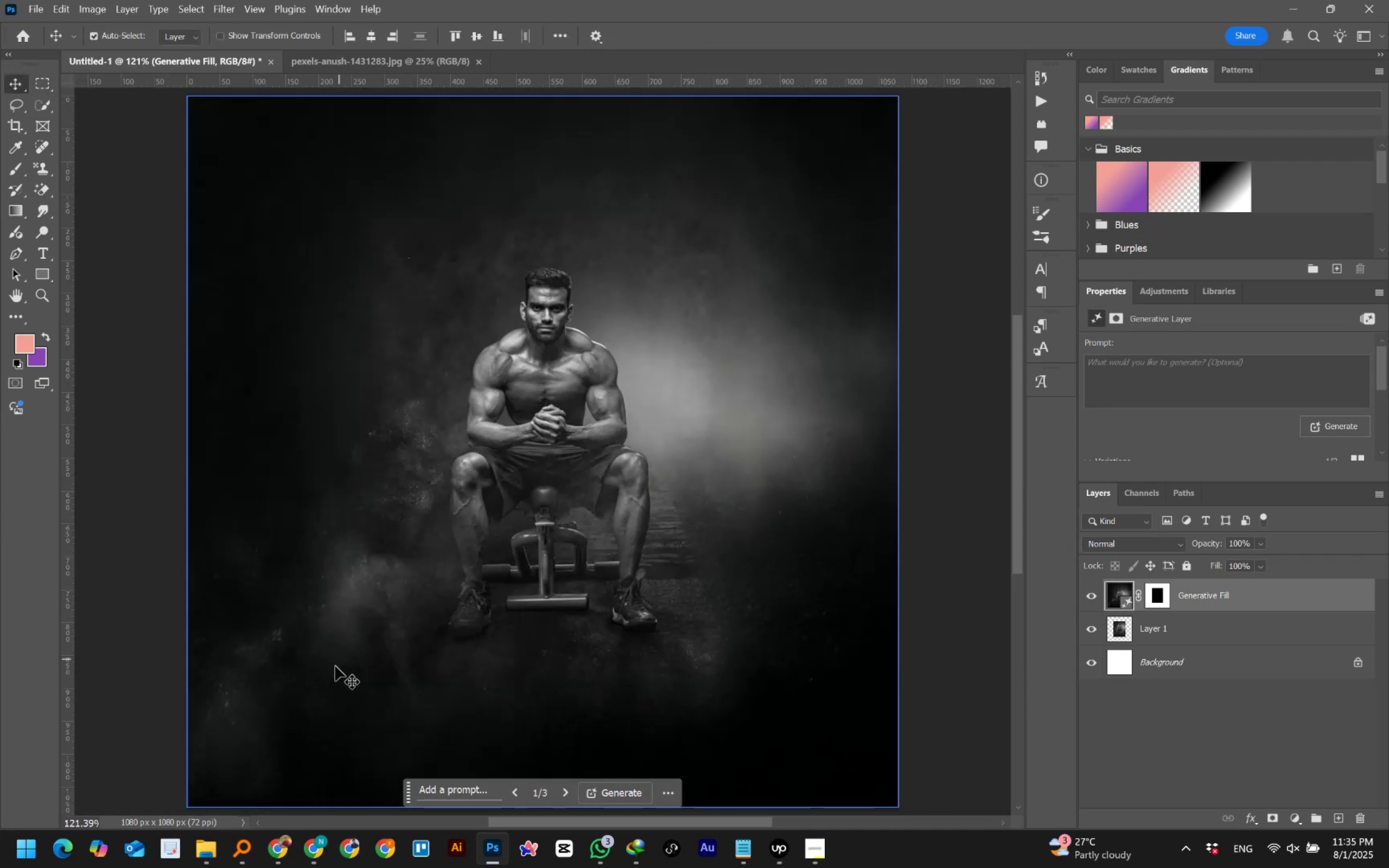 
left_click([322, 843])
 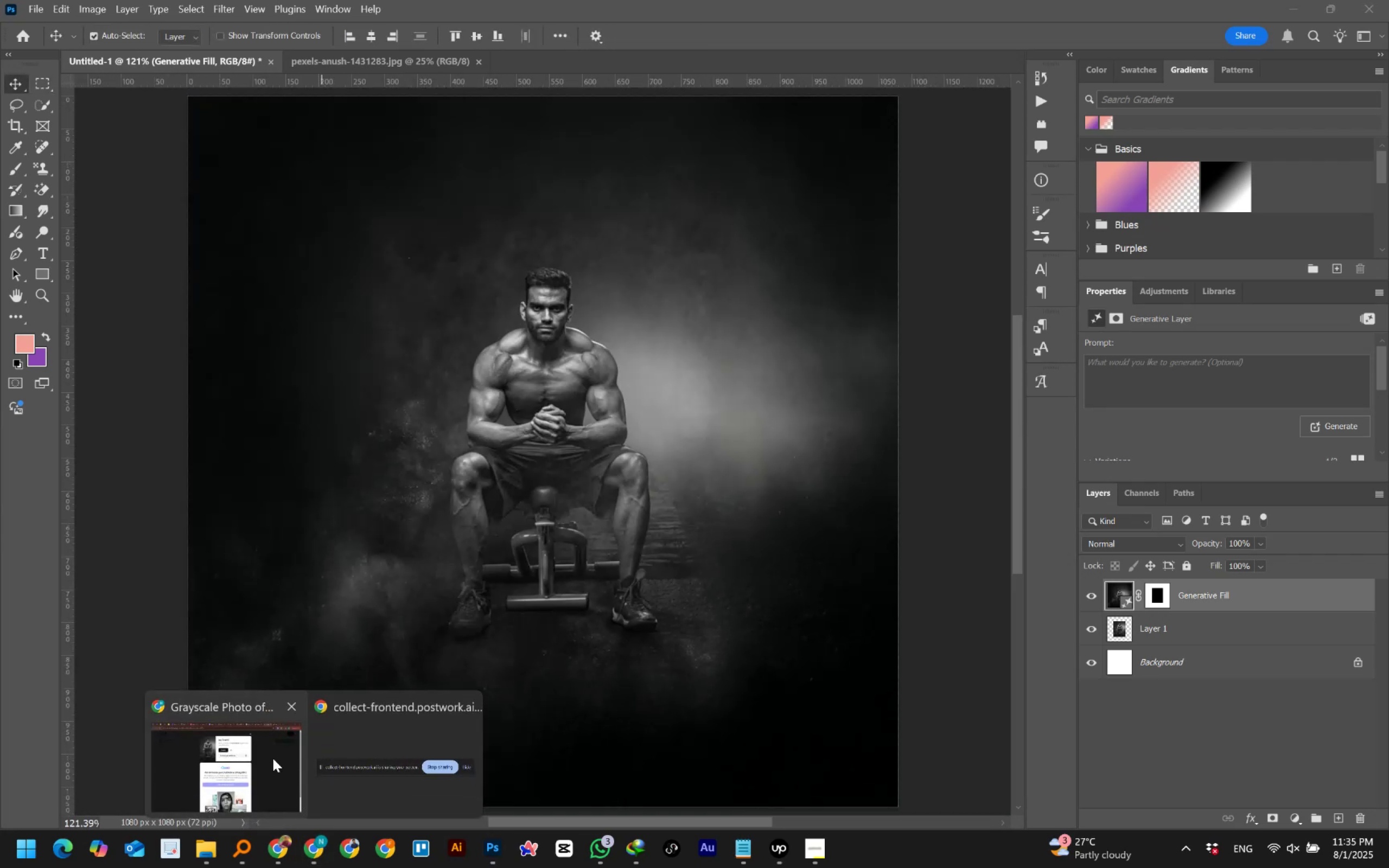 
left_click([263, 745])
 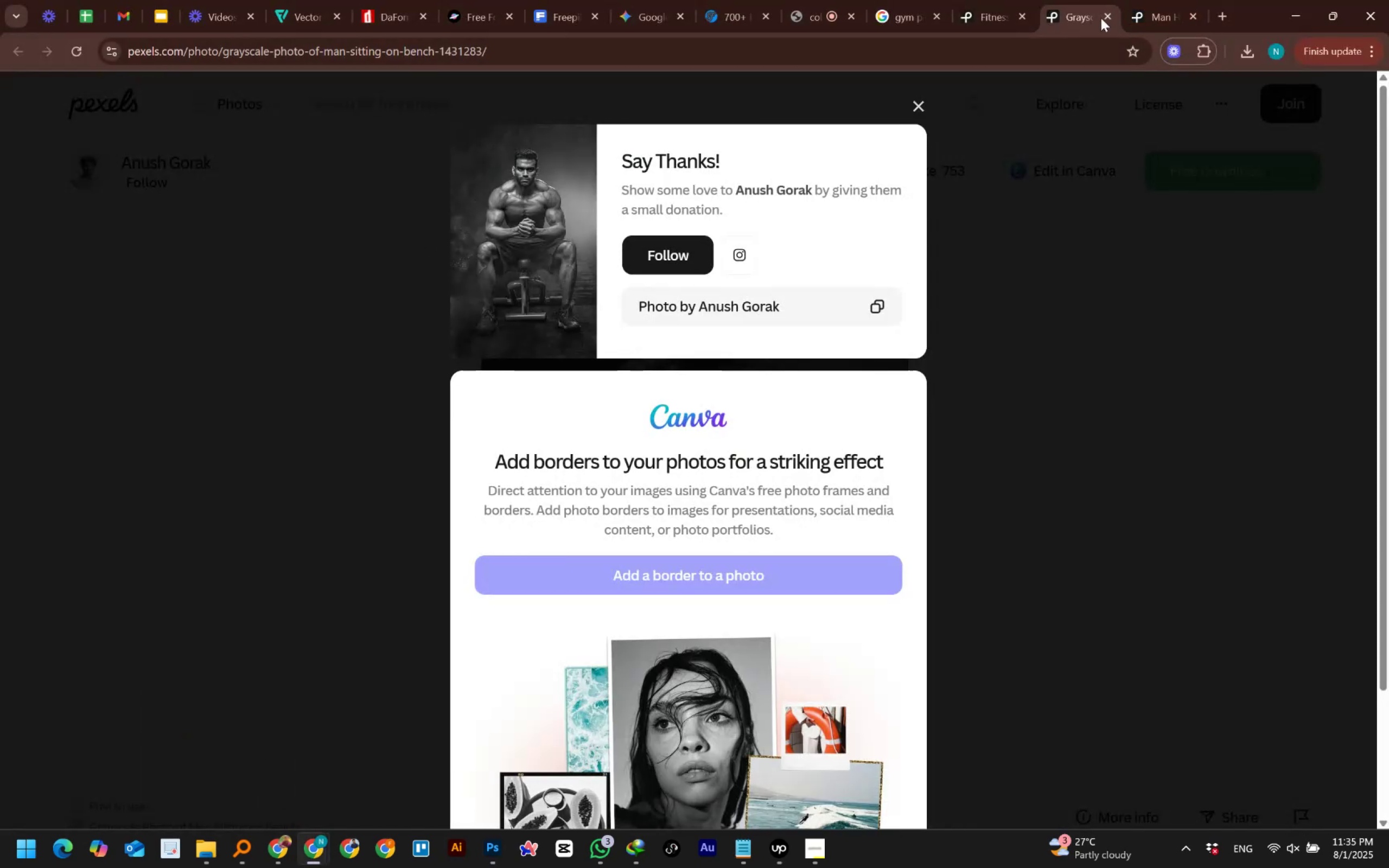 
left_click([1107, 22])
 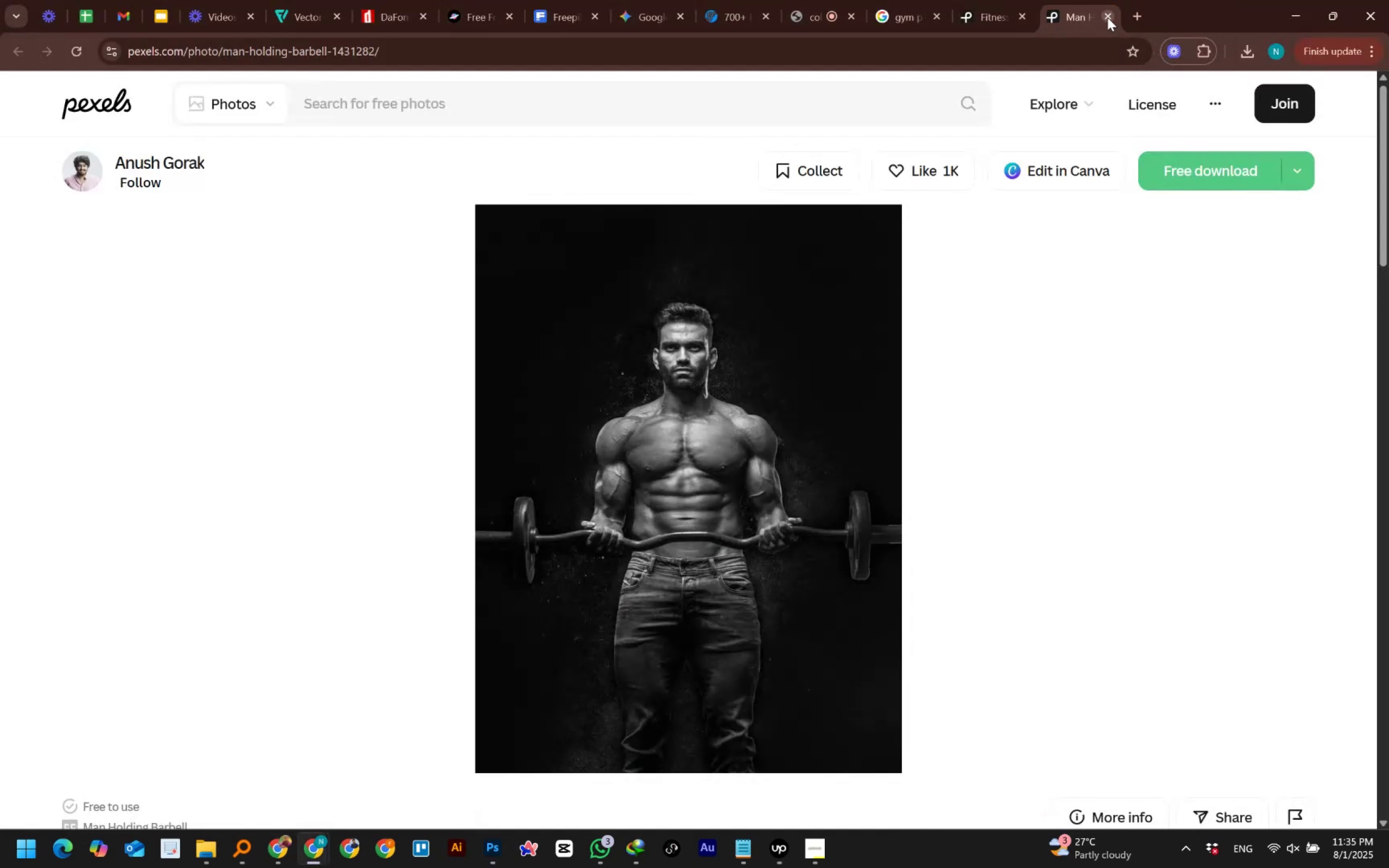 
left_click([1107, 16])
 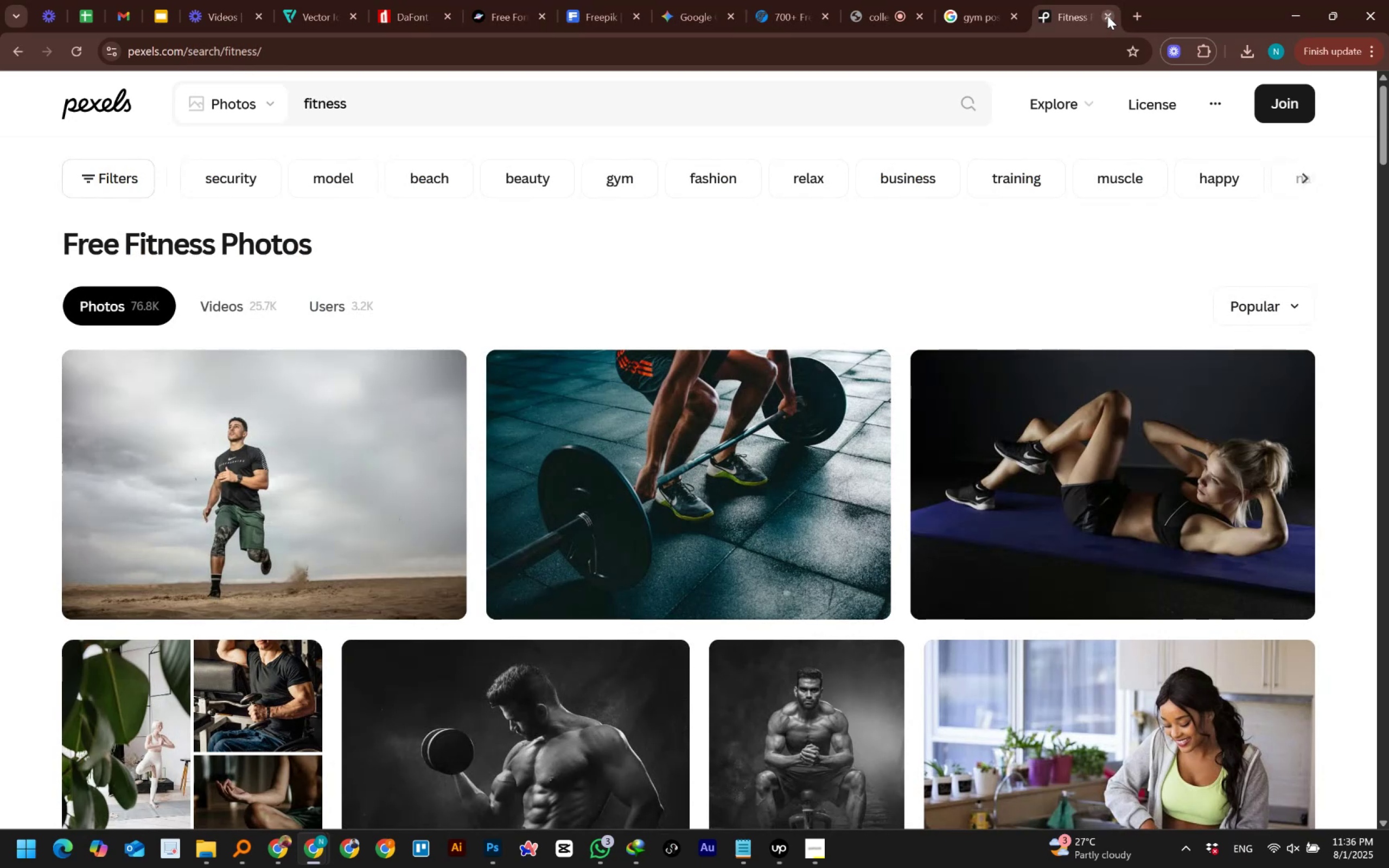 
left_click([1107, 16])
 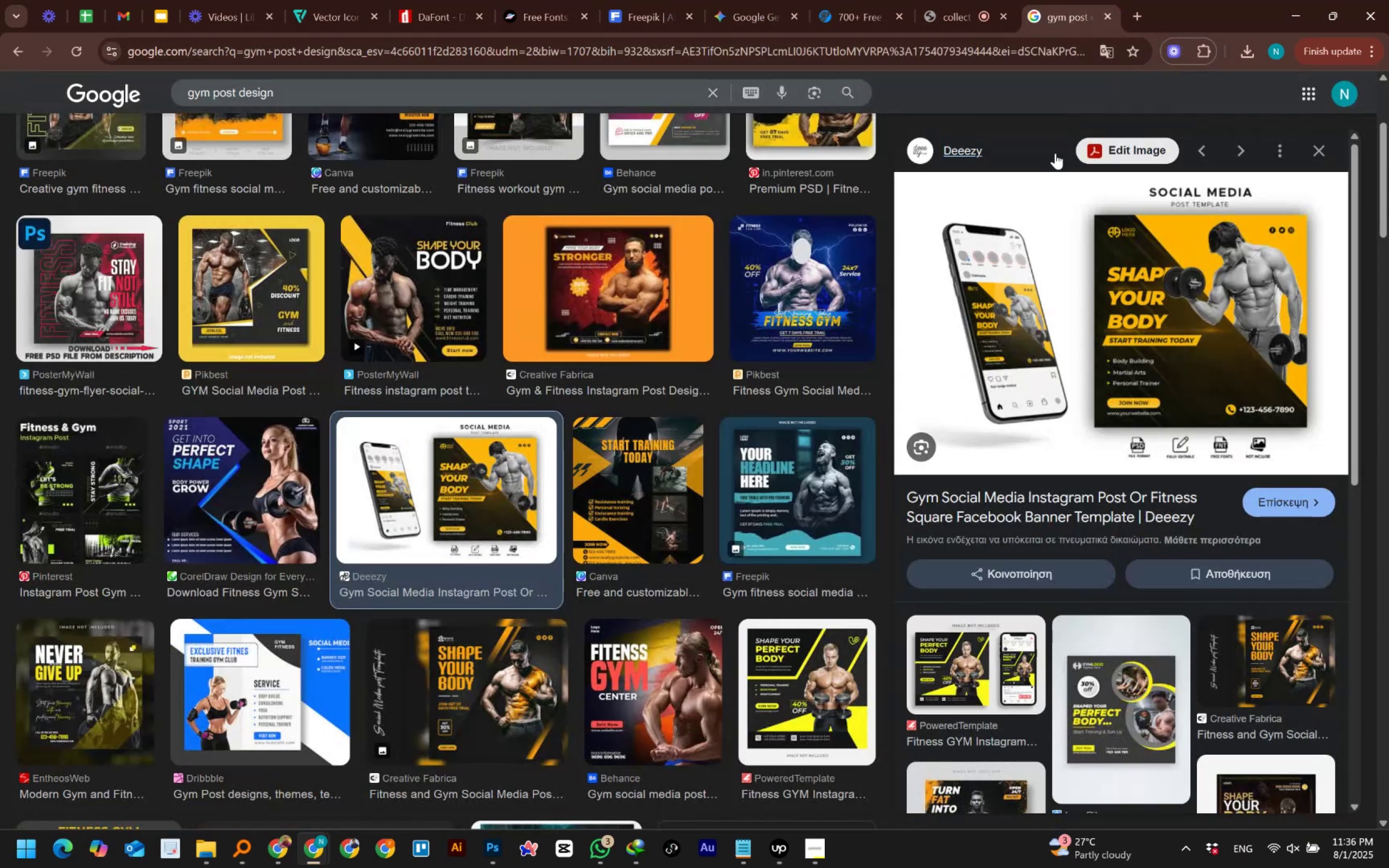 
scroll: coordinate [1003, 210], scroll_direction: down, amount: 2.0
 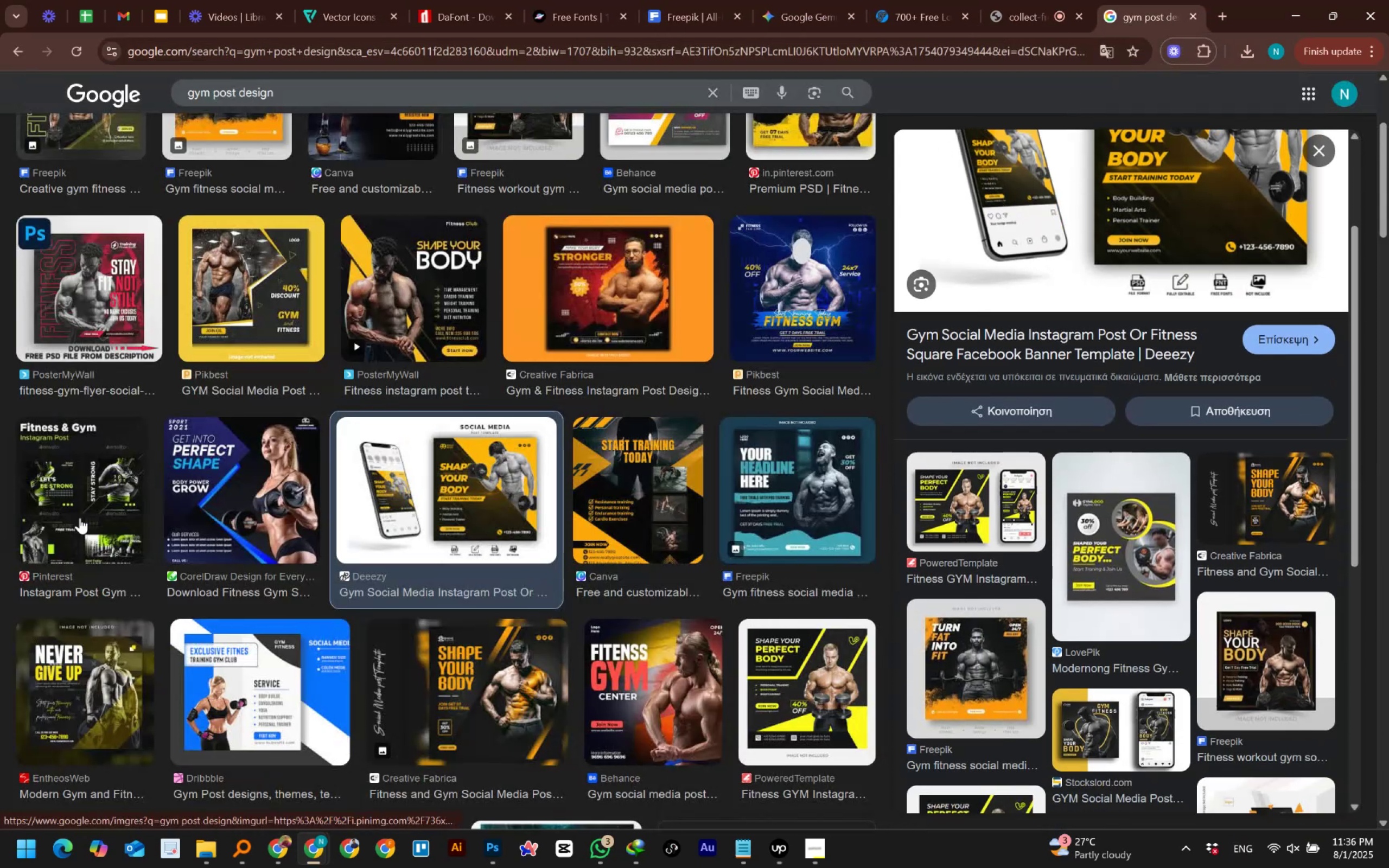 
left_click([74, 523])
 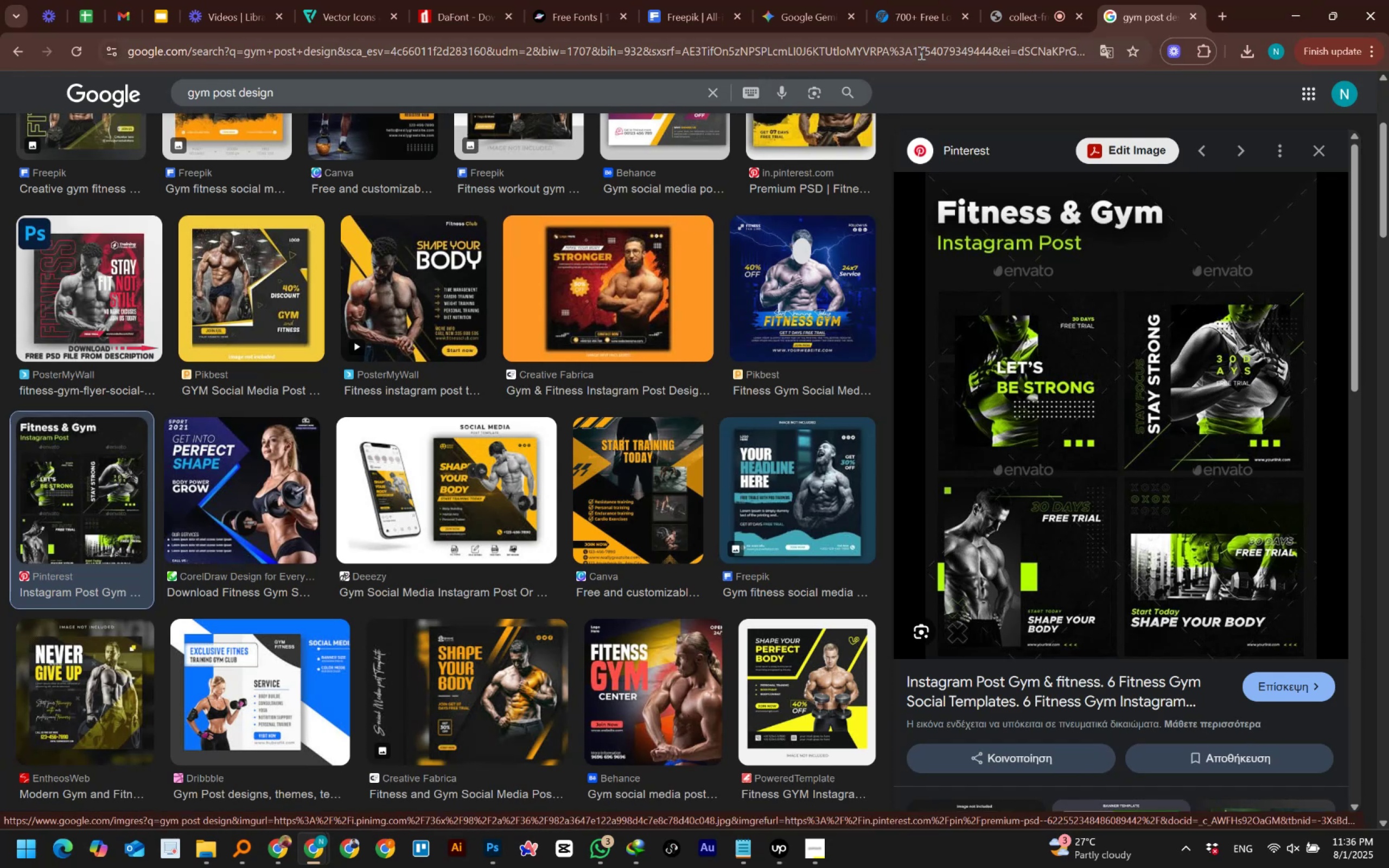 
wait(14.85)
 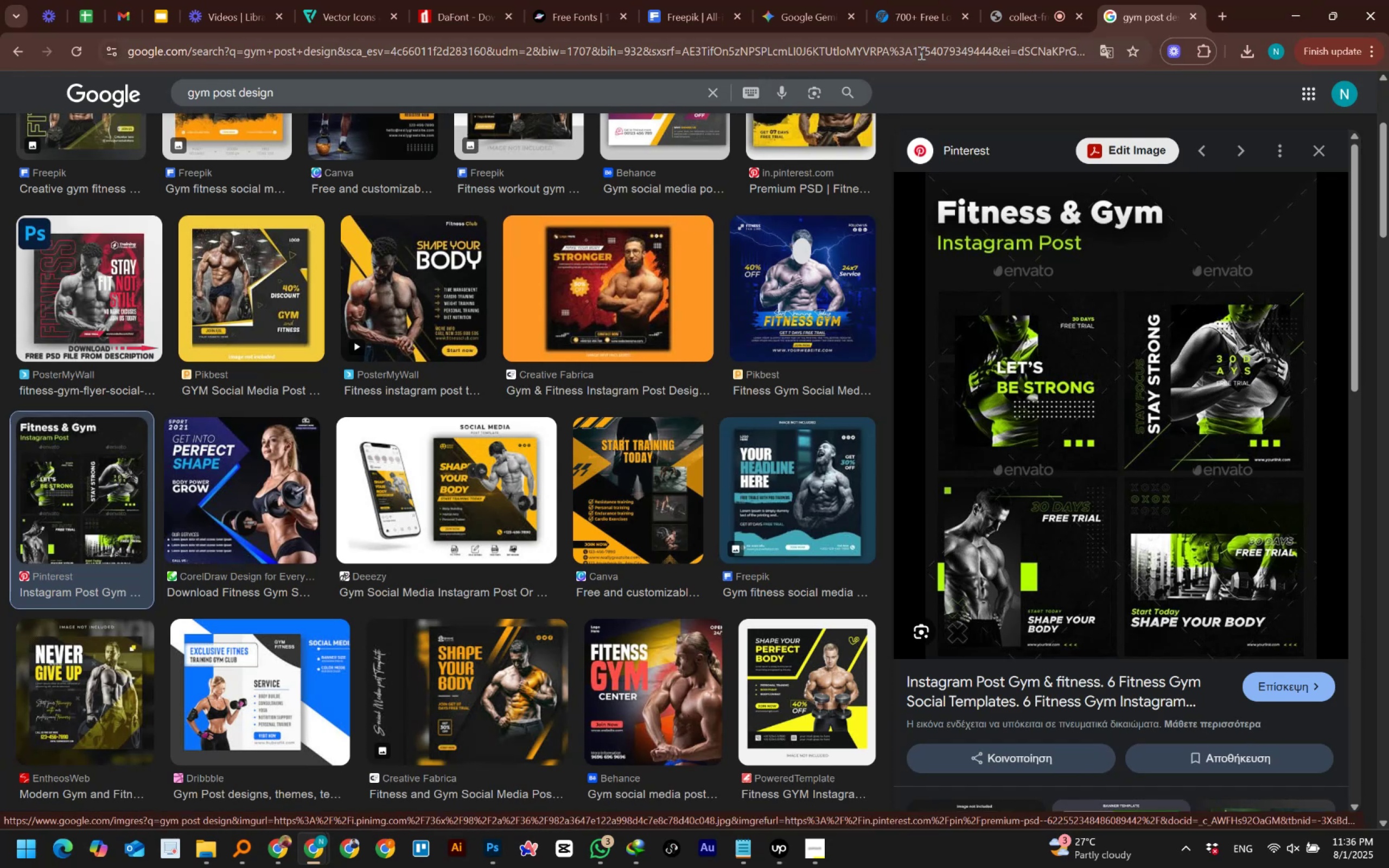 
left_click([1286, 11])
 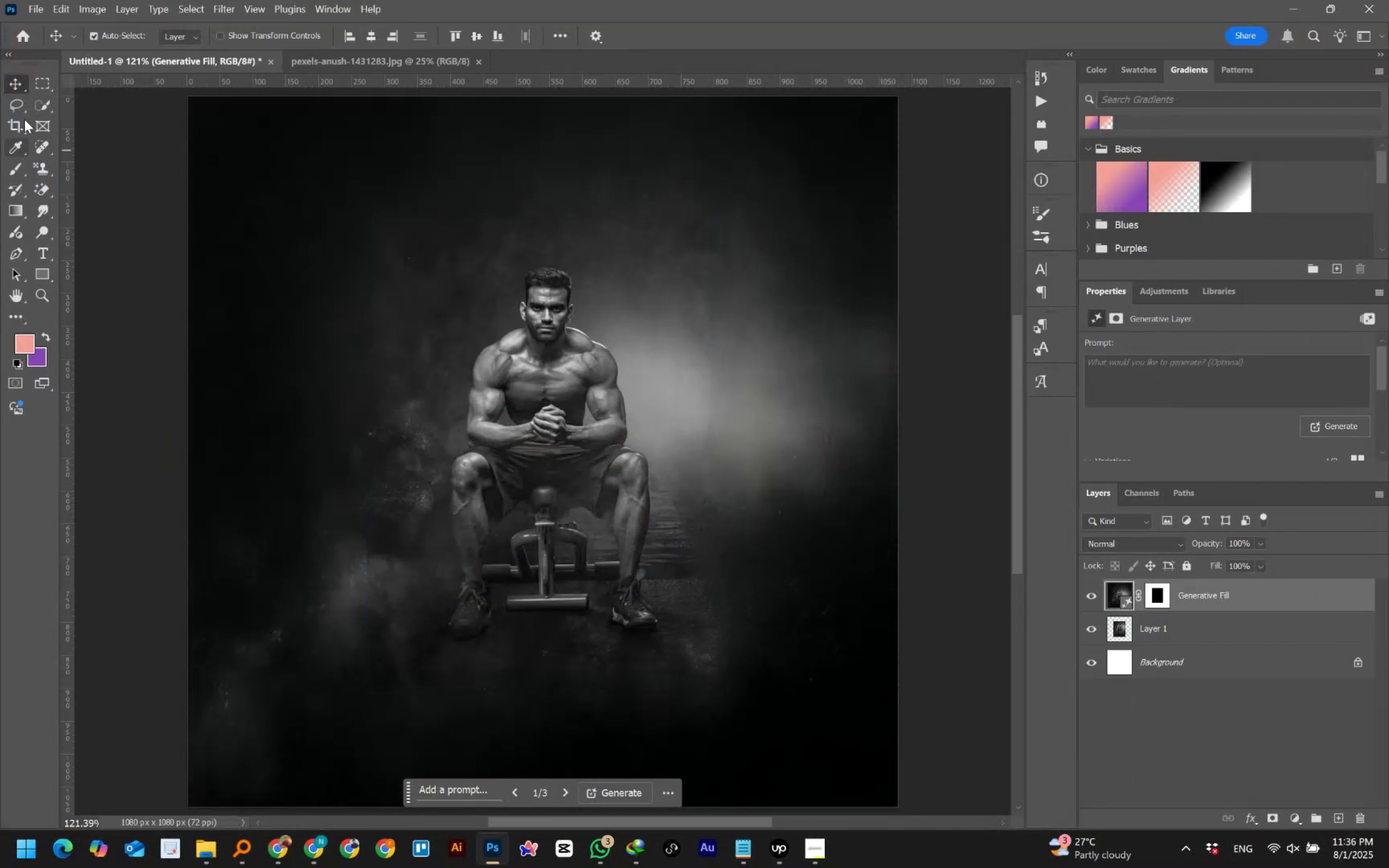 
mouse_move([58, 267])
 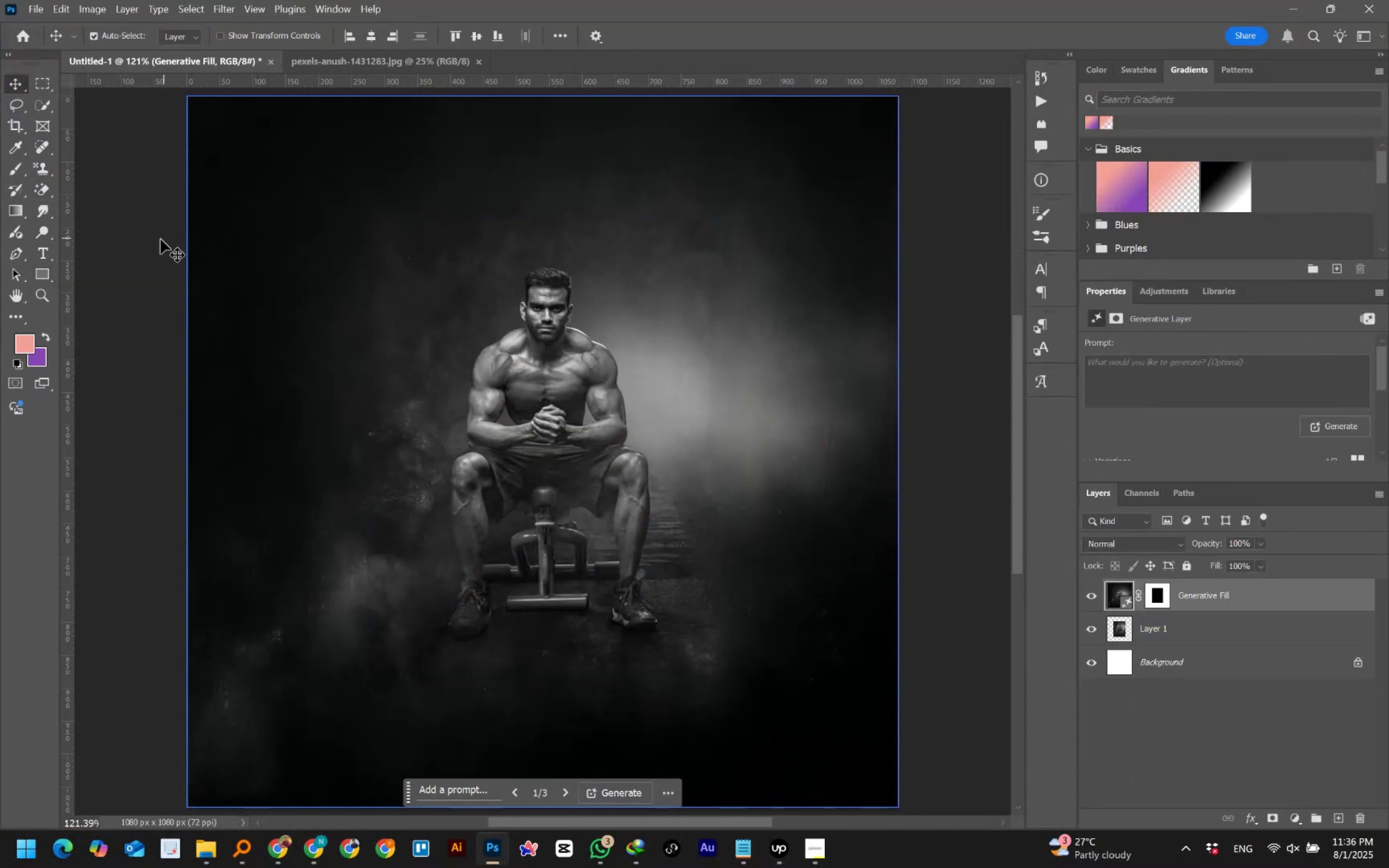 
left_click([44, 270])
 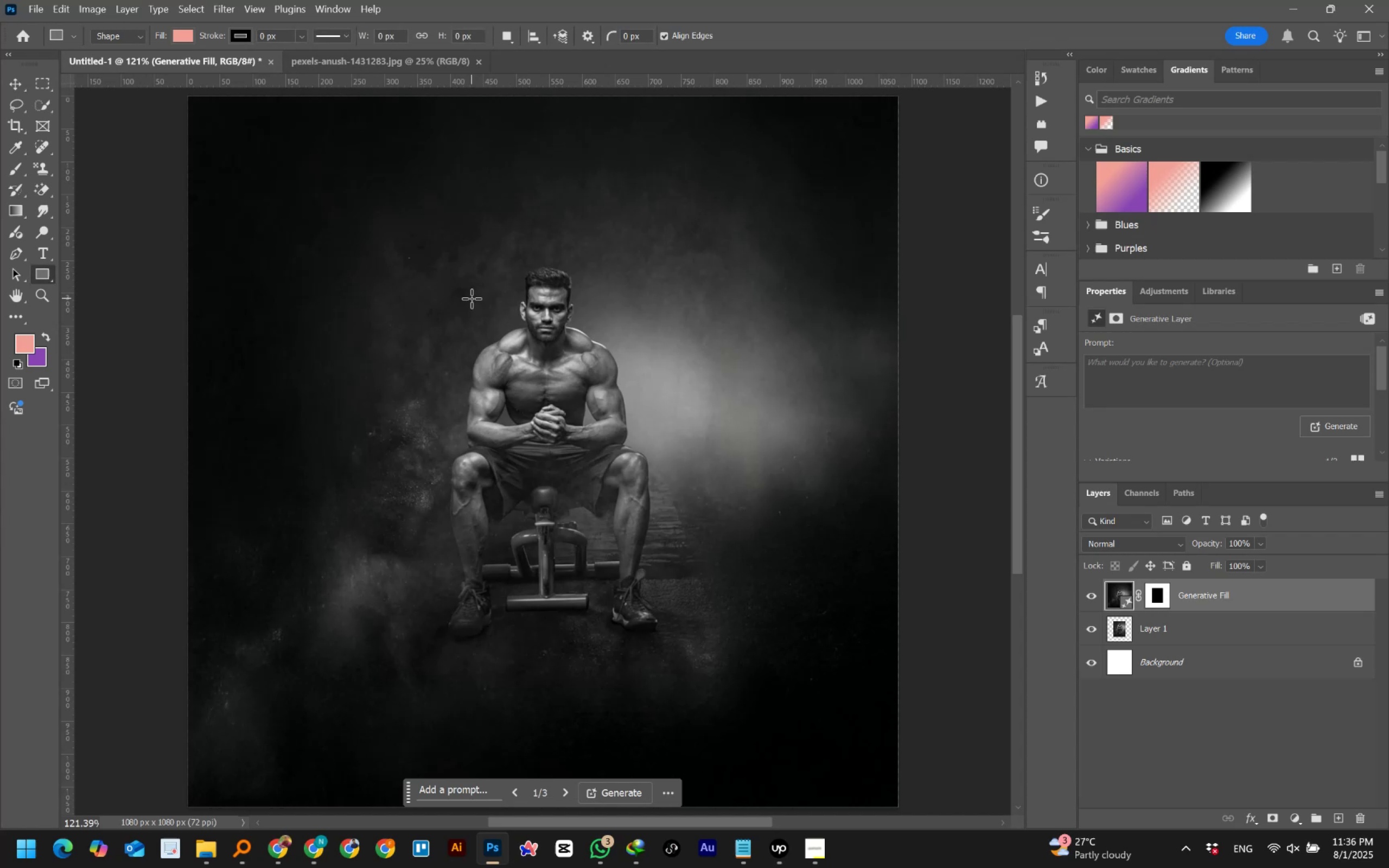 
hold_key(key=AltLeft, duration=0.52)
scroll: coordinate [492, 321], scroll_direction: down, amount: 2.0
 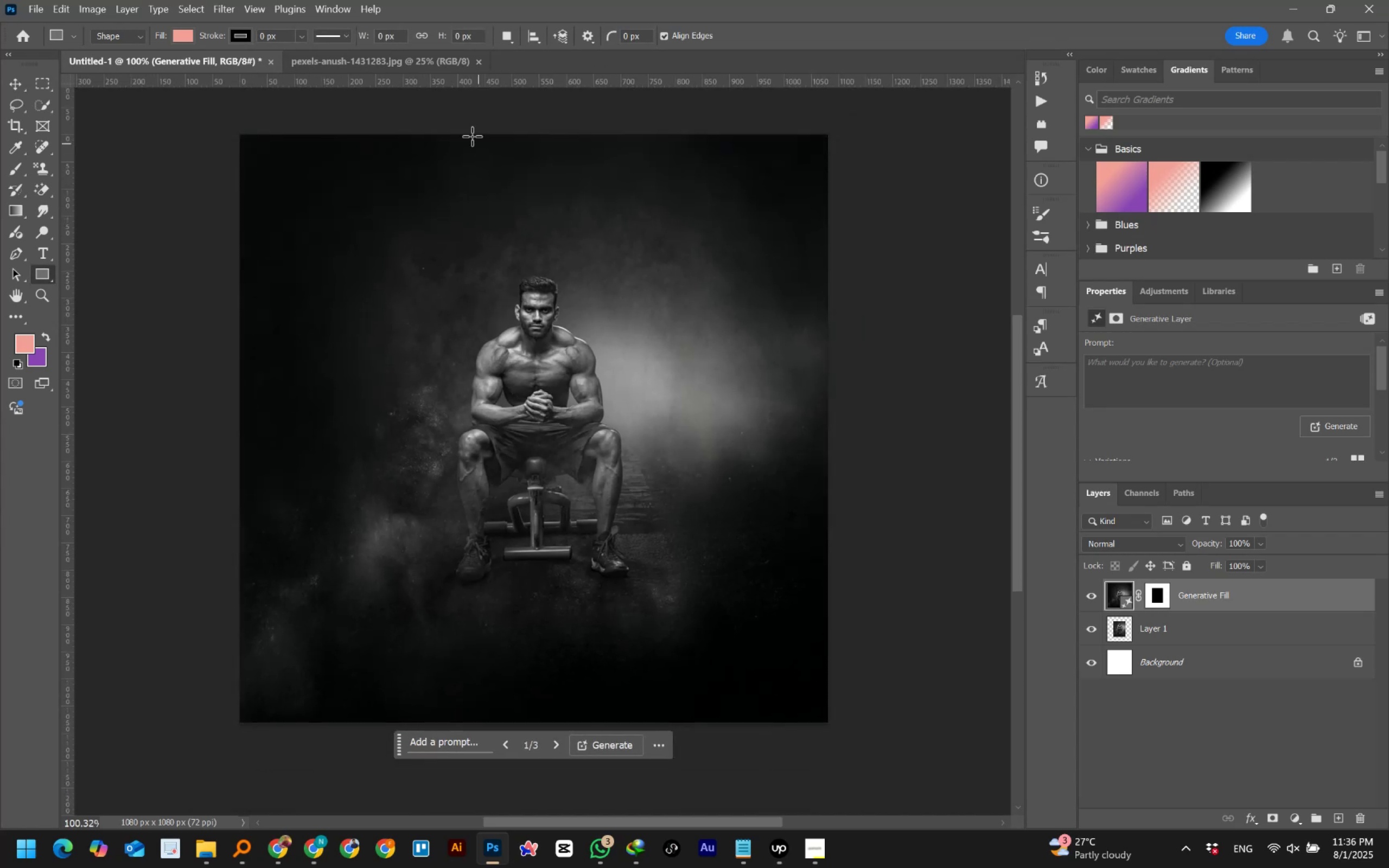 
left_click_drag(start_coordinate=[435, 117], to_coordinate=[651, 757])
 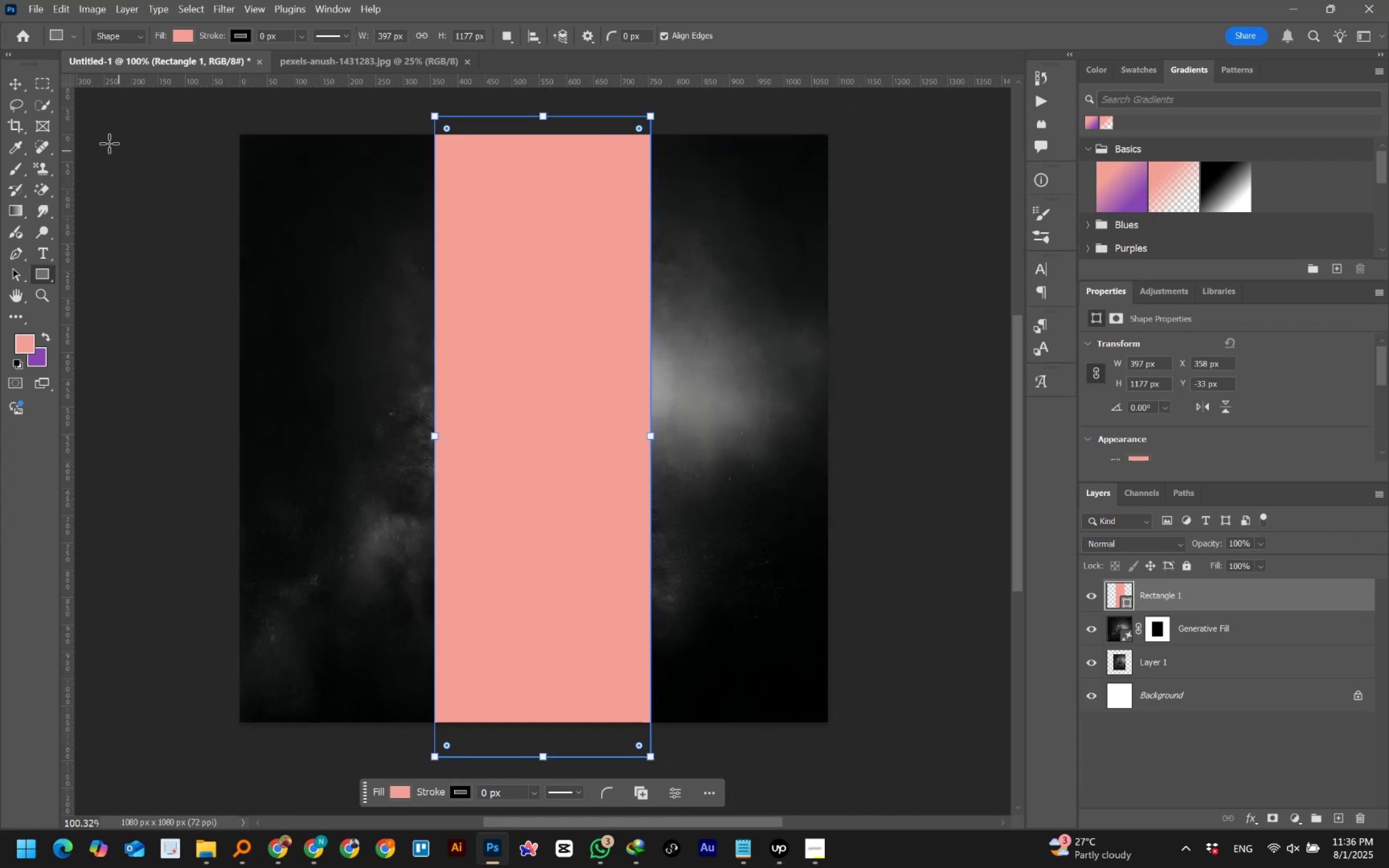 
left_click([15, 91])
 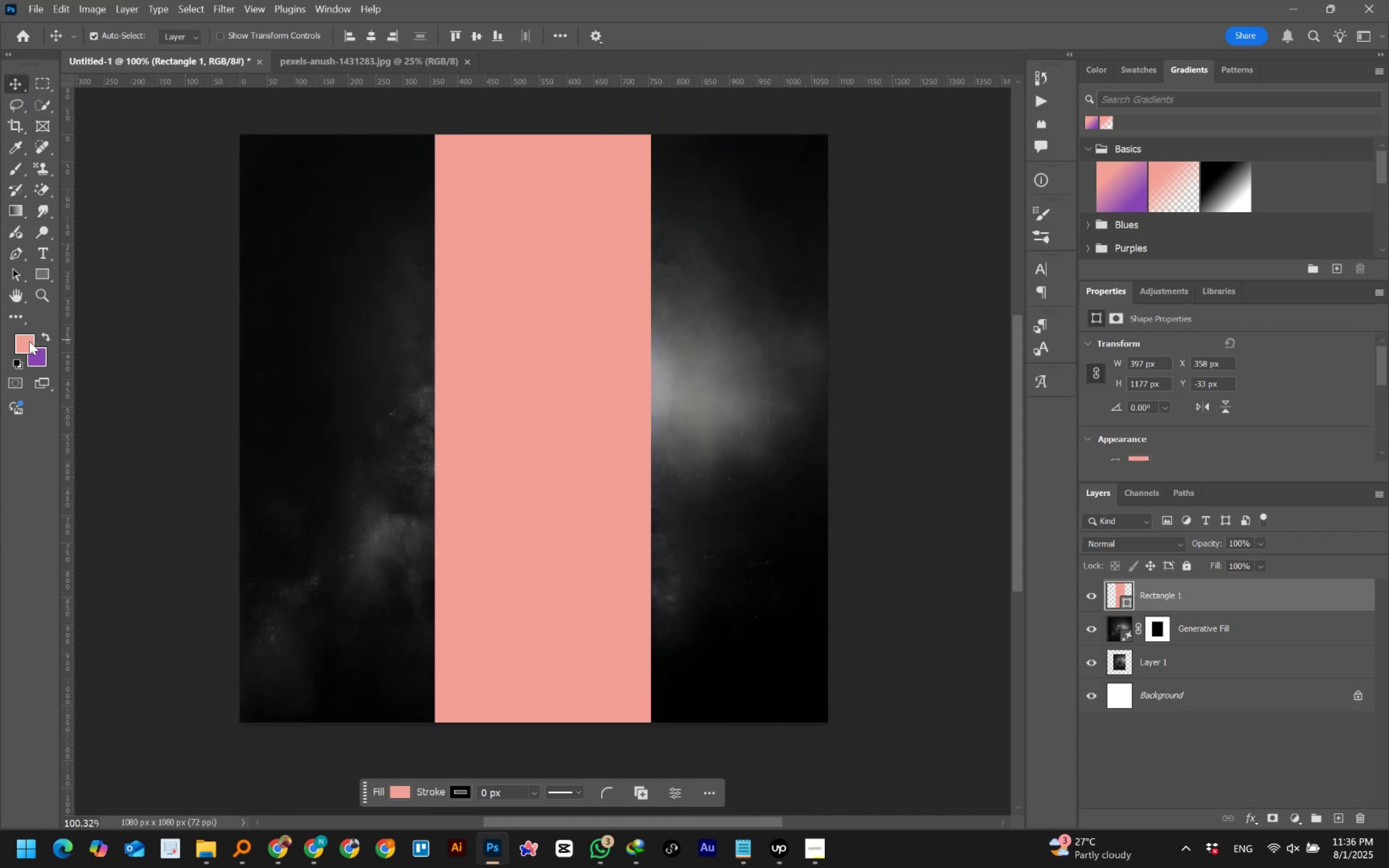 
double_click([26, 341])
 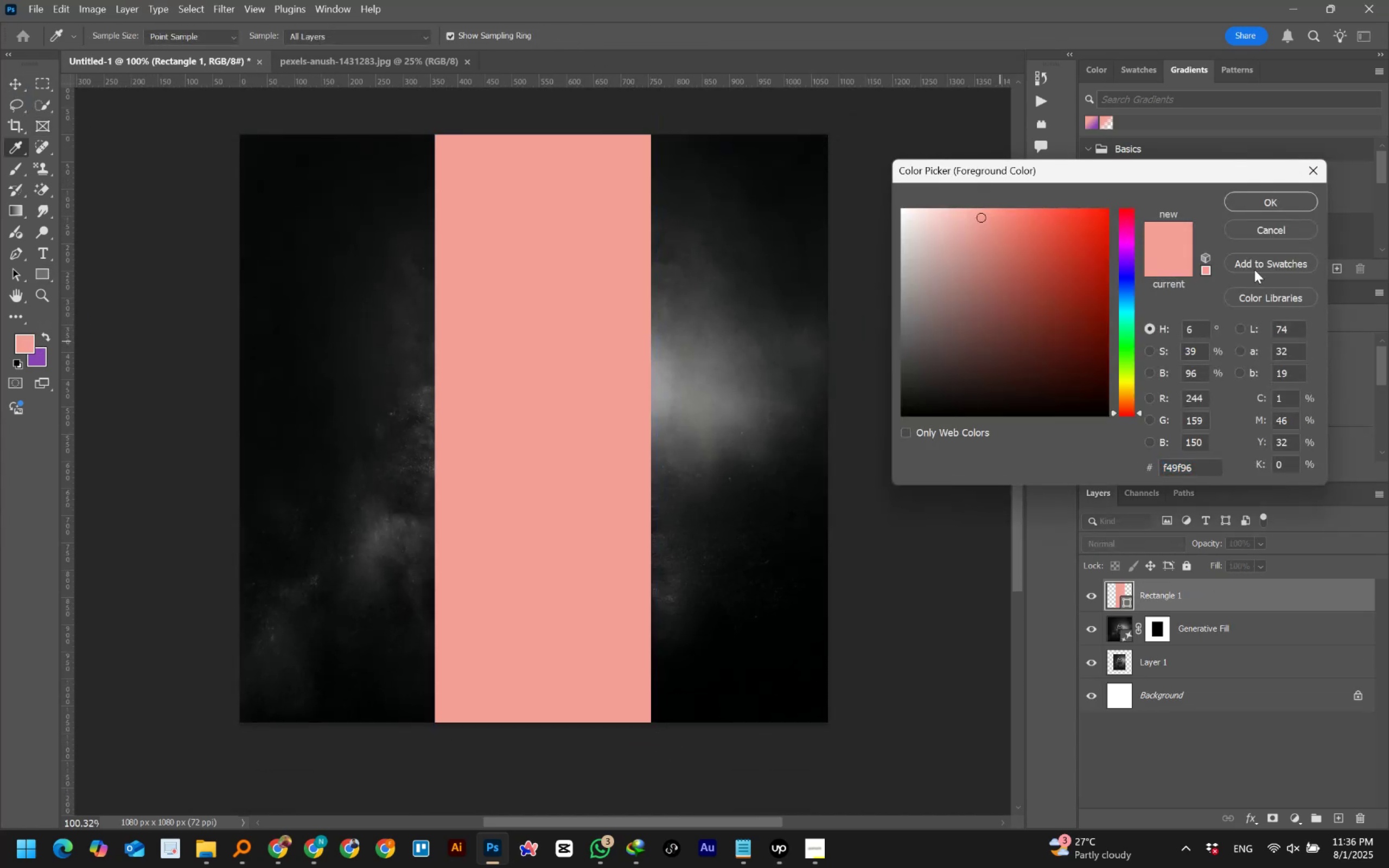 
left_click([1086, 295])
 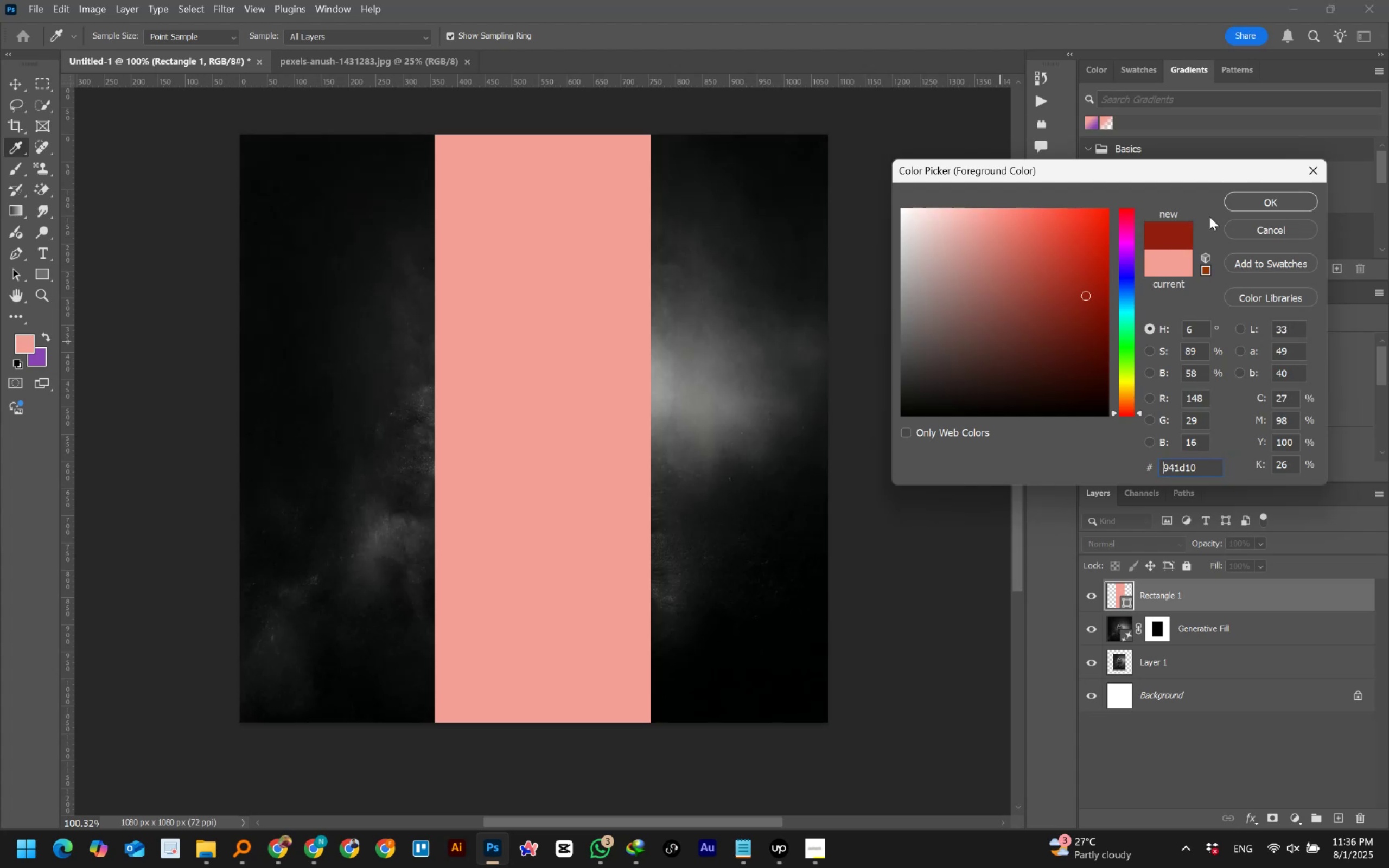 
left_click([1245, 202])
 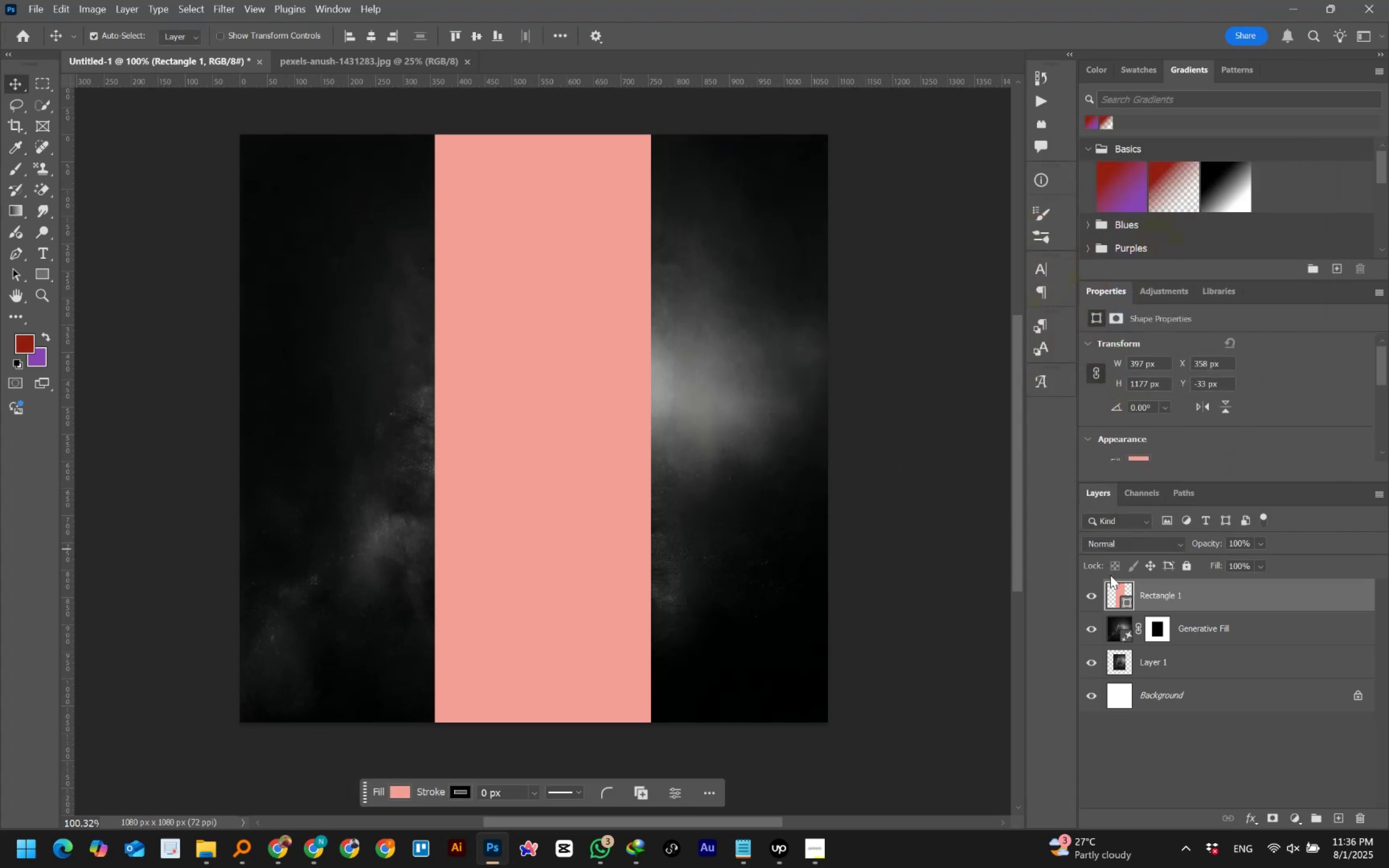 
double_click([1116, 592])
 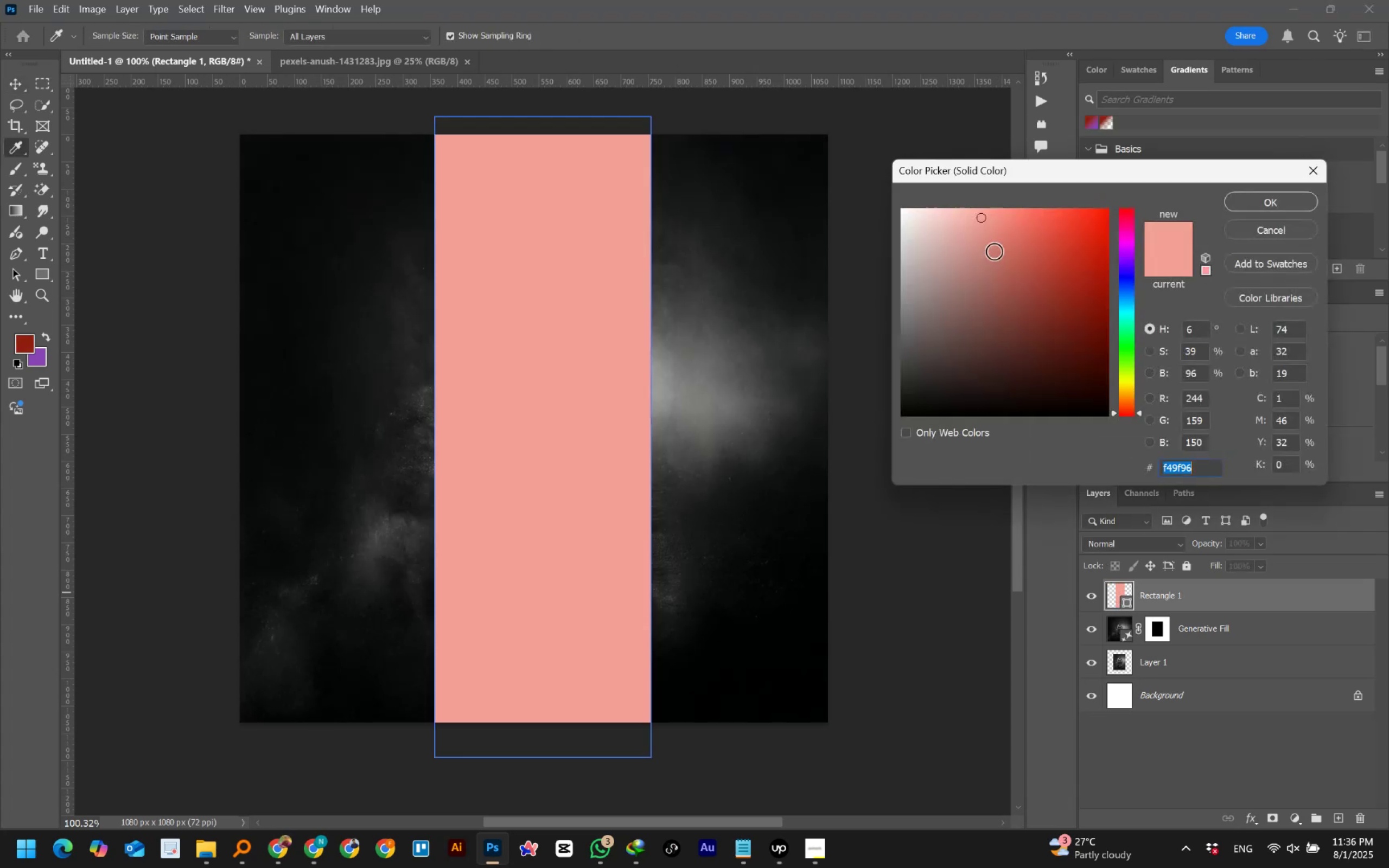 
left_click_drag(start_coordinate=[1080, 261], to_coordinate=[1084, 266])
 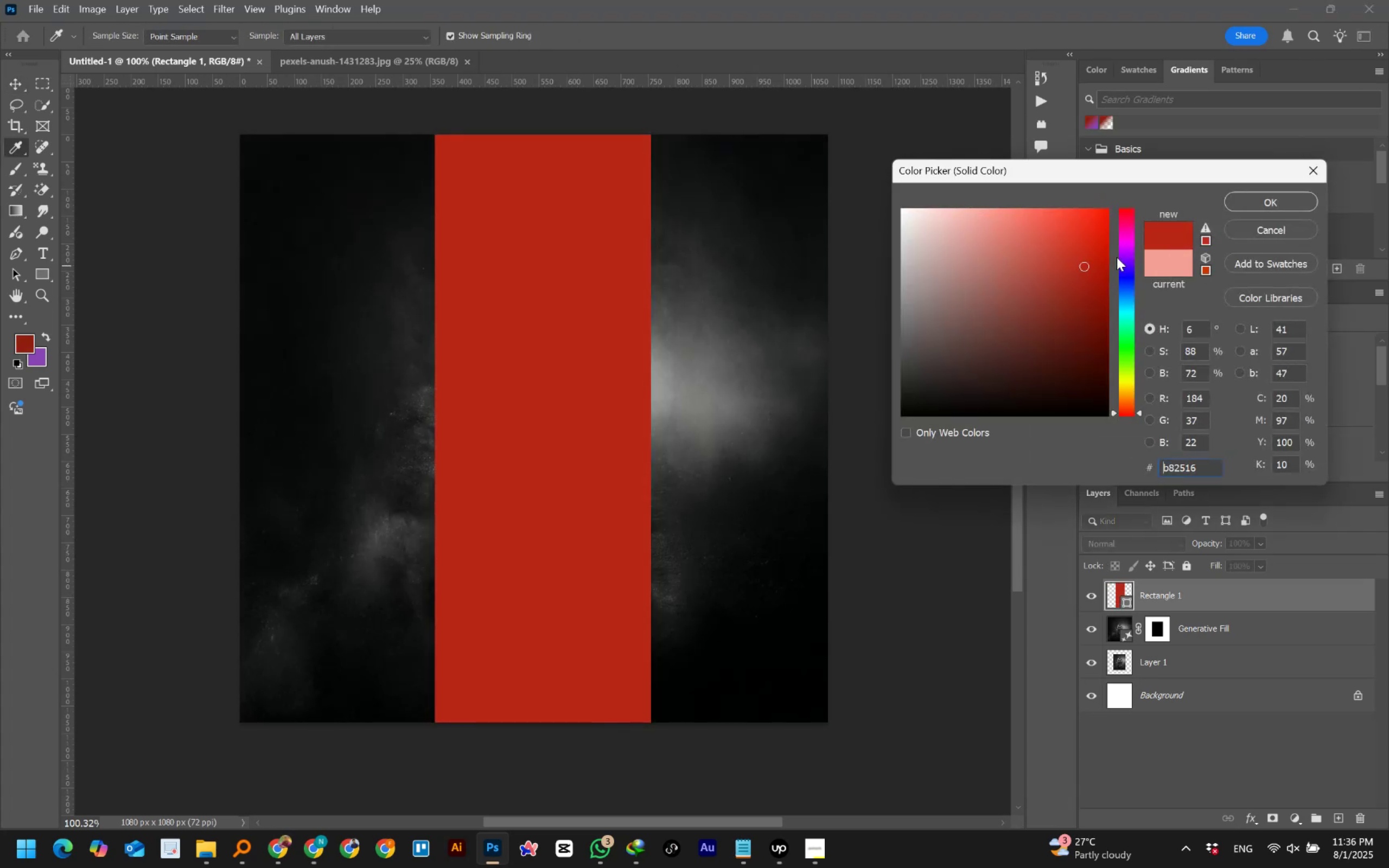 
left_click_drag(start_coordinate=[1128, 293], to_coordinate=[1128, 346])
 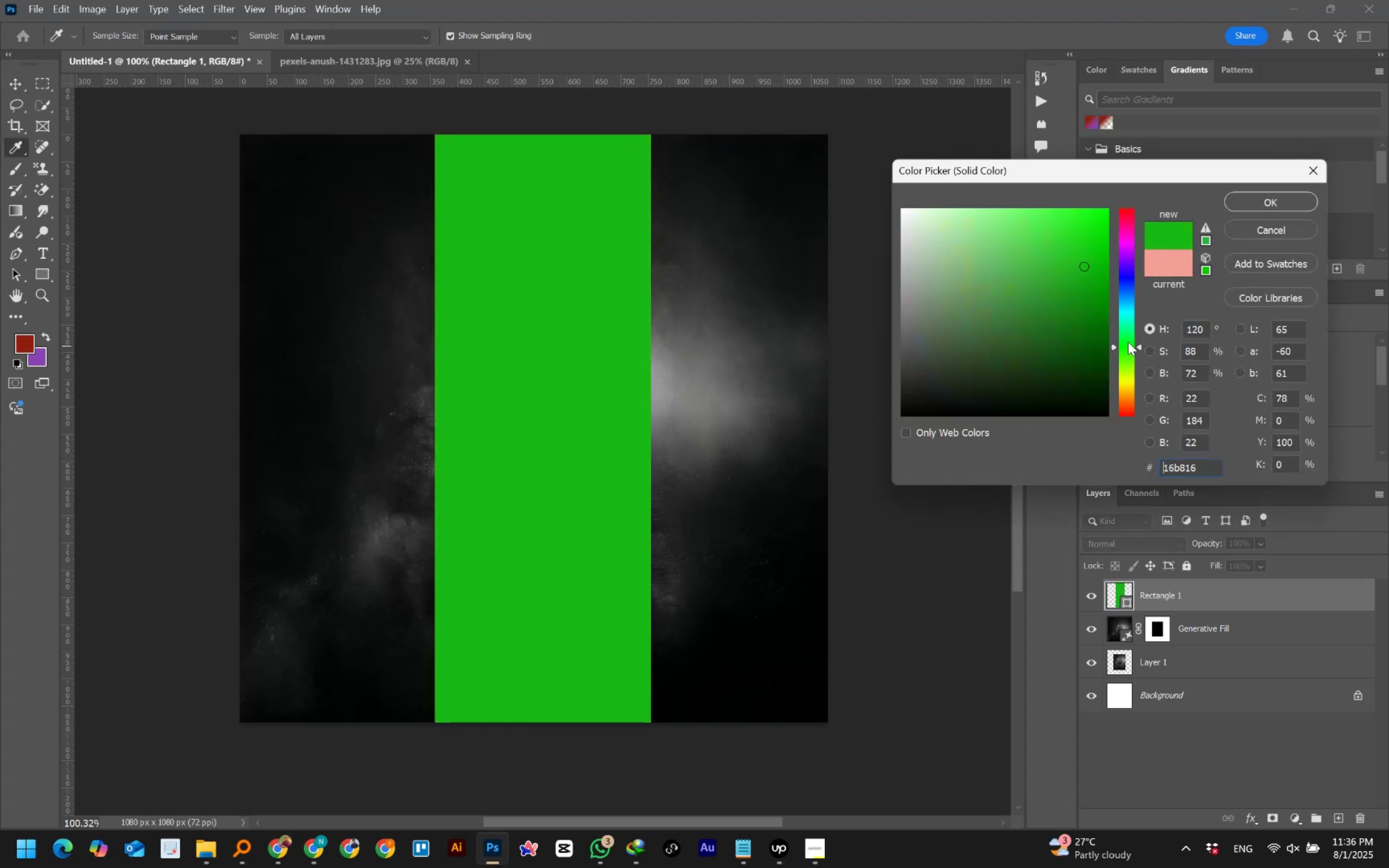 
left_click_drag(start_coordinate=[1089, 260], to_coordinate=[1030, 202])
 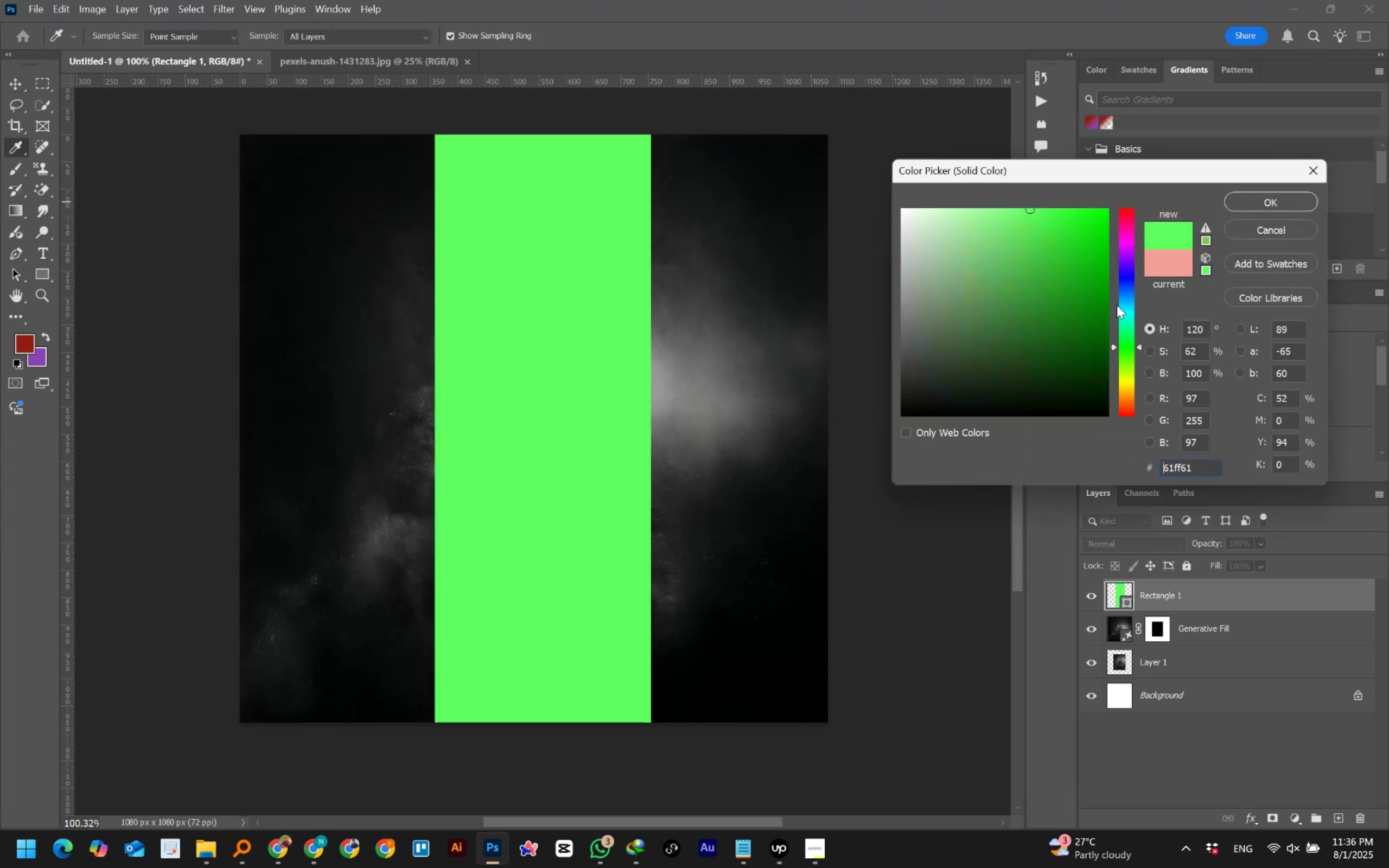 
left_click_drag(start_coordinate=[1129, 339], to_coordinate=[1131, 361])
 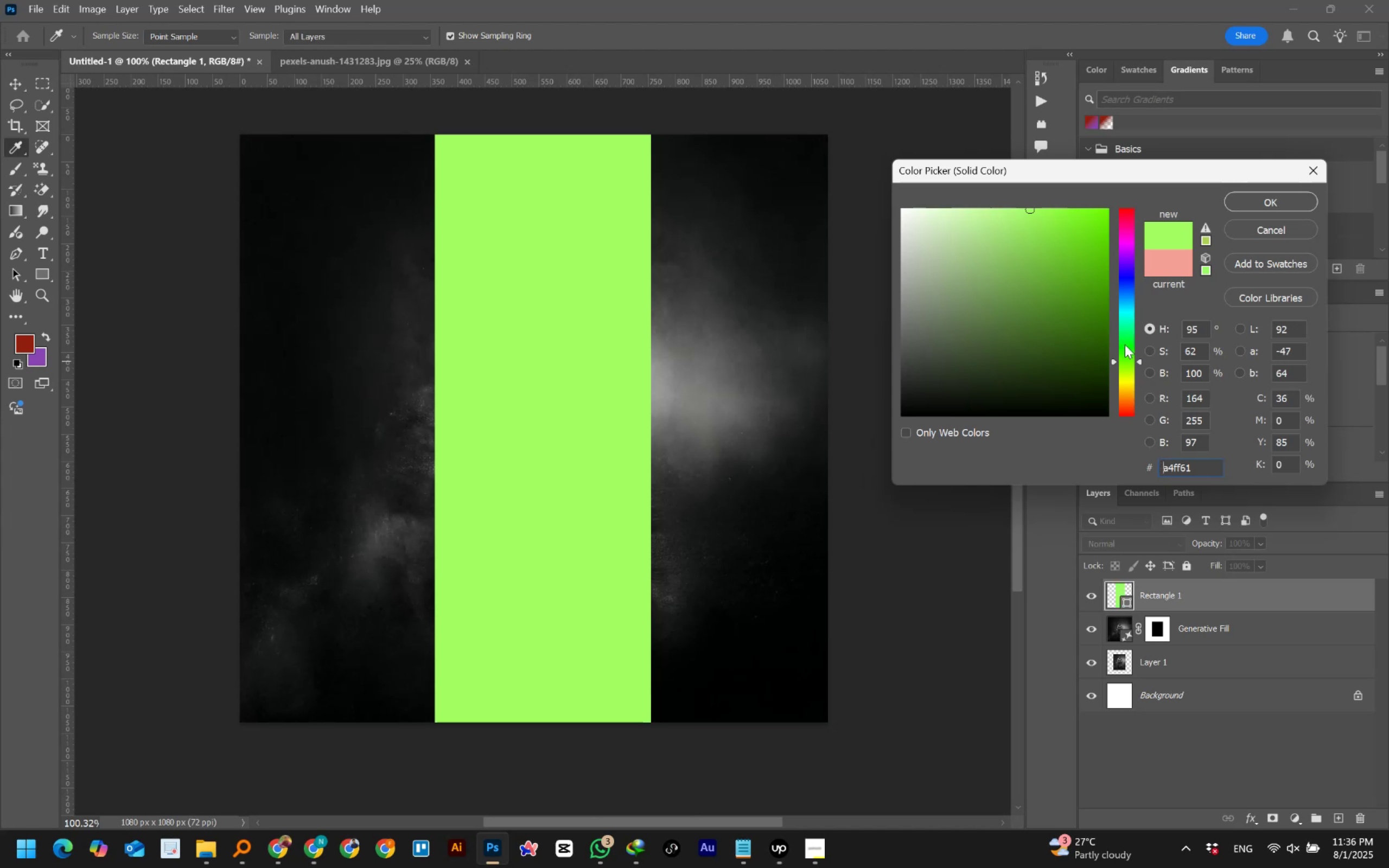 
left_click_drag(start_coordinate=[1061, 244], to_coordinate=[1003, 207])
 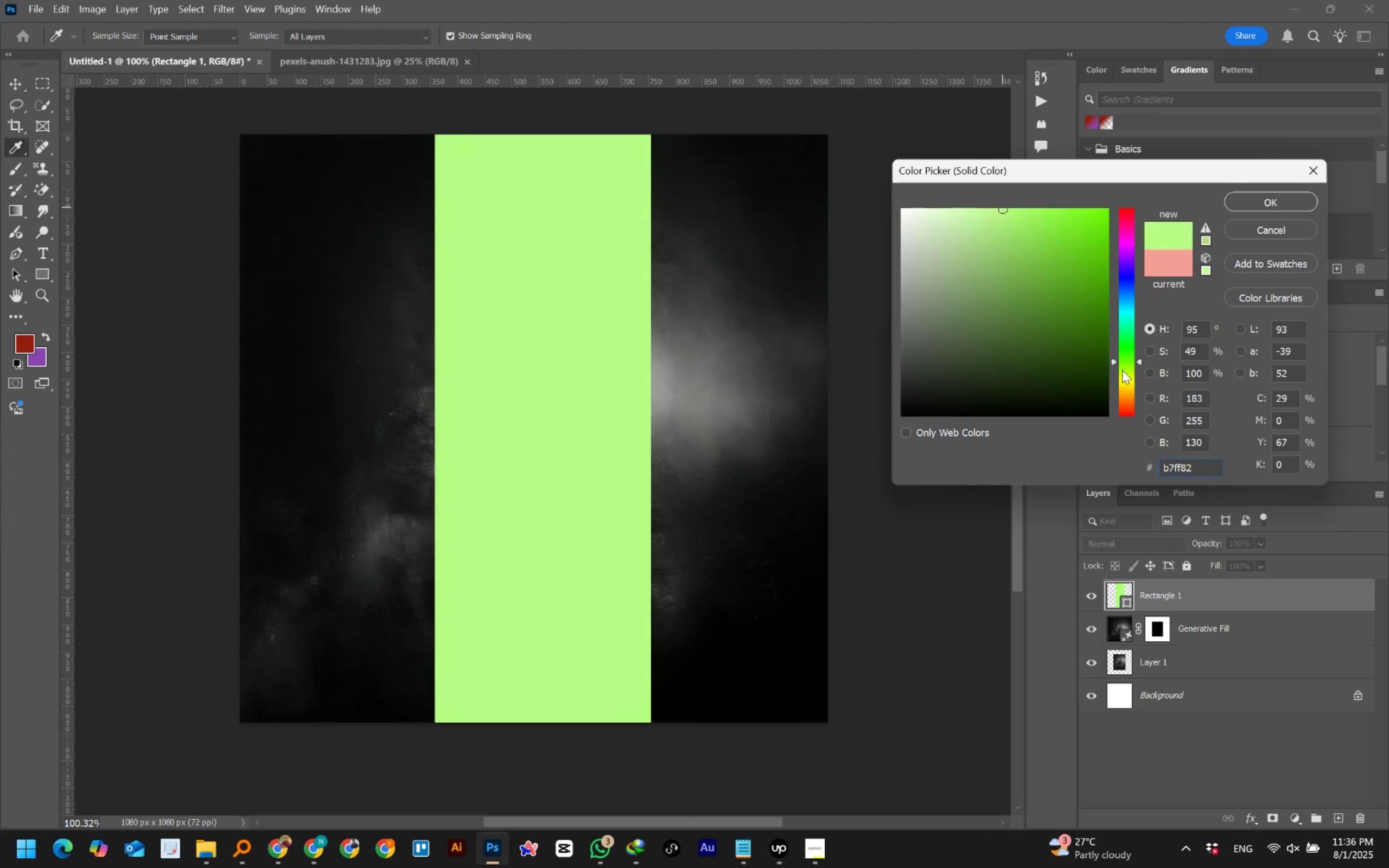 
left_click_drag(start_coordinate=[1132, 370], to_coordinate=[1139, 355])
 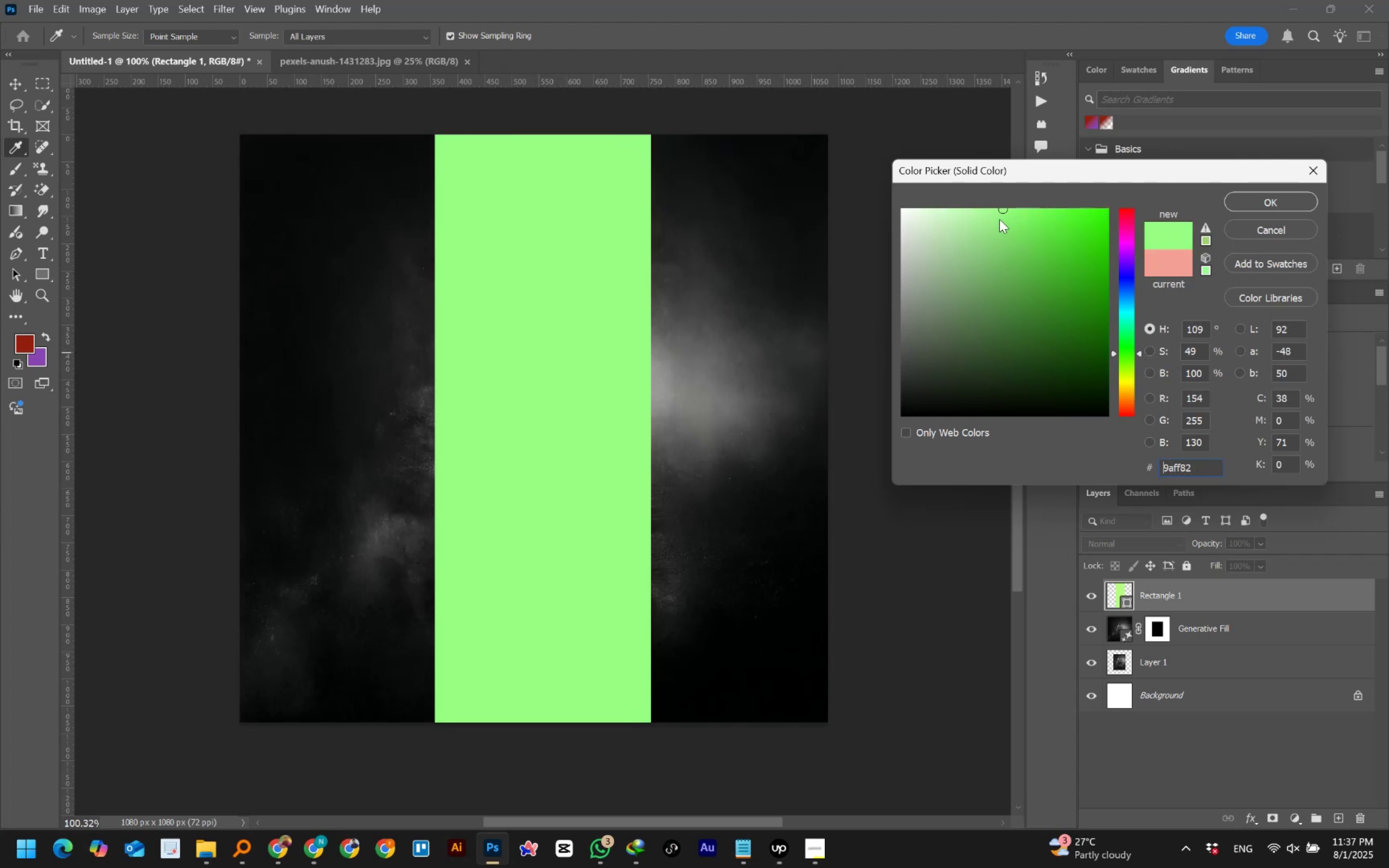 
left_click([996, 214])
 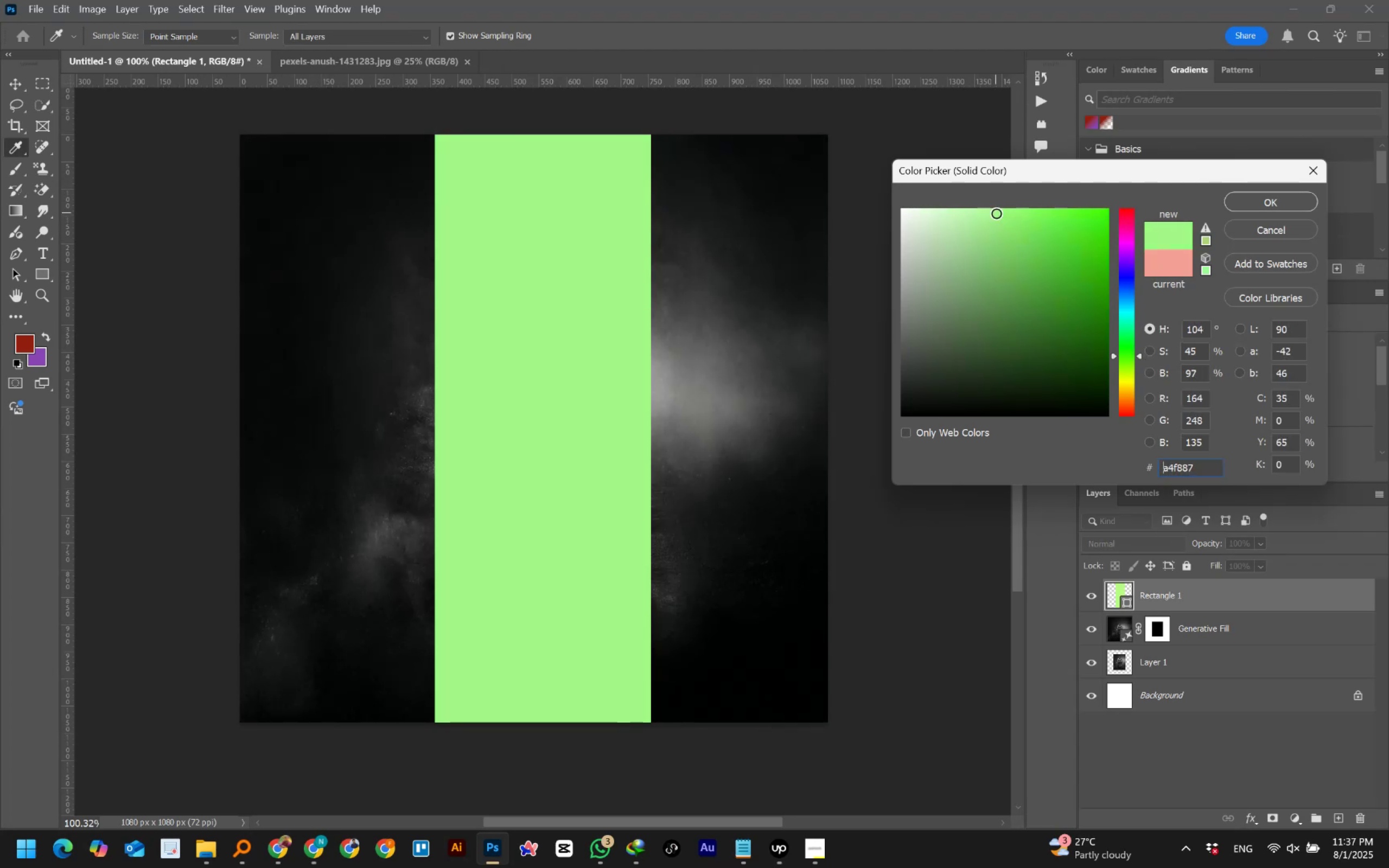 
left_click_drag(start_coordinate=[993, 212], to_coordinate=[989, 221])
 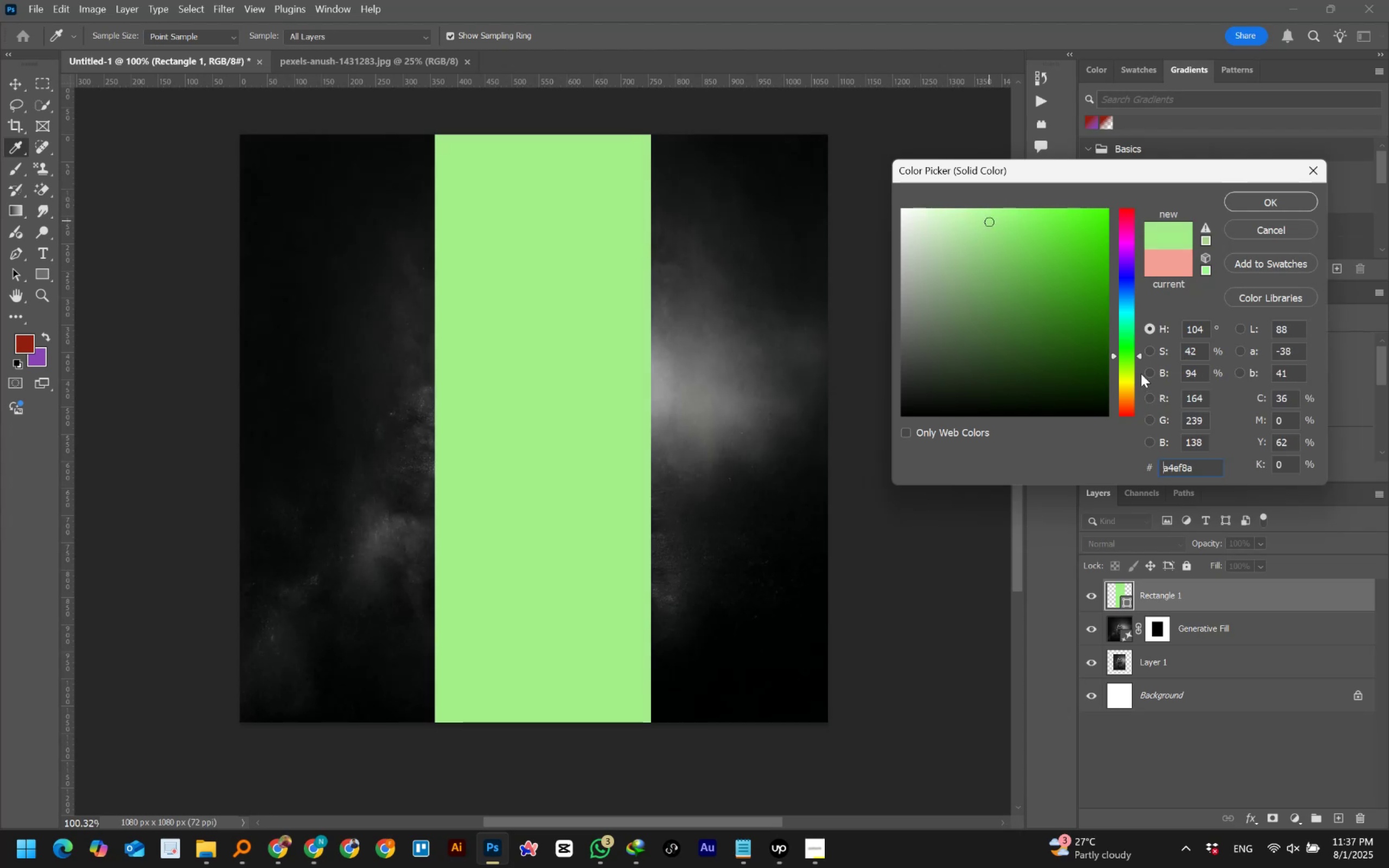 
left_click_drag(start_coordinate=[1139, 356], to_coordinate=[1144, 355])
 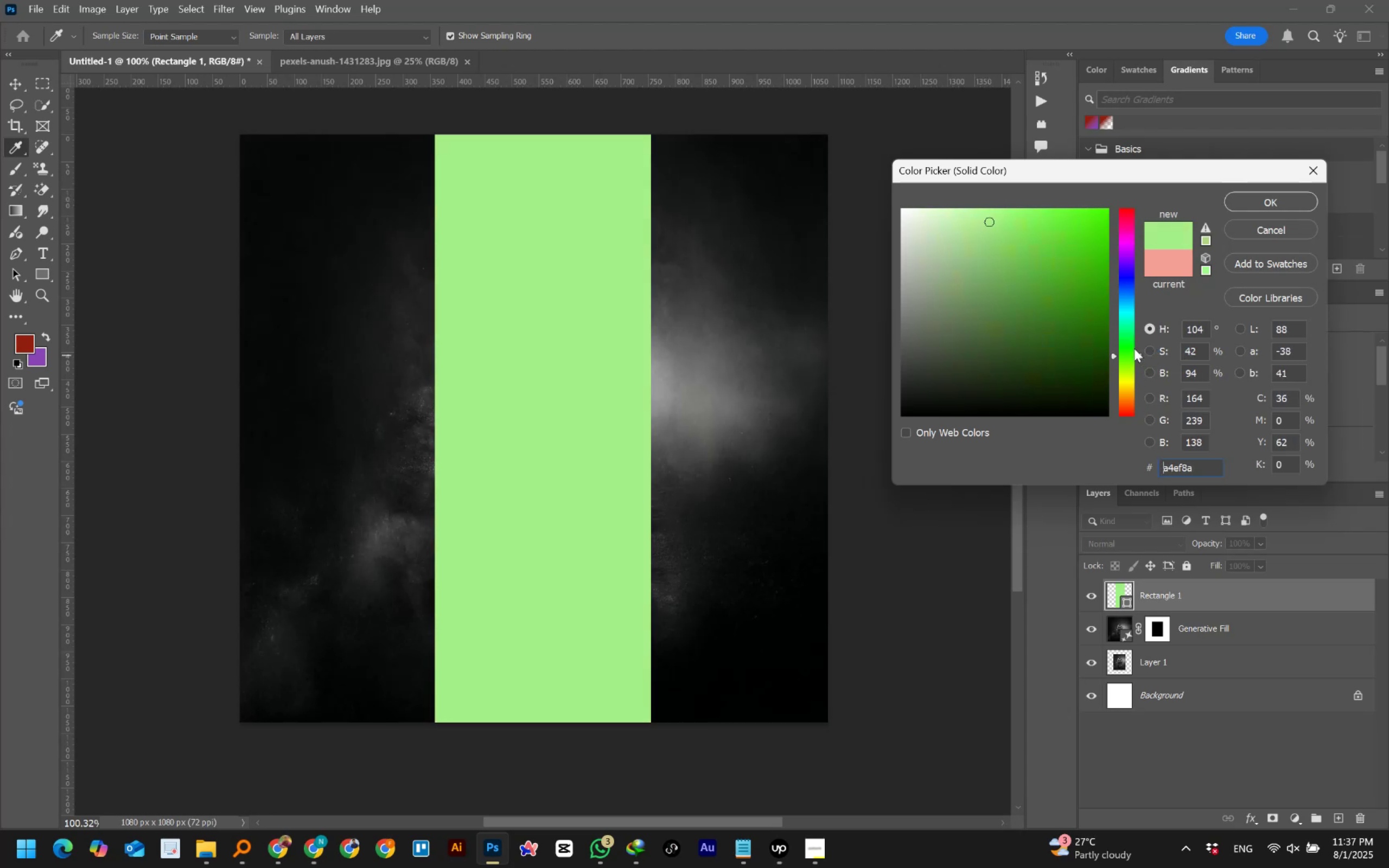 
left_click_drag(start_coordinate=[1130, 353], to_coordinate=[1132, 367])
 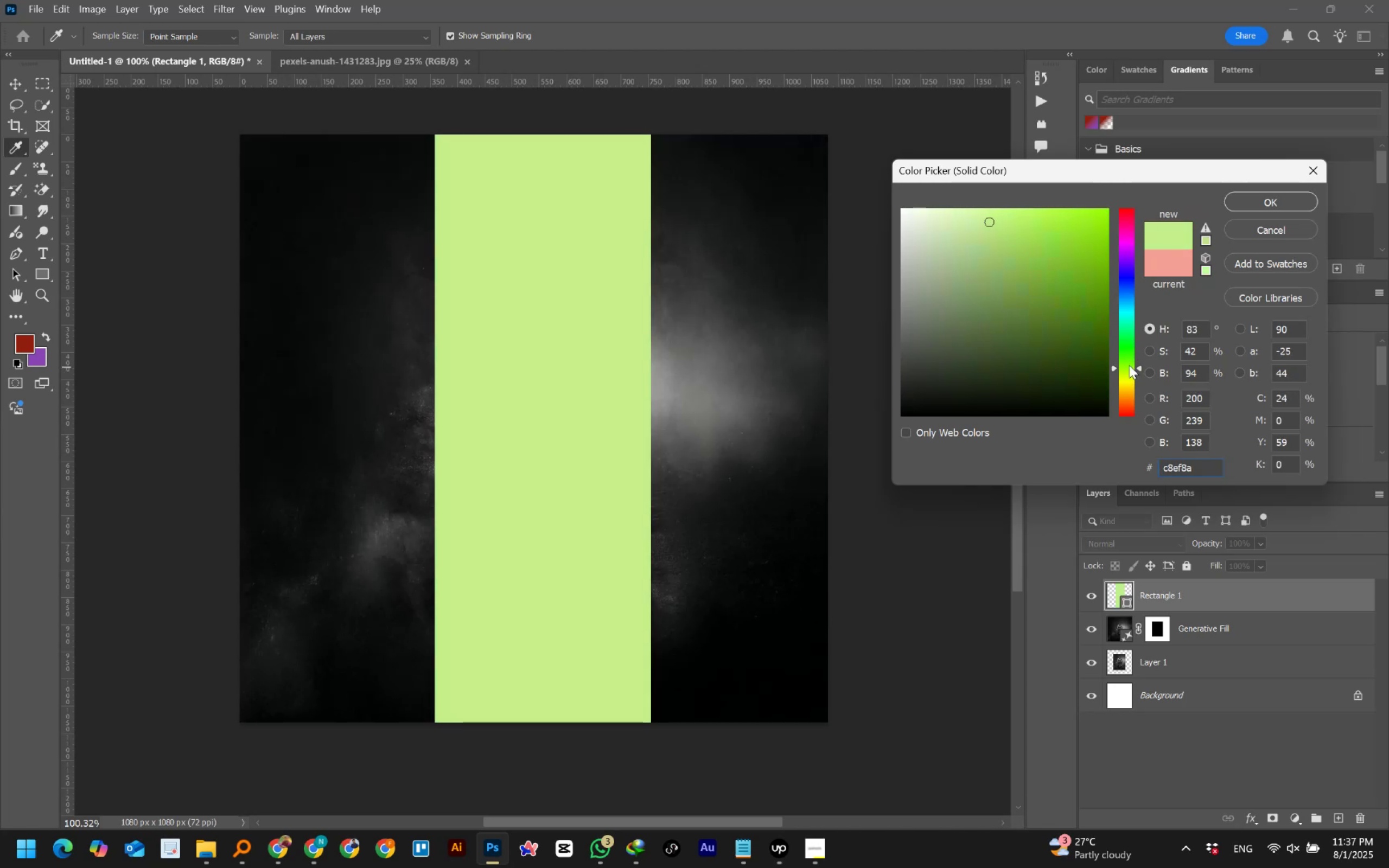 
left_click_drag(start_coordinate=[1042, 263], to_coordinate=[1118, 205])
 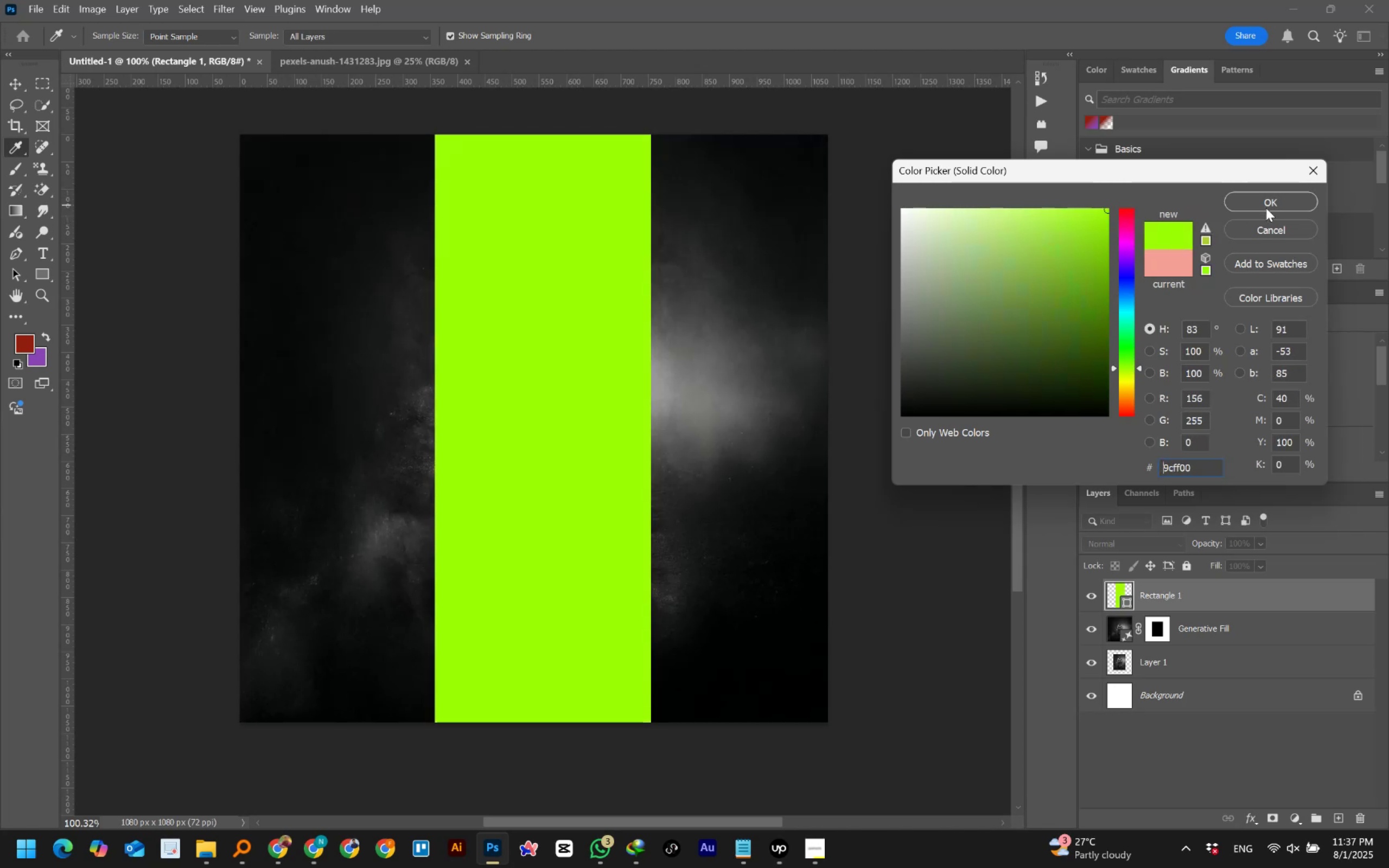 
left_click([1267, 201])
 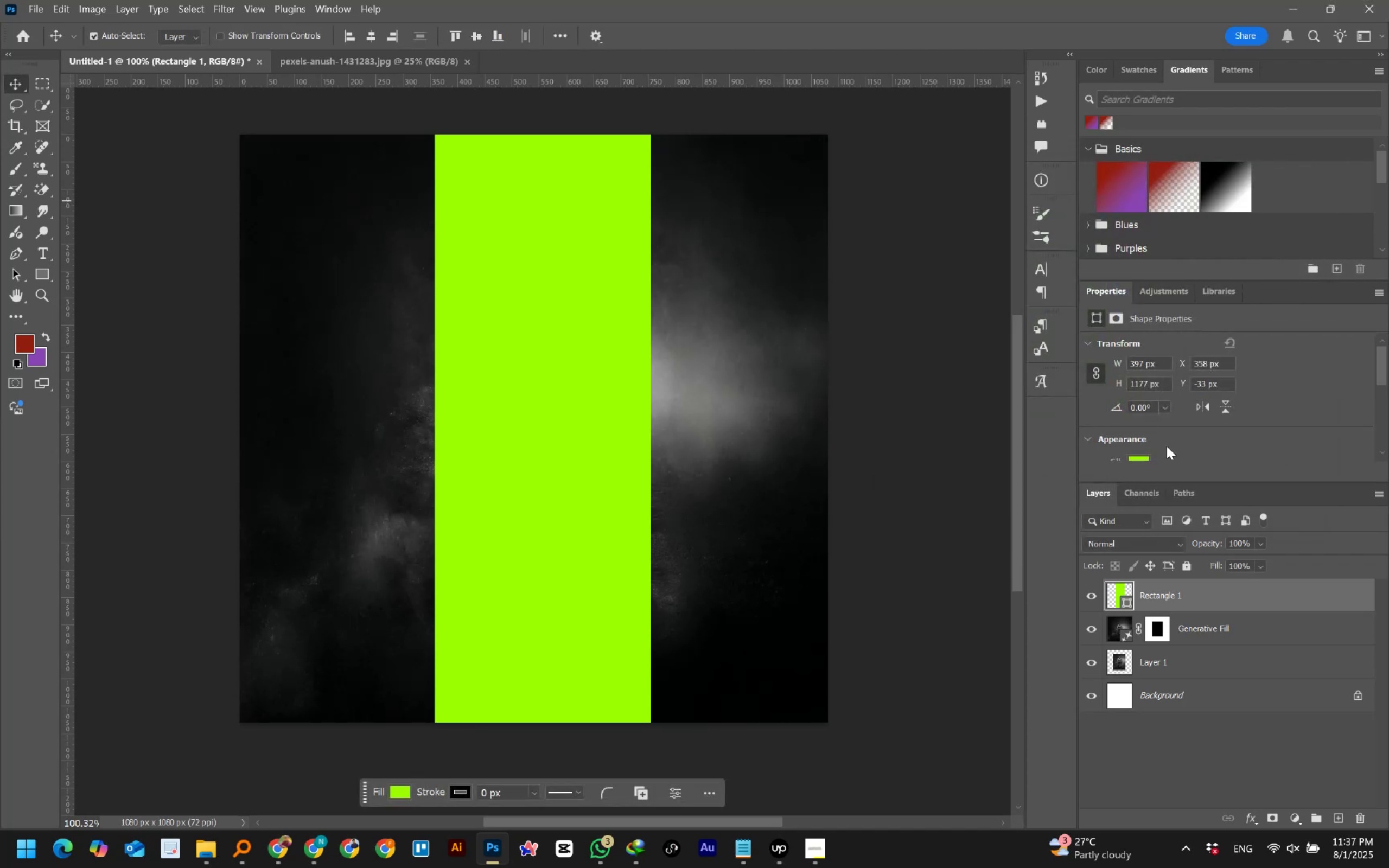 
left_click([871, 343])
 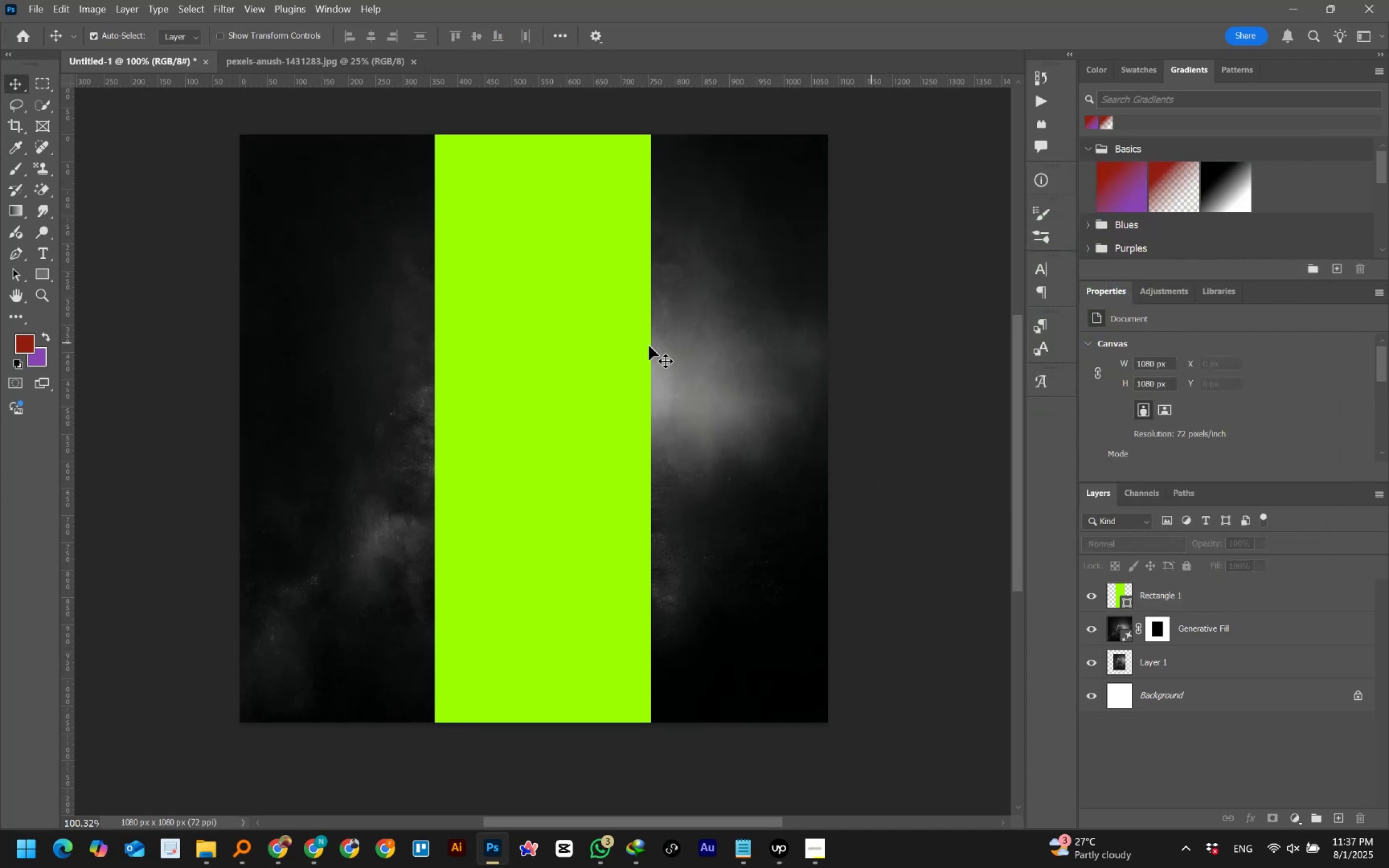 
left_click_drag(start_coordinate=[602, 349], to_coordinate=[619, 351])
 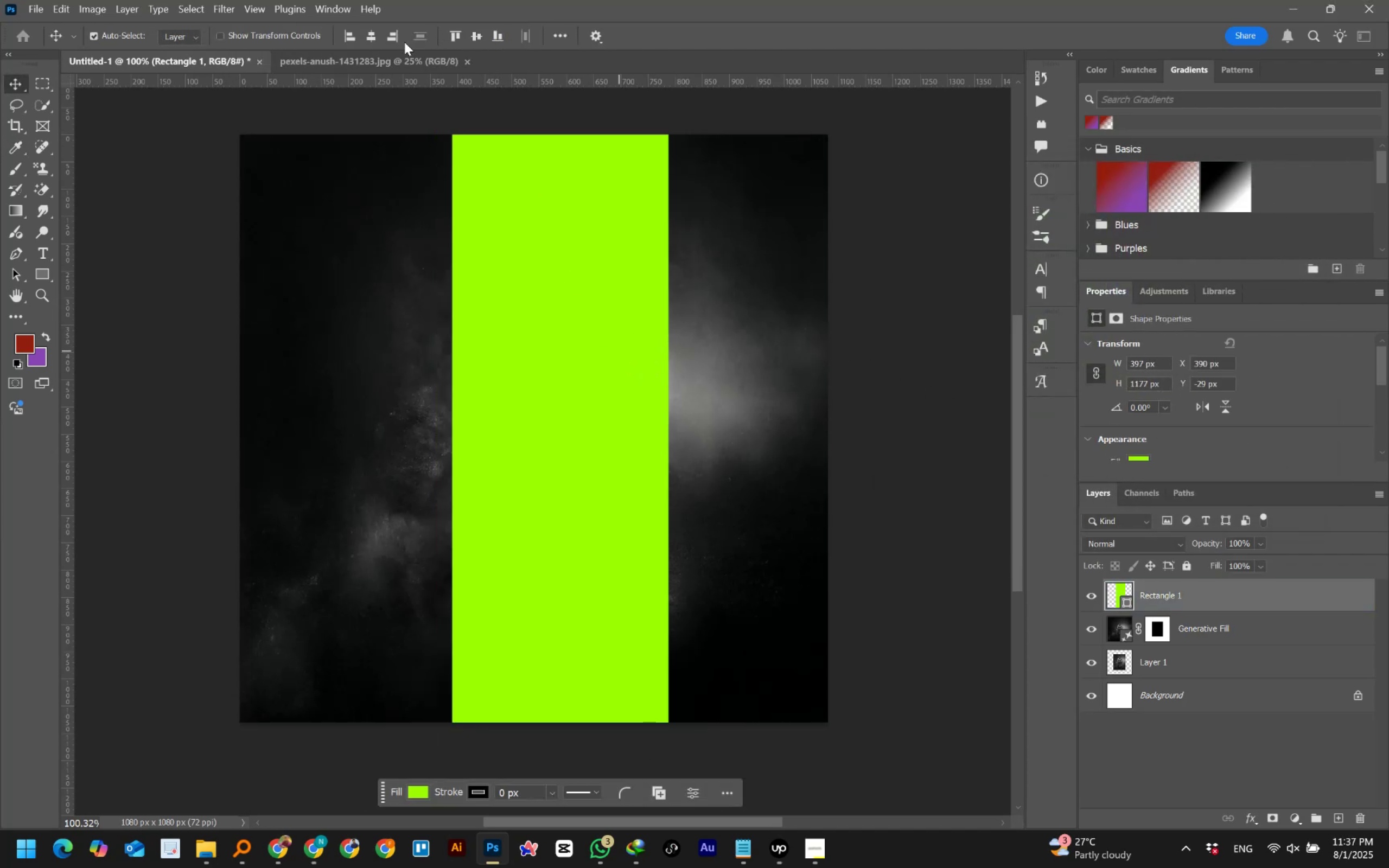 
left_click([369, 35])
 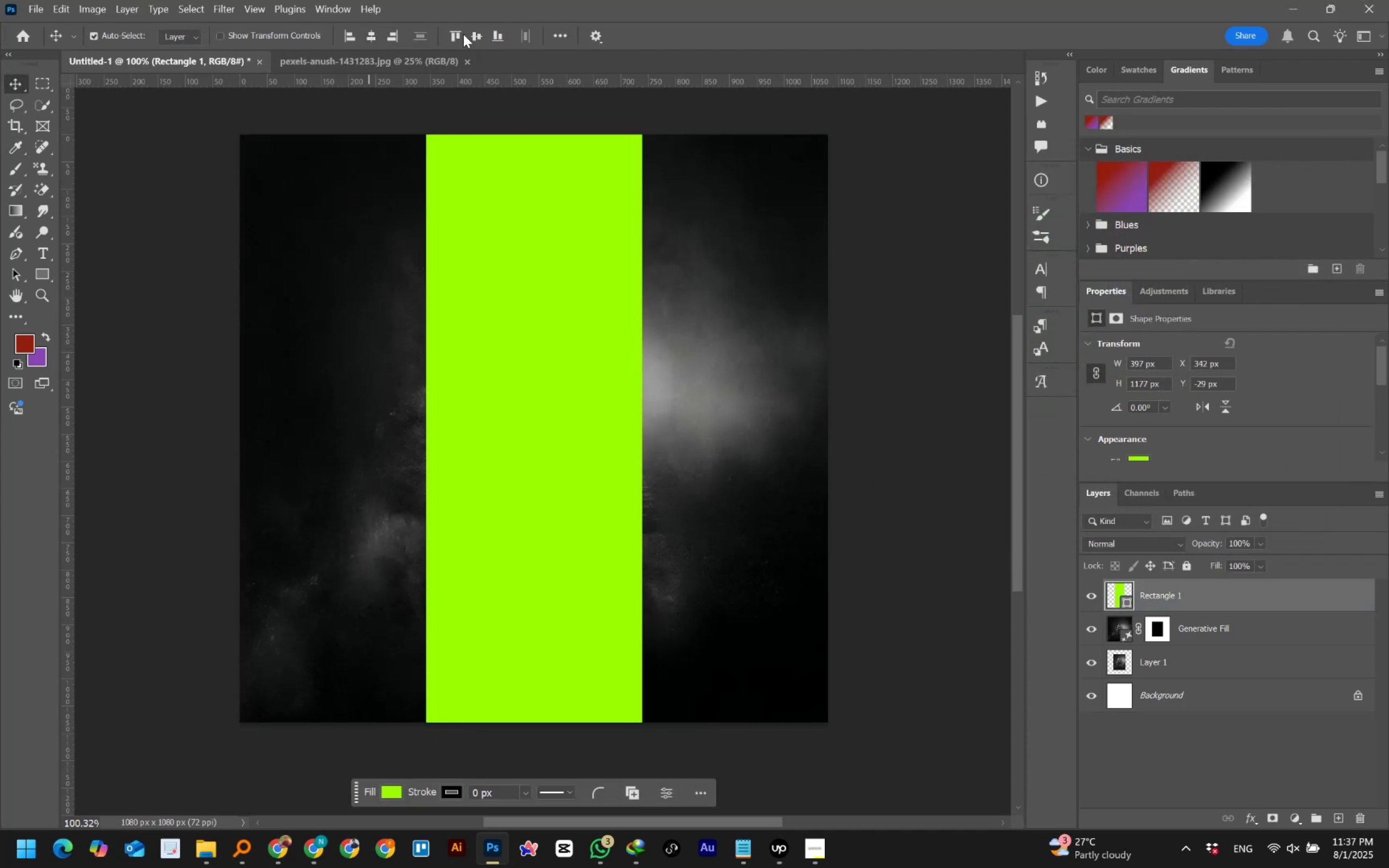 
left_click([471, 33])
 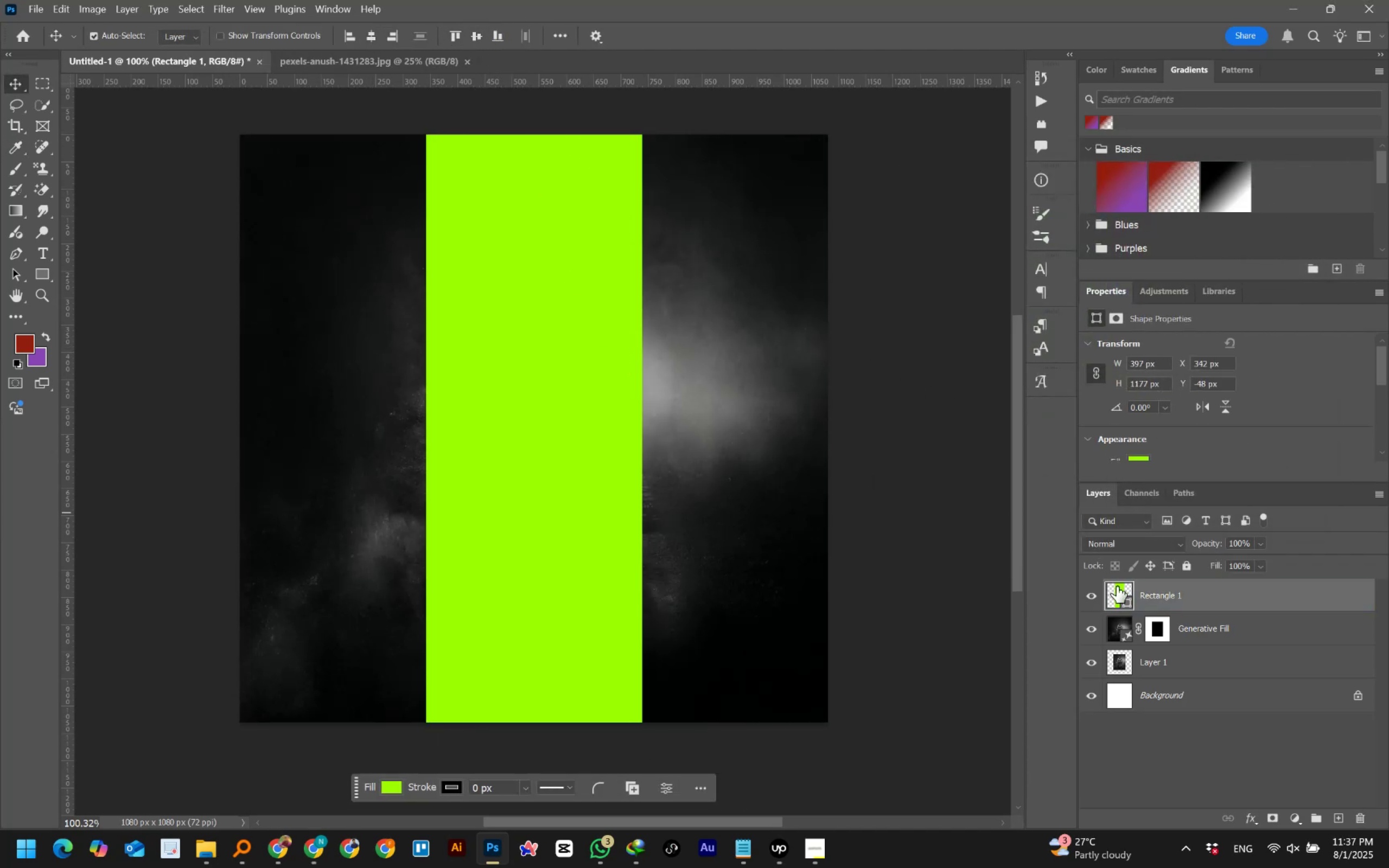 
left_click([1116, 545])
 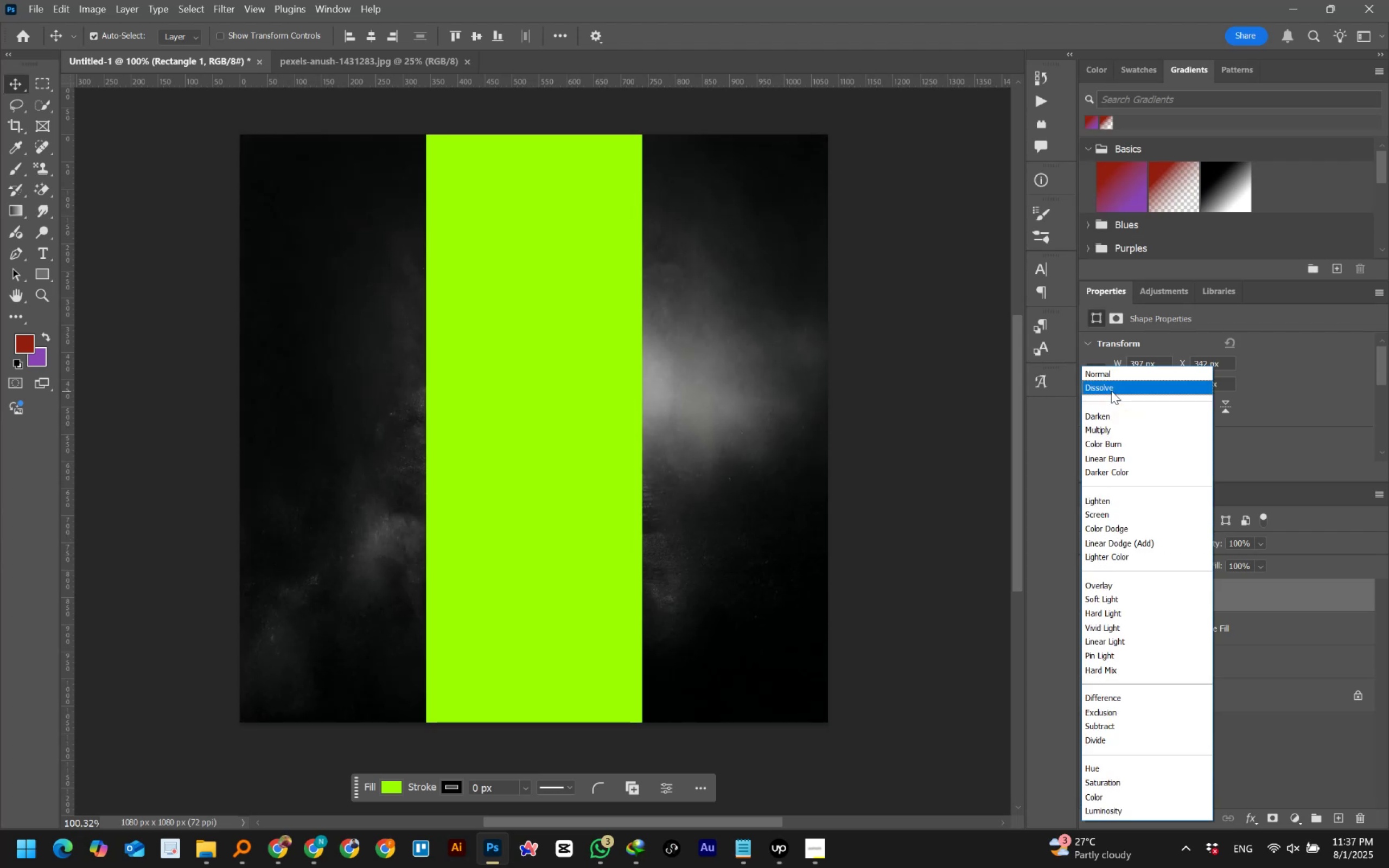 
left_click([1111, 391])
 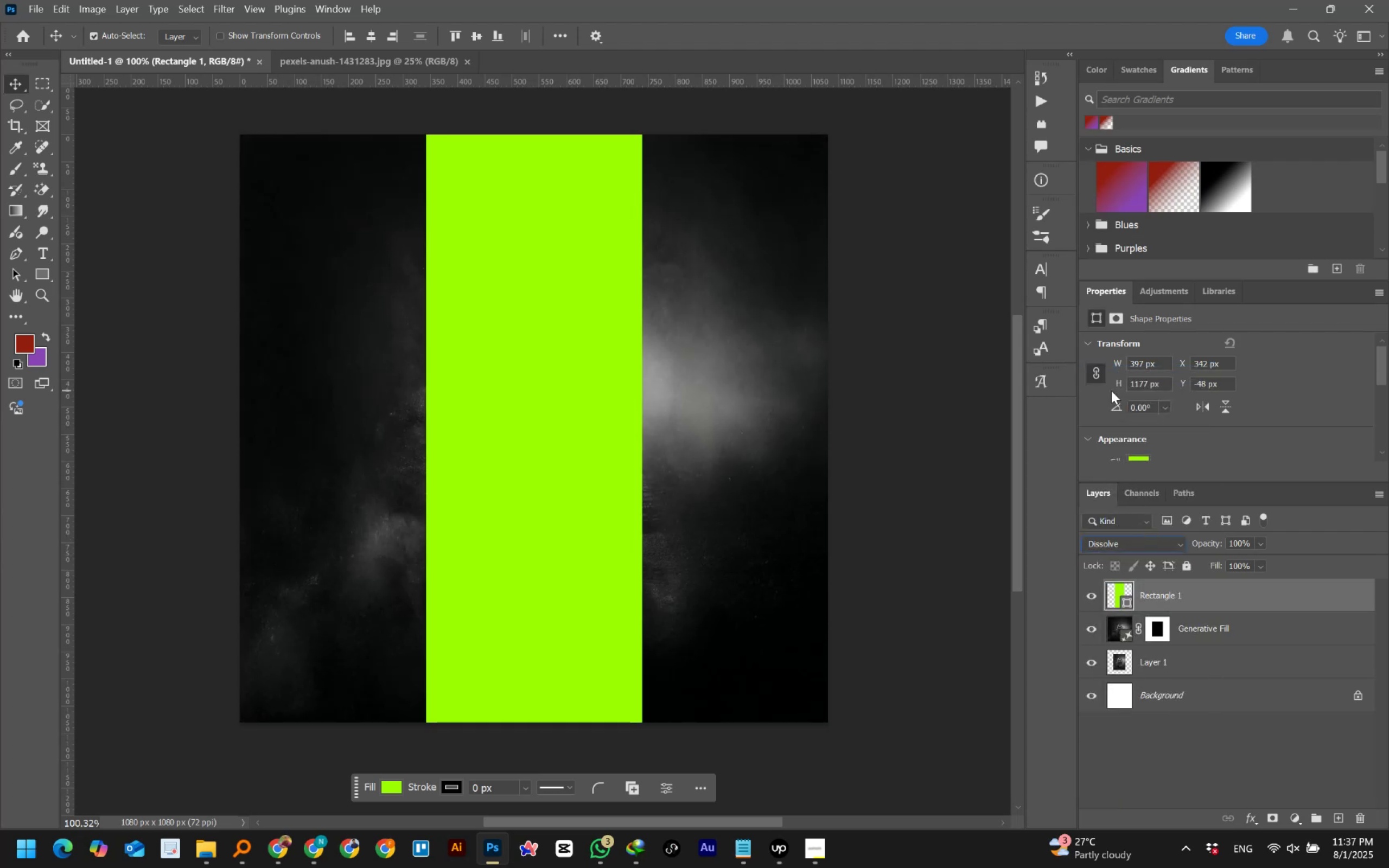 
key(ArrowDown)
 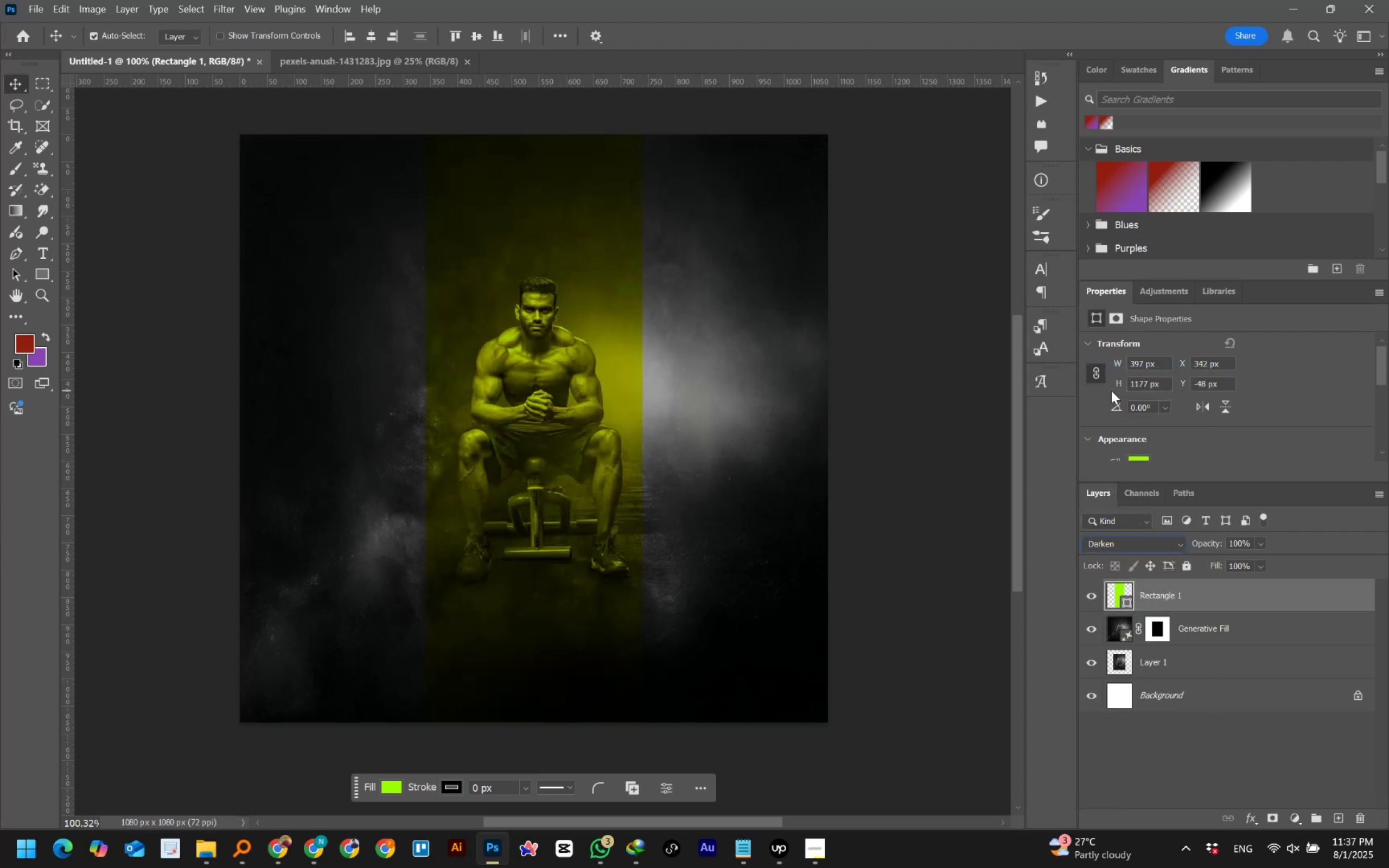 
key(ArrowDown)
 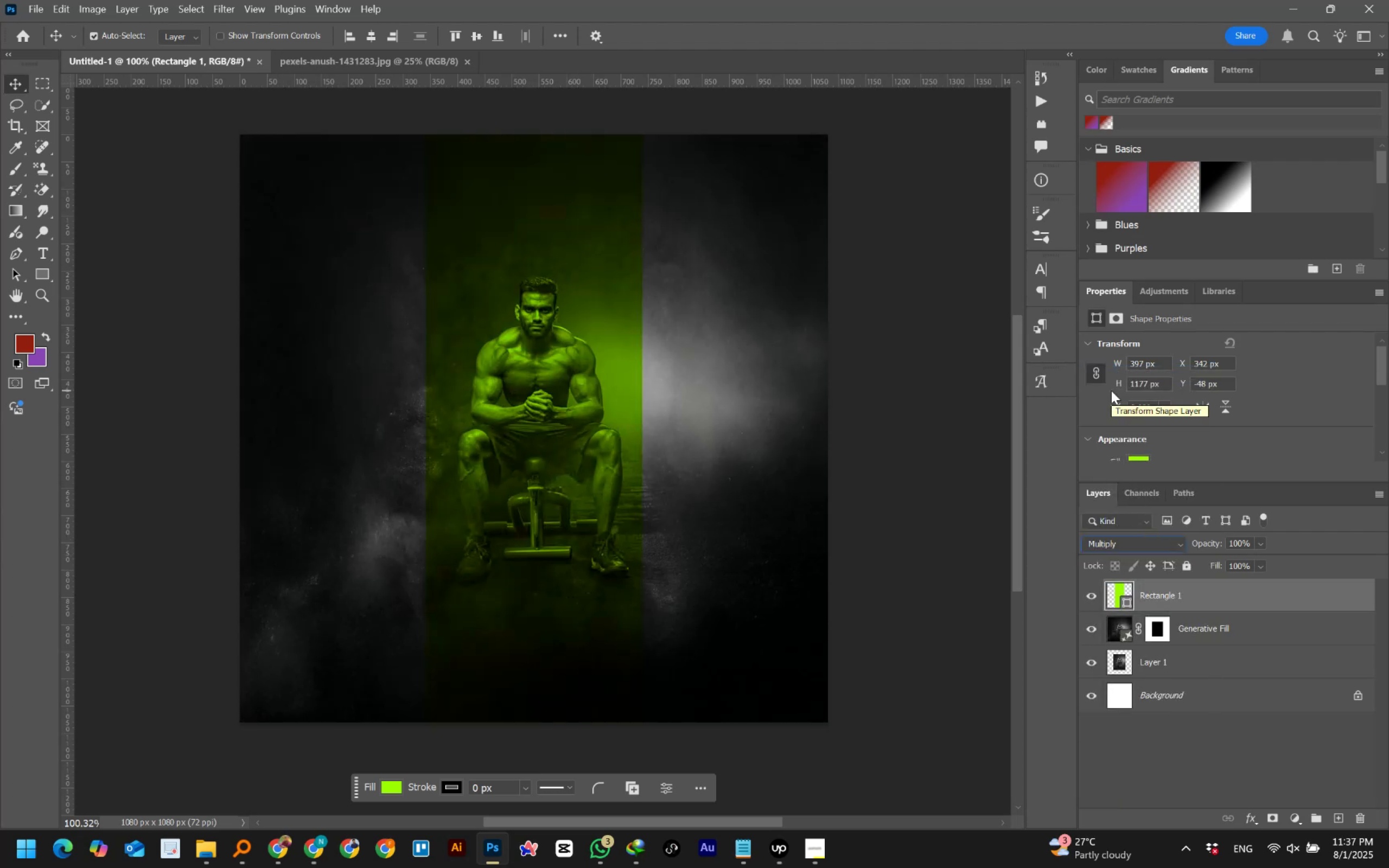 
key(ArrowDown)
 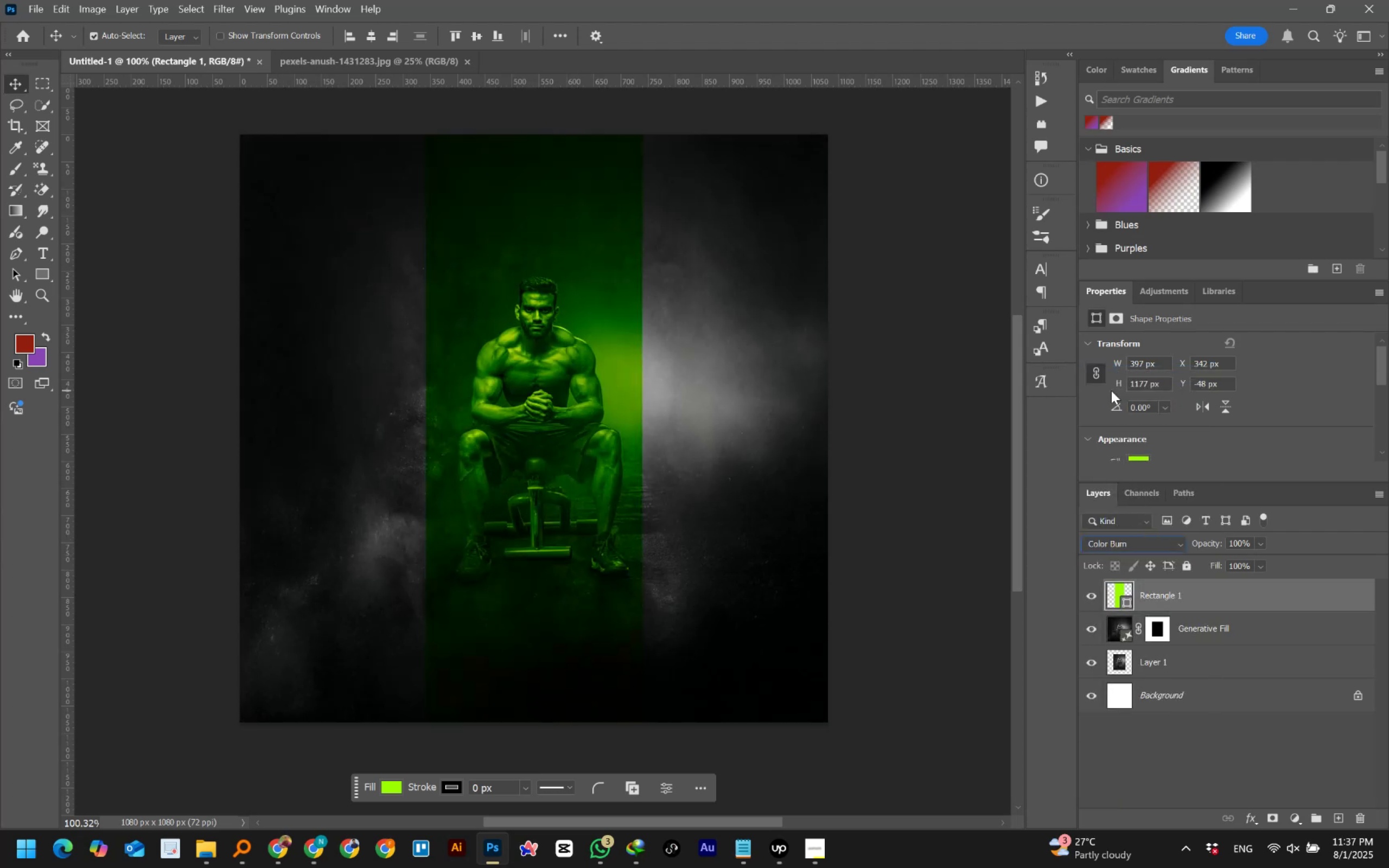 
key(ArrowDown)
 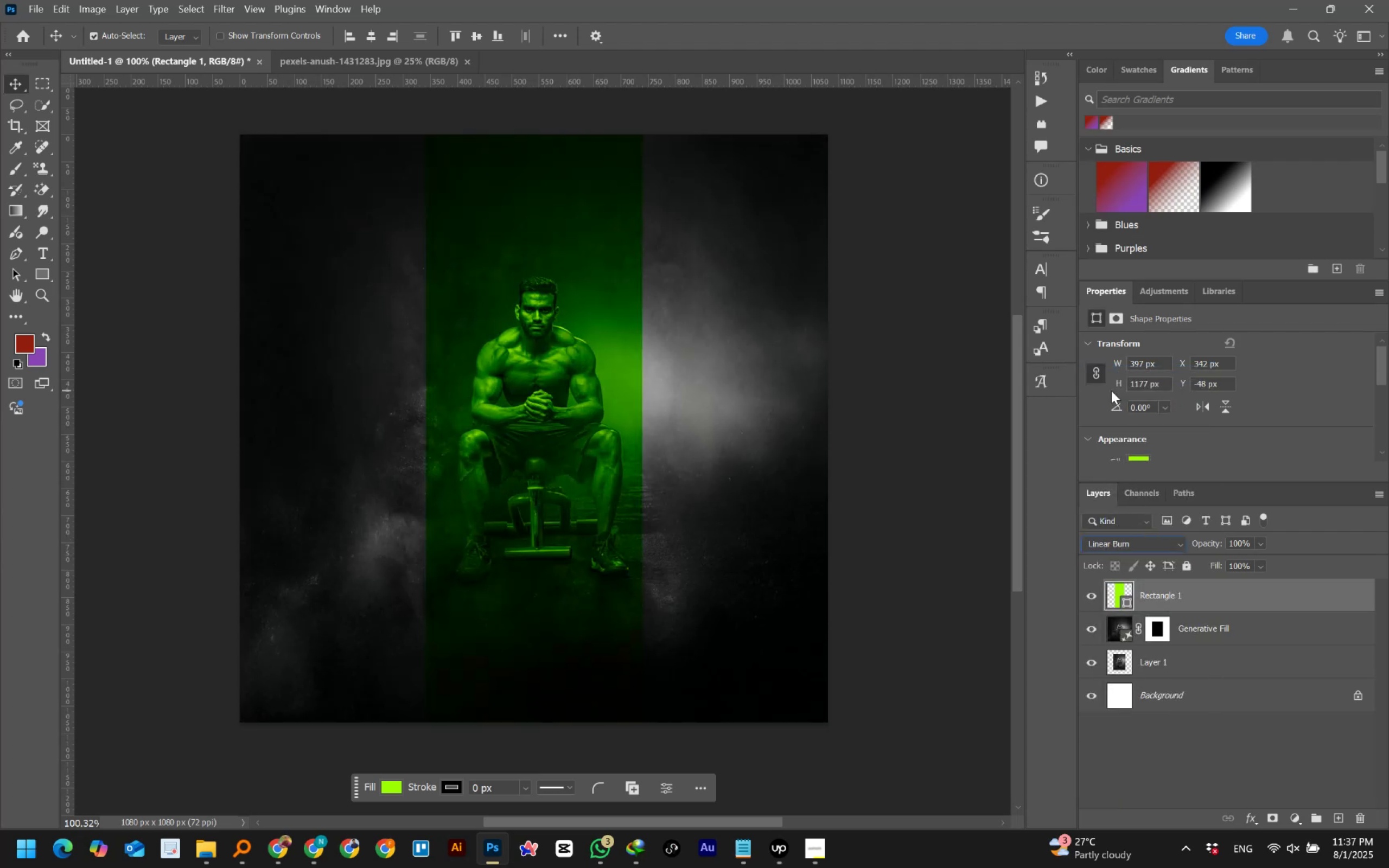 
key(ArrowDown)
 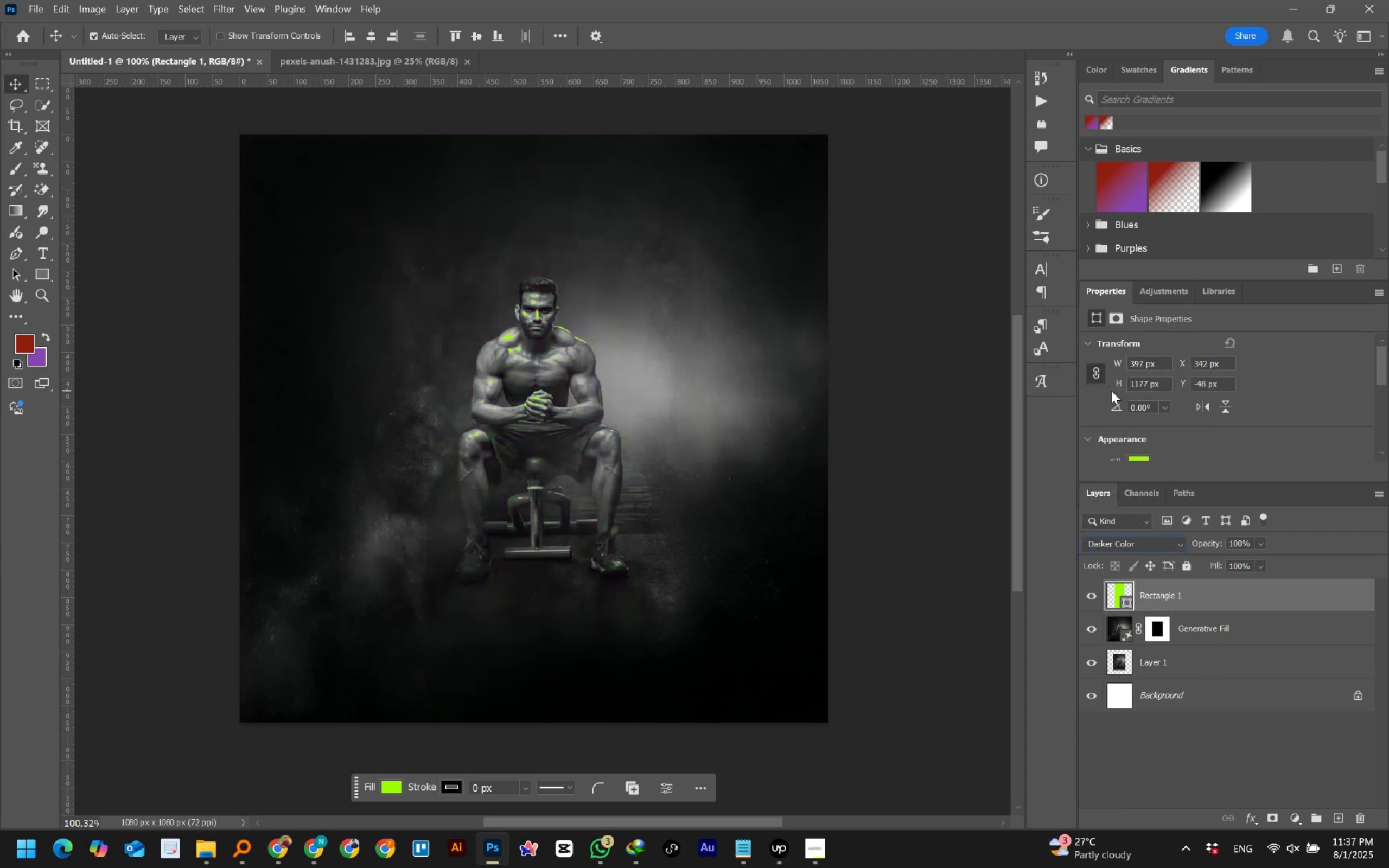 
key(ArrowDown)
 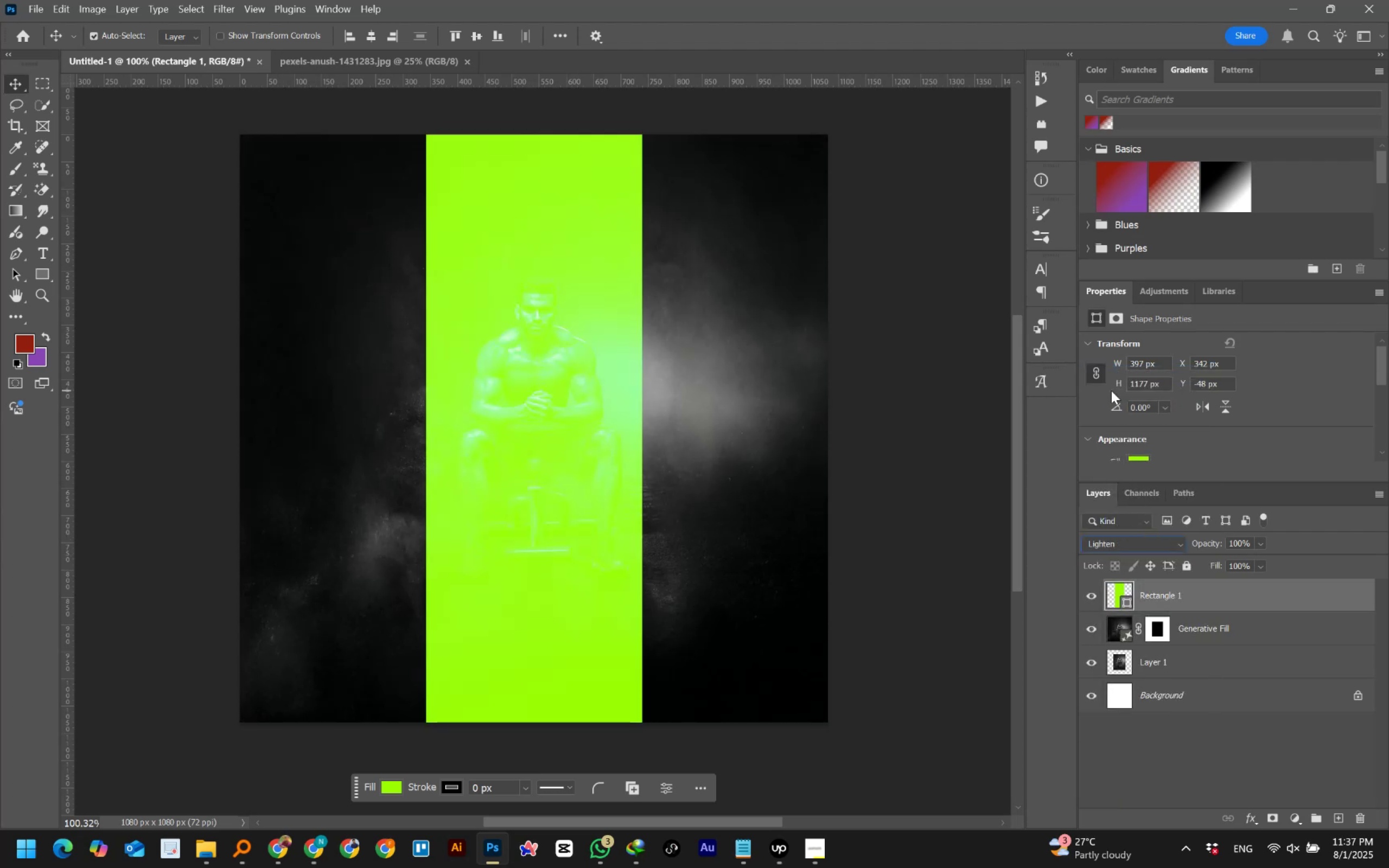 
key(ArrowDown)
 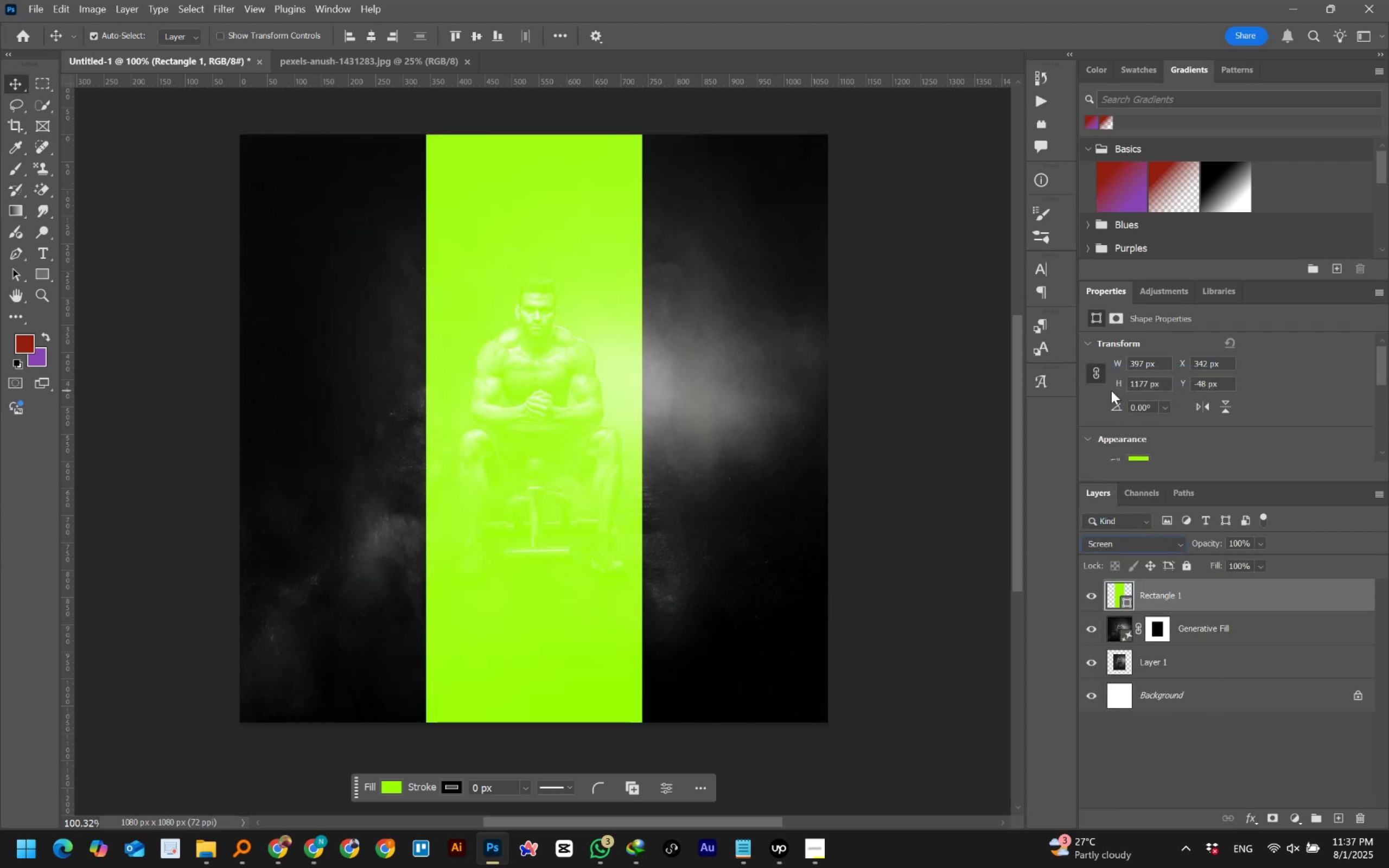 
key(ArrowDown)
 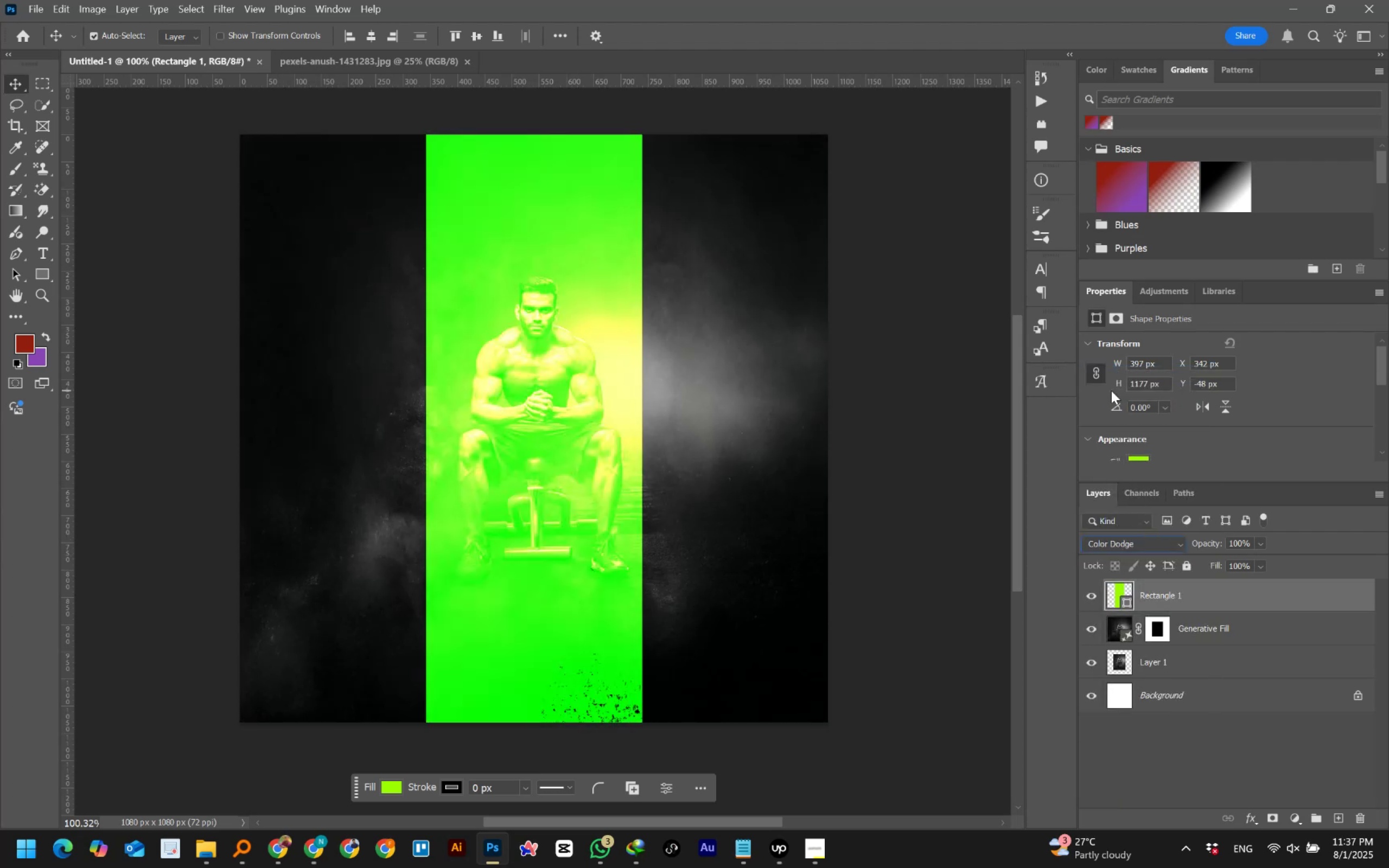 
key(ArrowDown)
 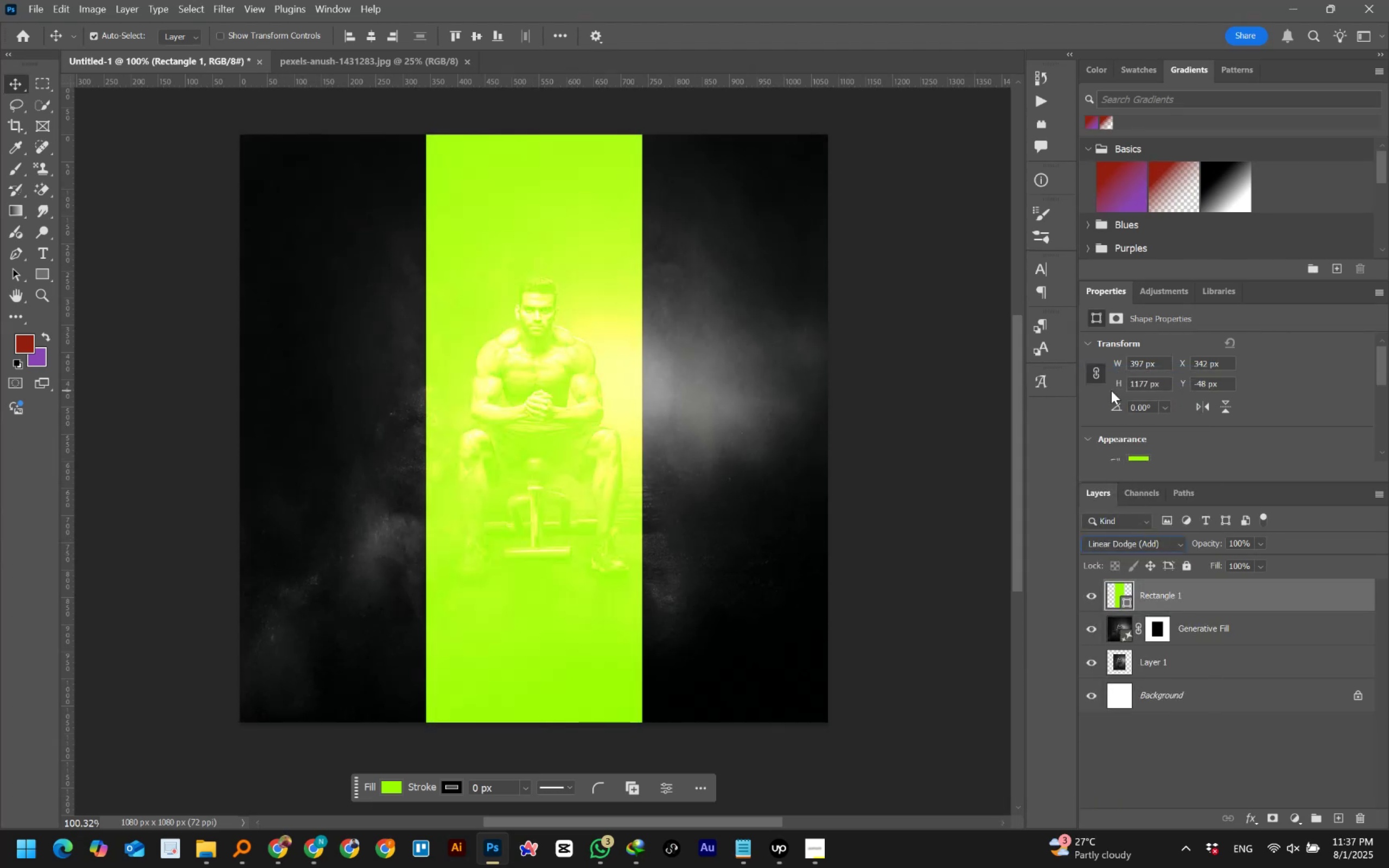 
key(ArrowDown)
 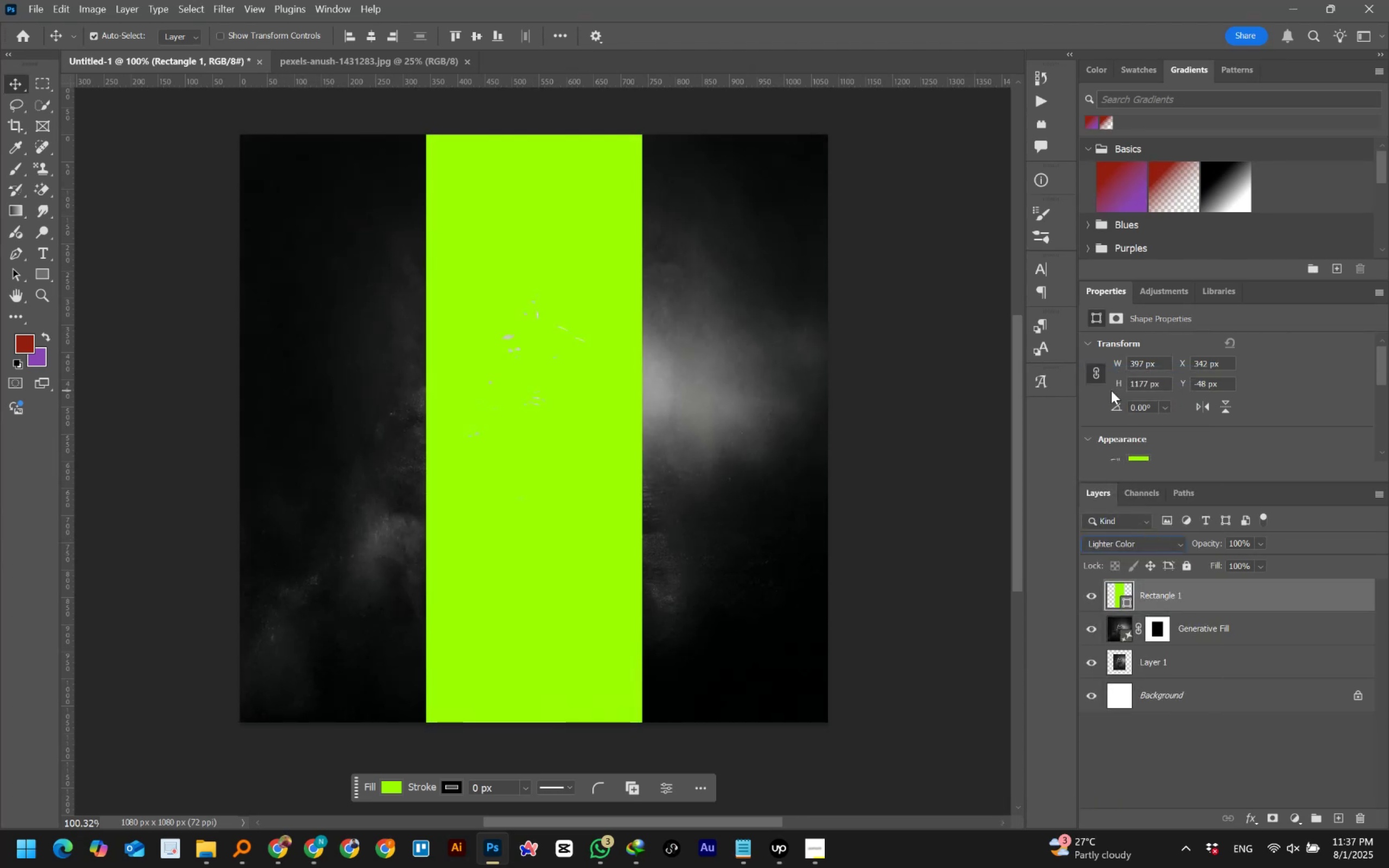 
key(ArrowDown)
 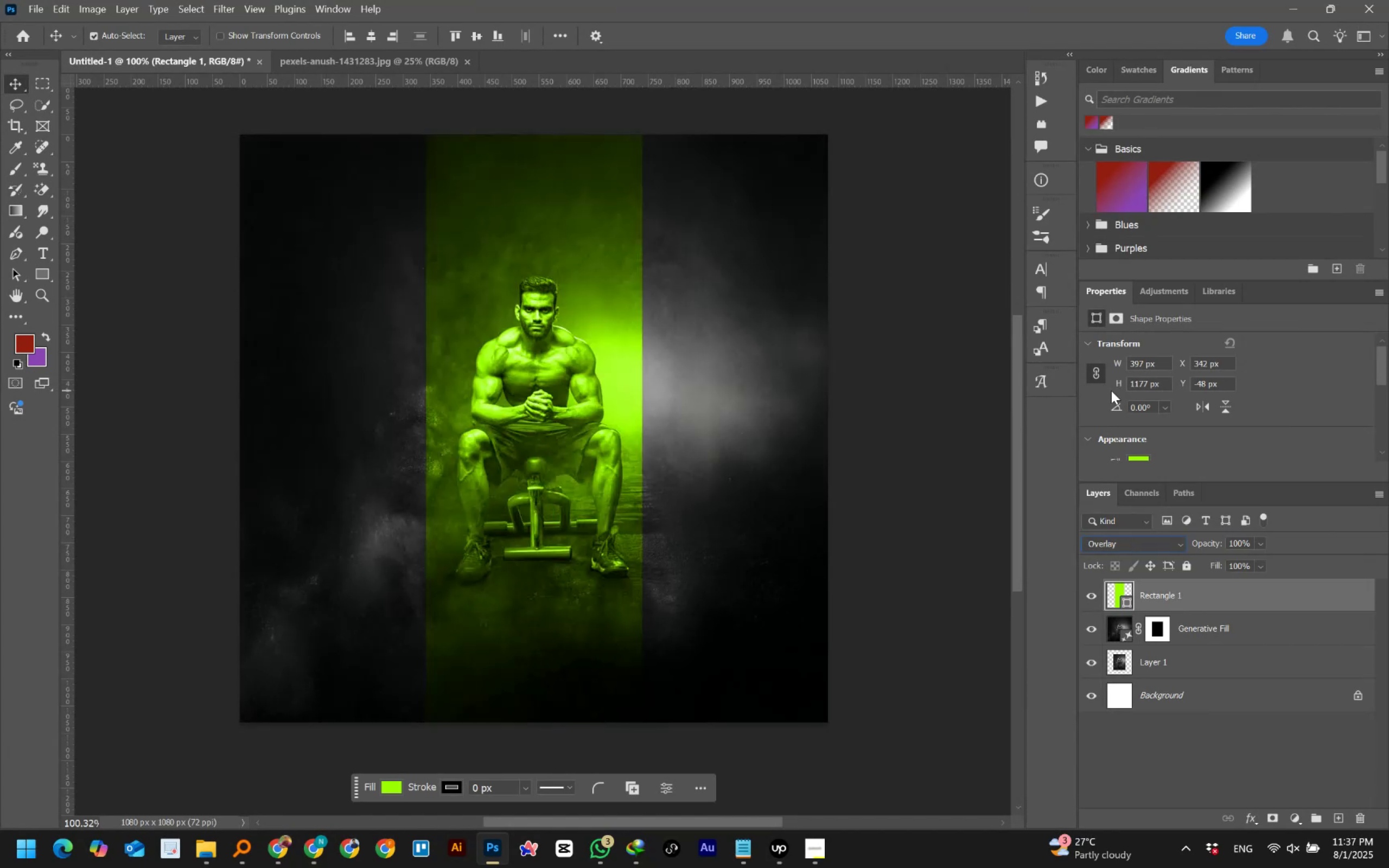 
key(ArrowDown)
 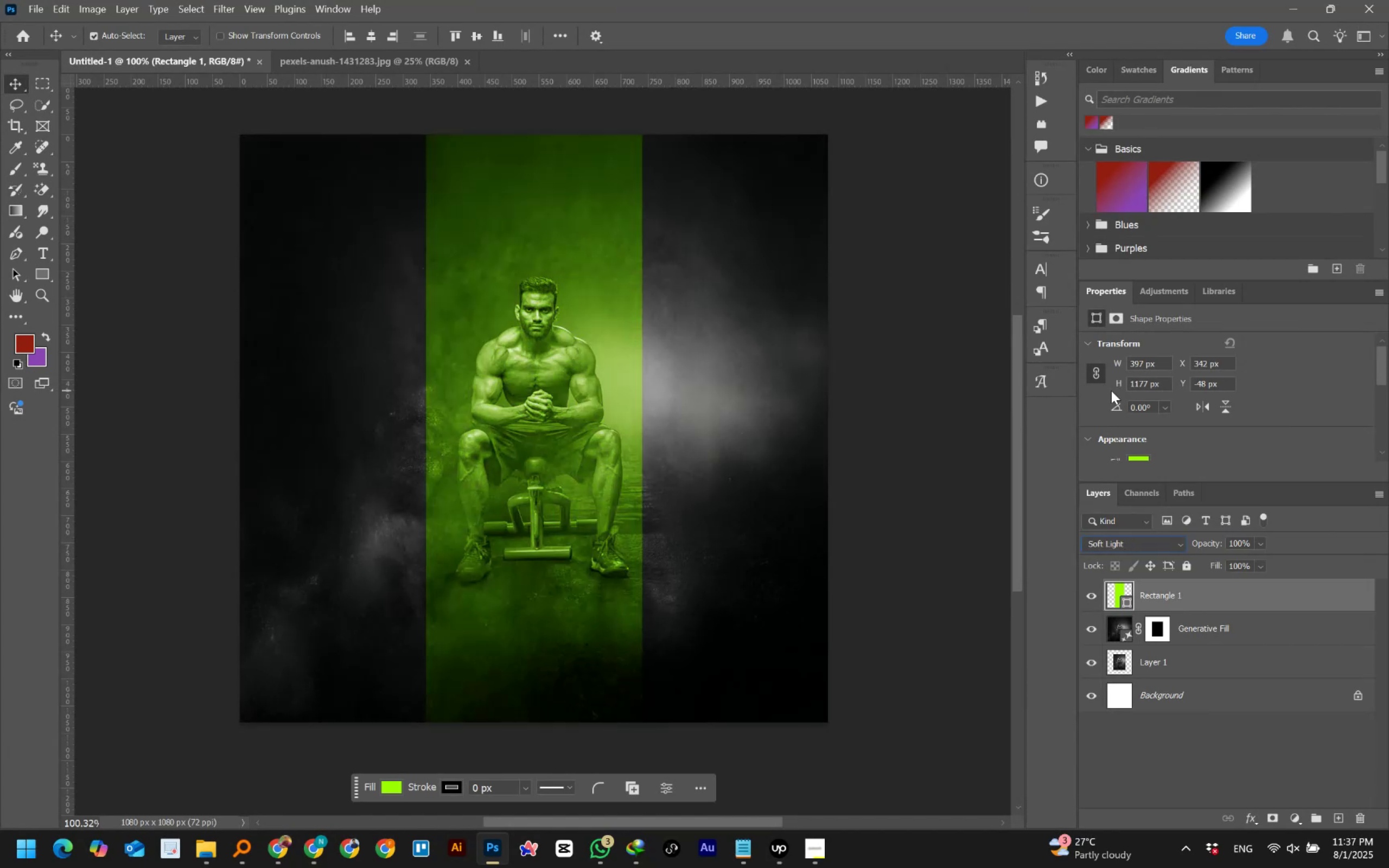 
key(ArrowUp)
 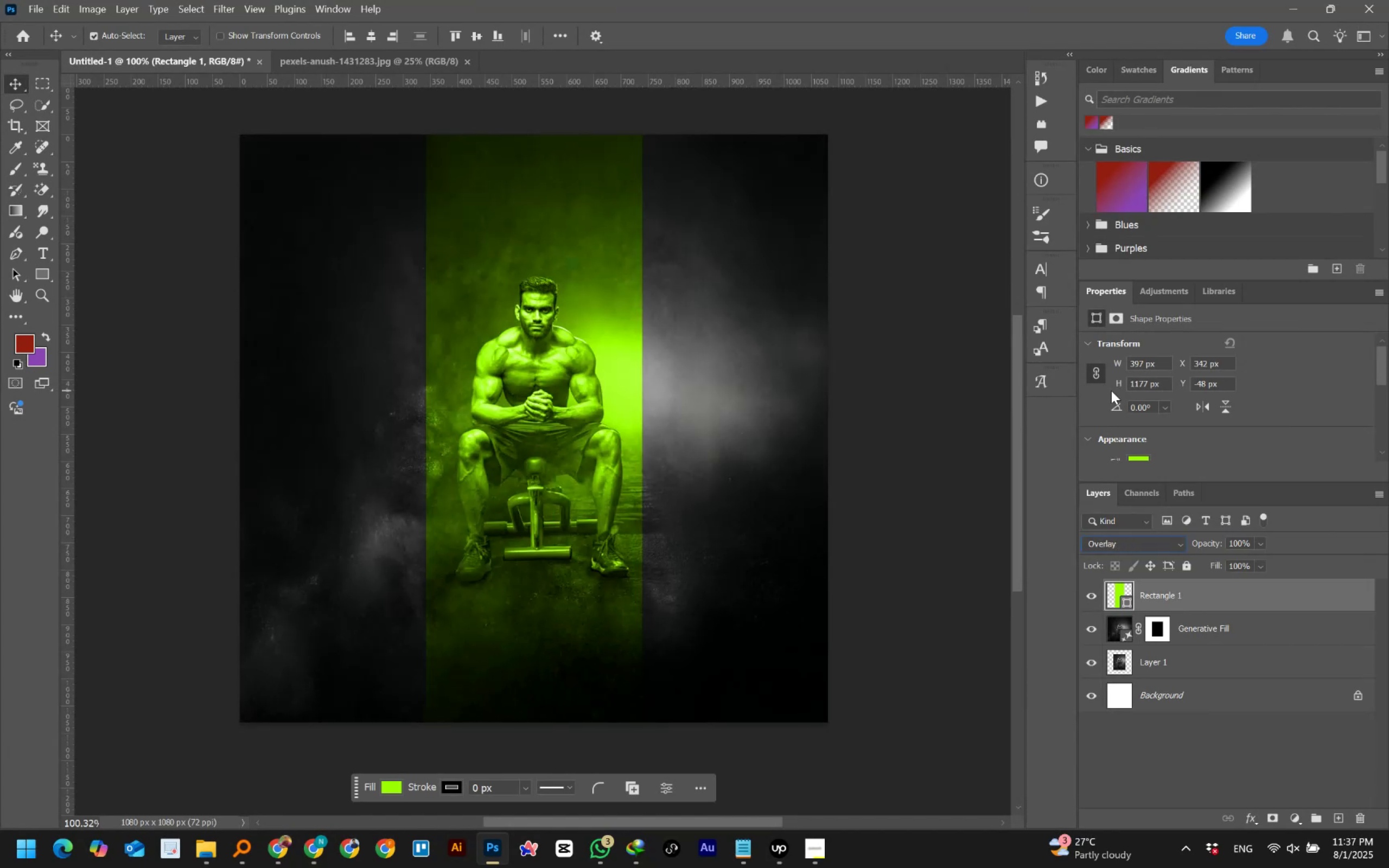 
key(ArrowDown)
 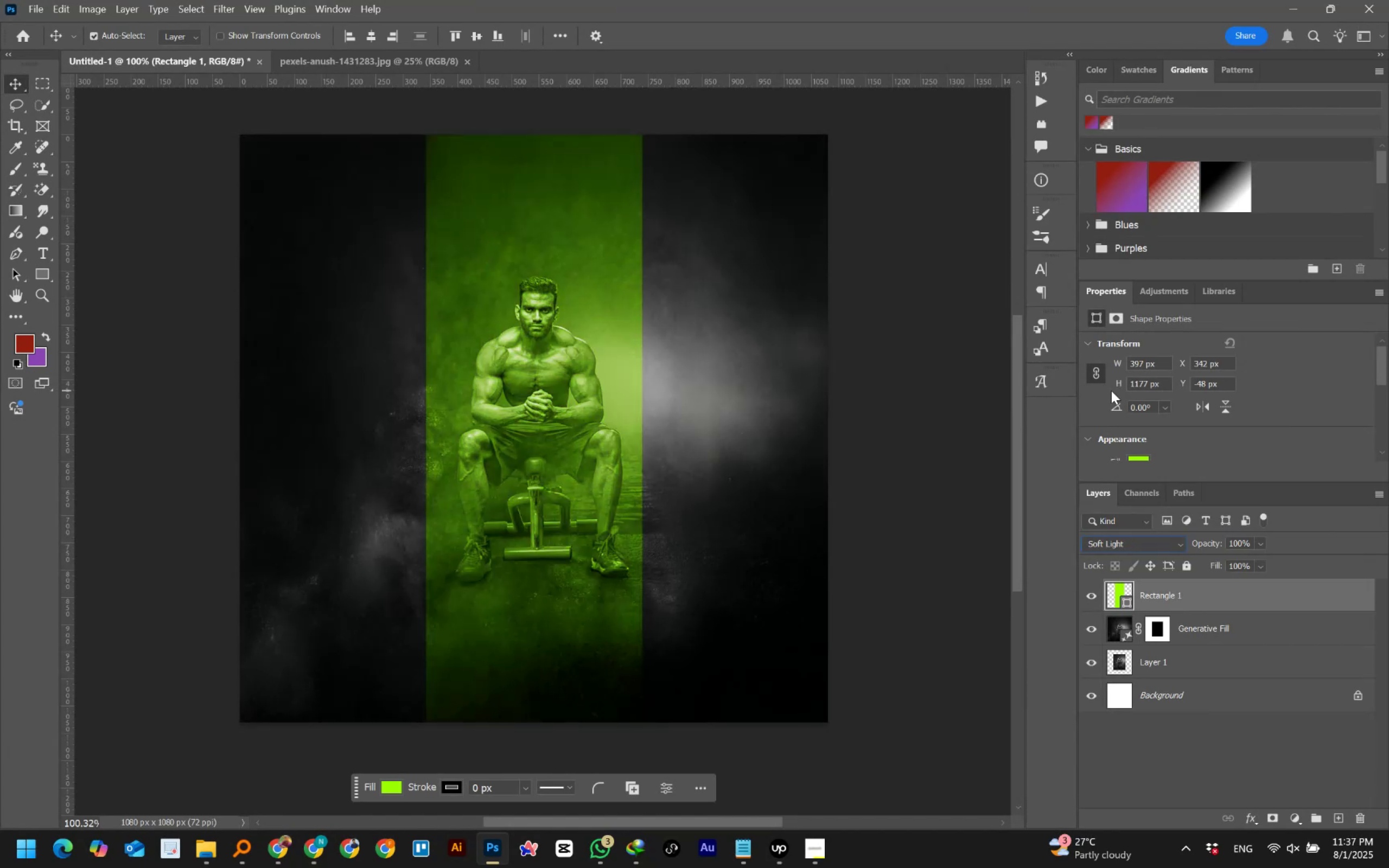 
key(ArrowDown)
 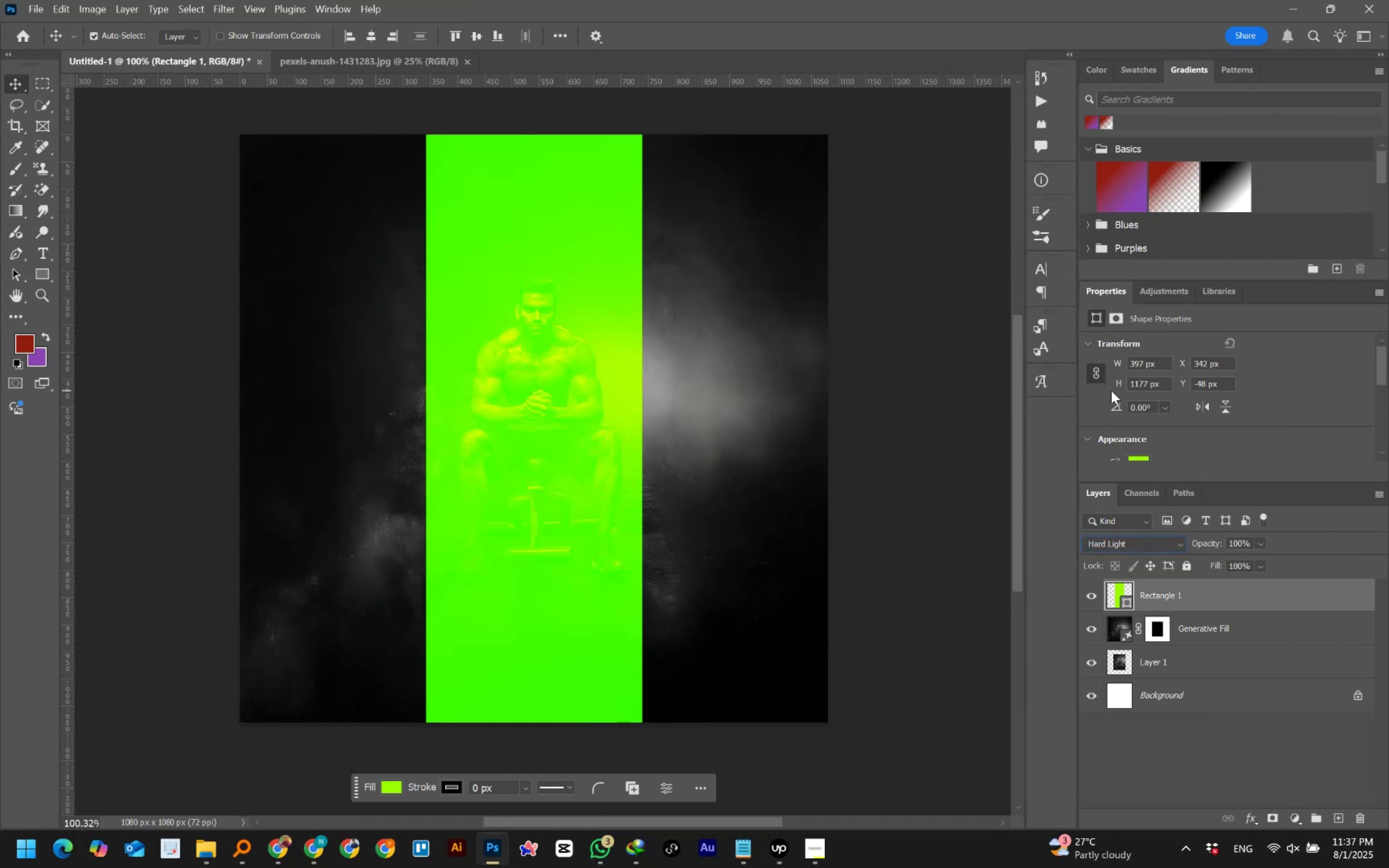 
key(ArrowDown)
 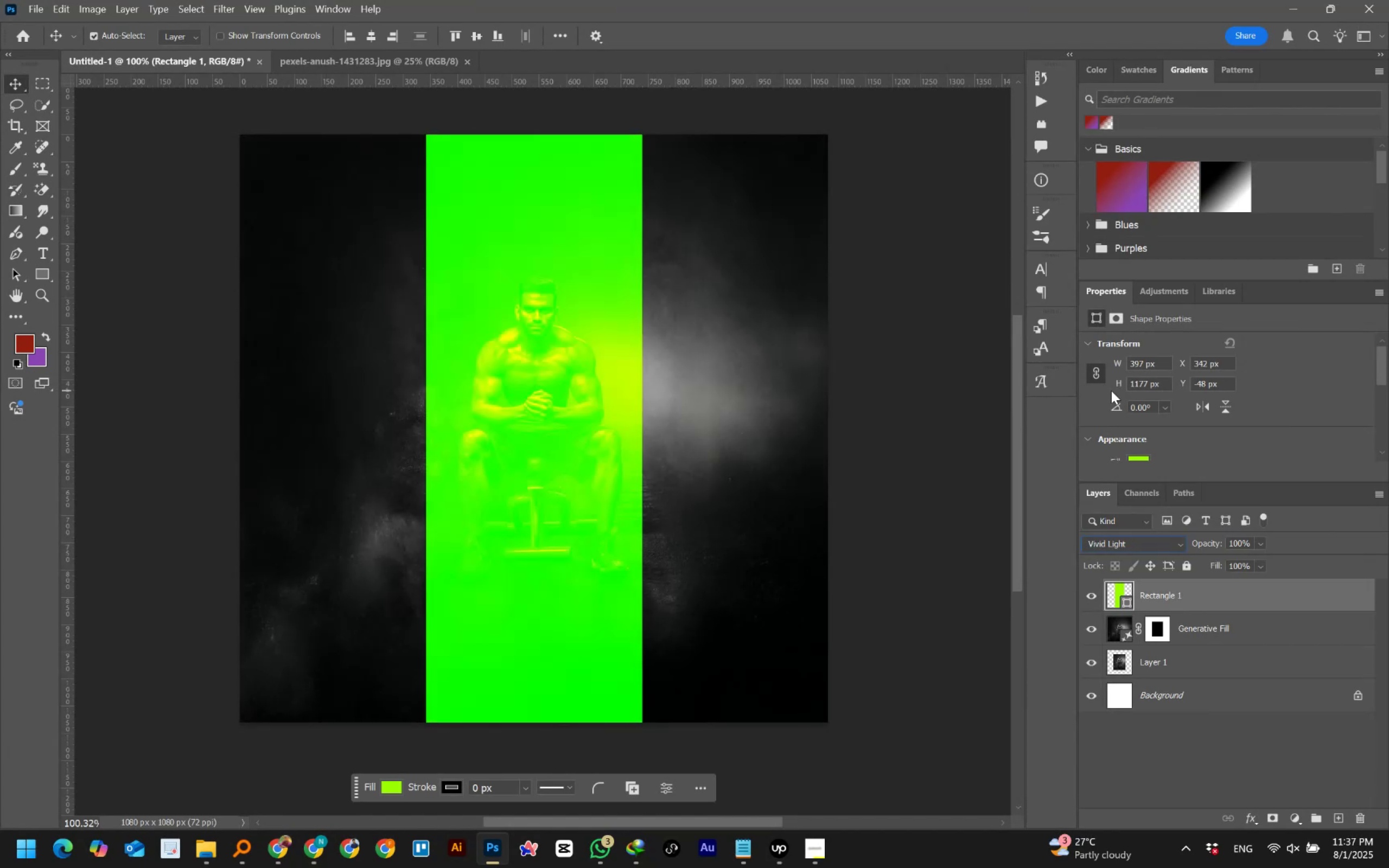 
key(ArrowDown)
 